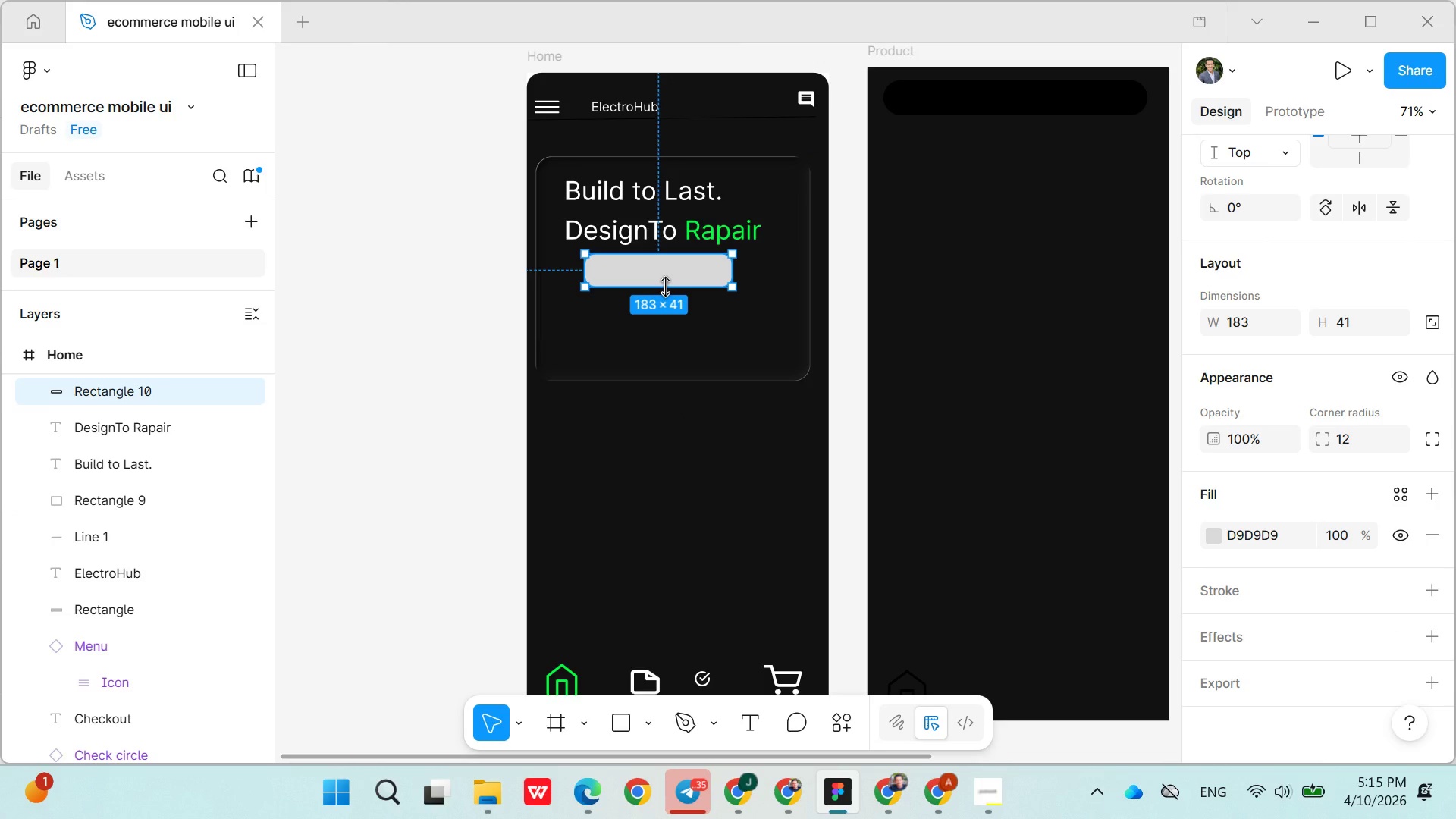 
scroll: coordinate [1235, 505], scroll_direction: down, amount: 5.0
 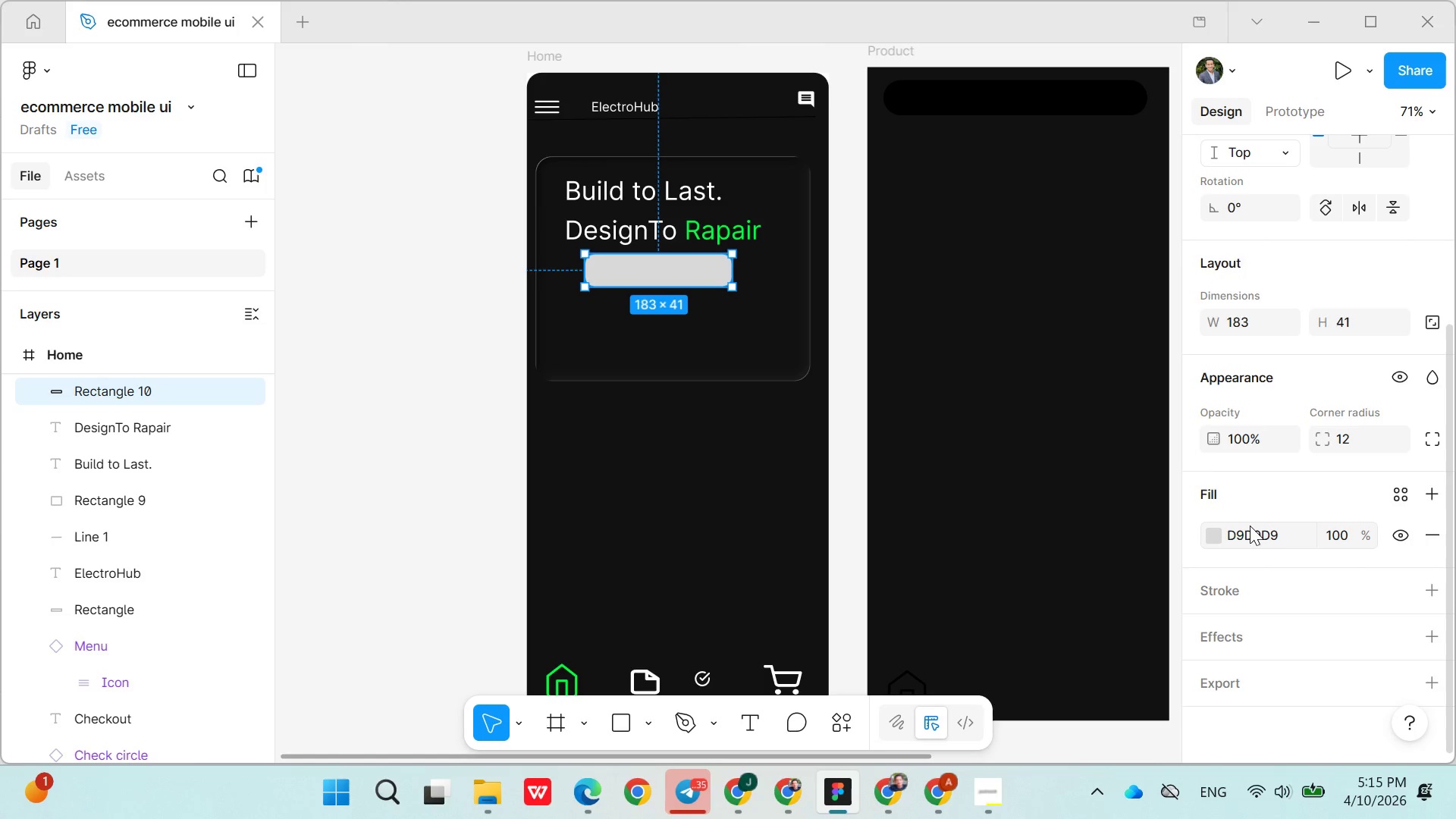 
double_click([1250, 526])
 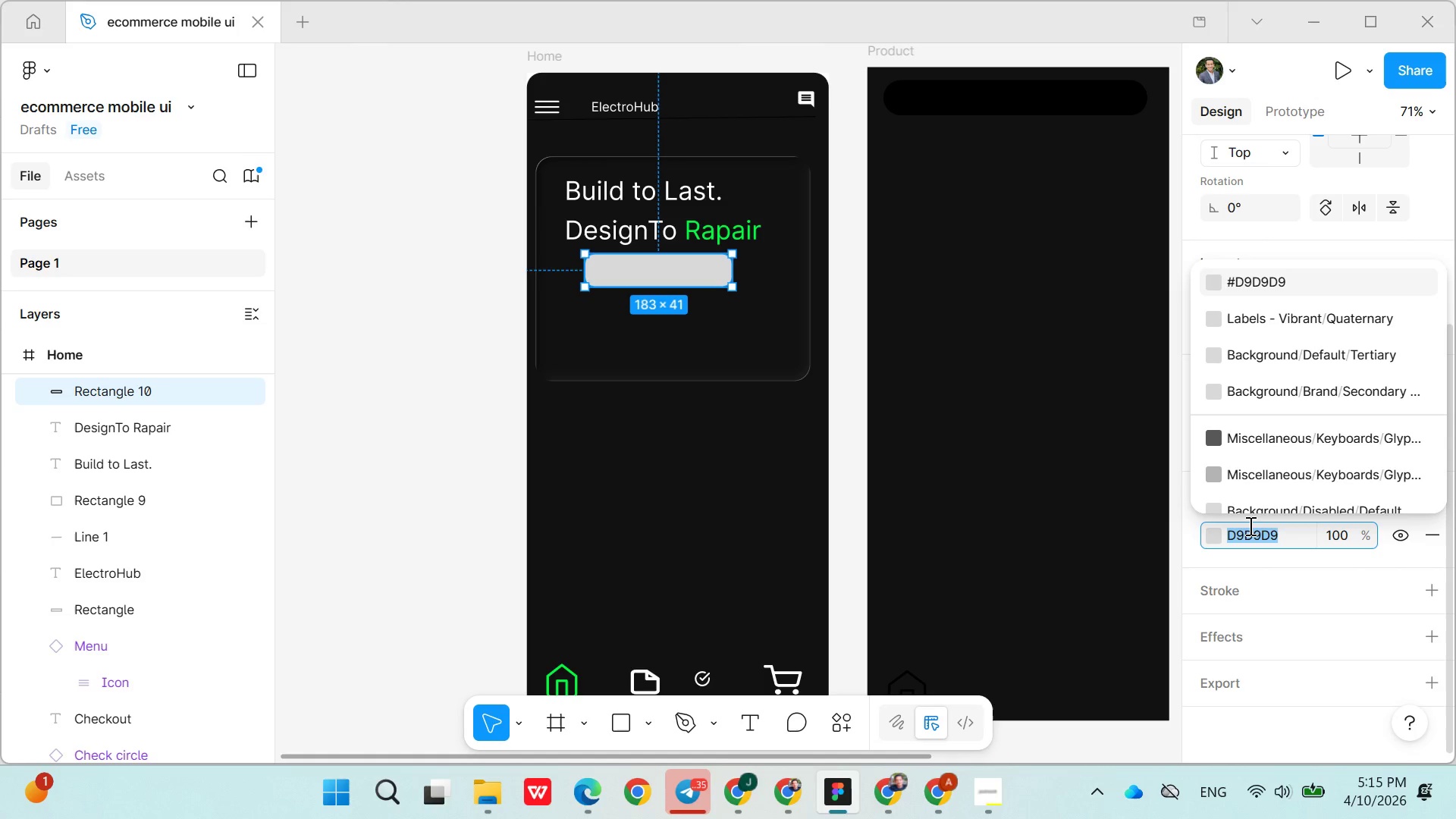 
key(Meta+V)
 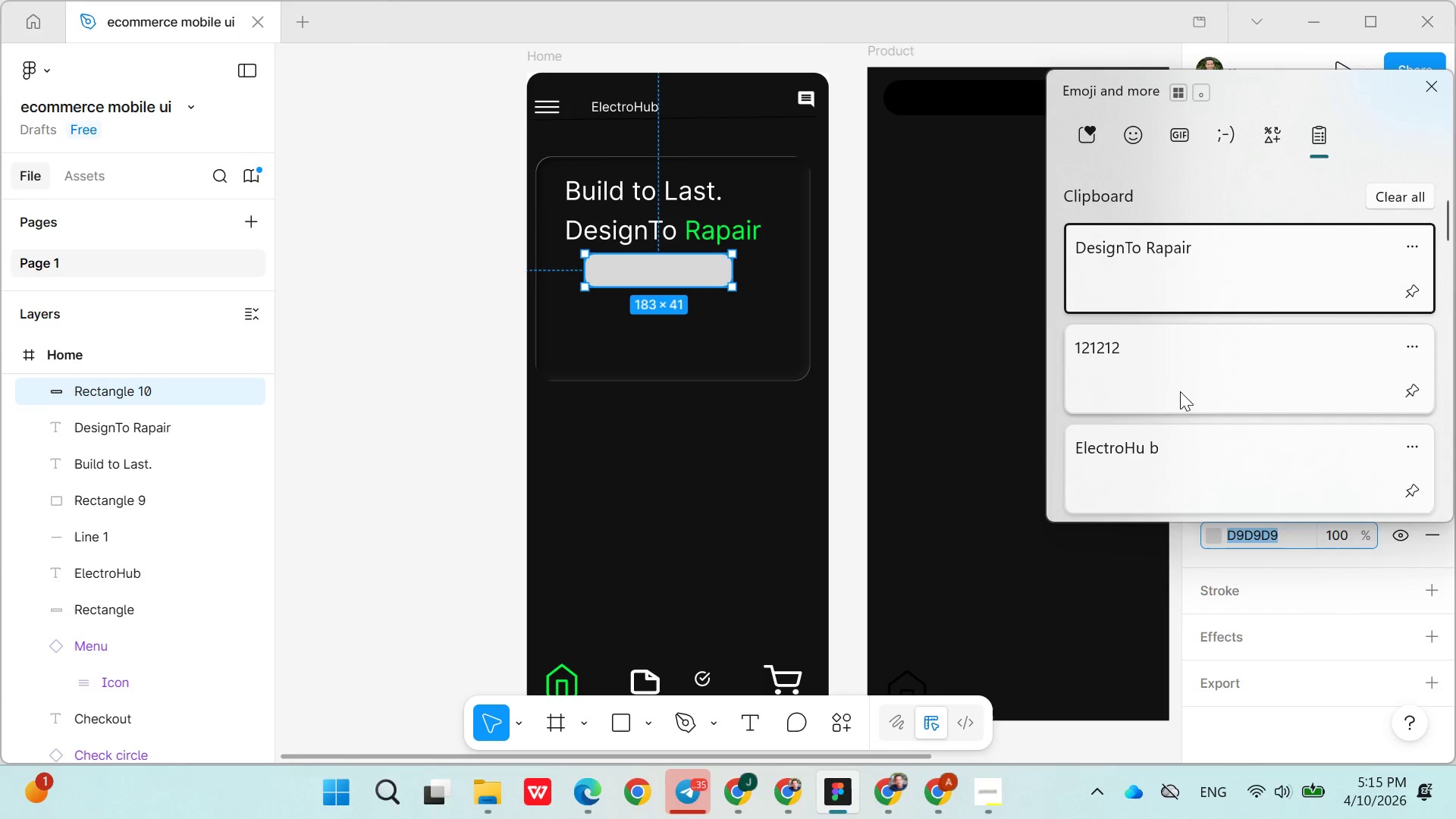 
scroll: coordinate [1185, 444], scroll_direction: down, amount: 14.0
 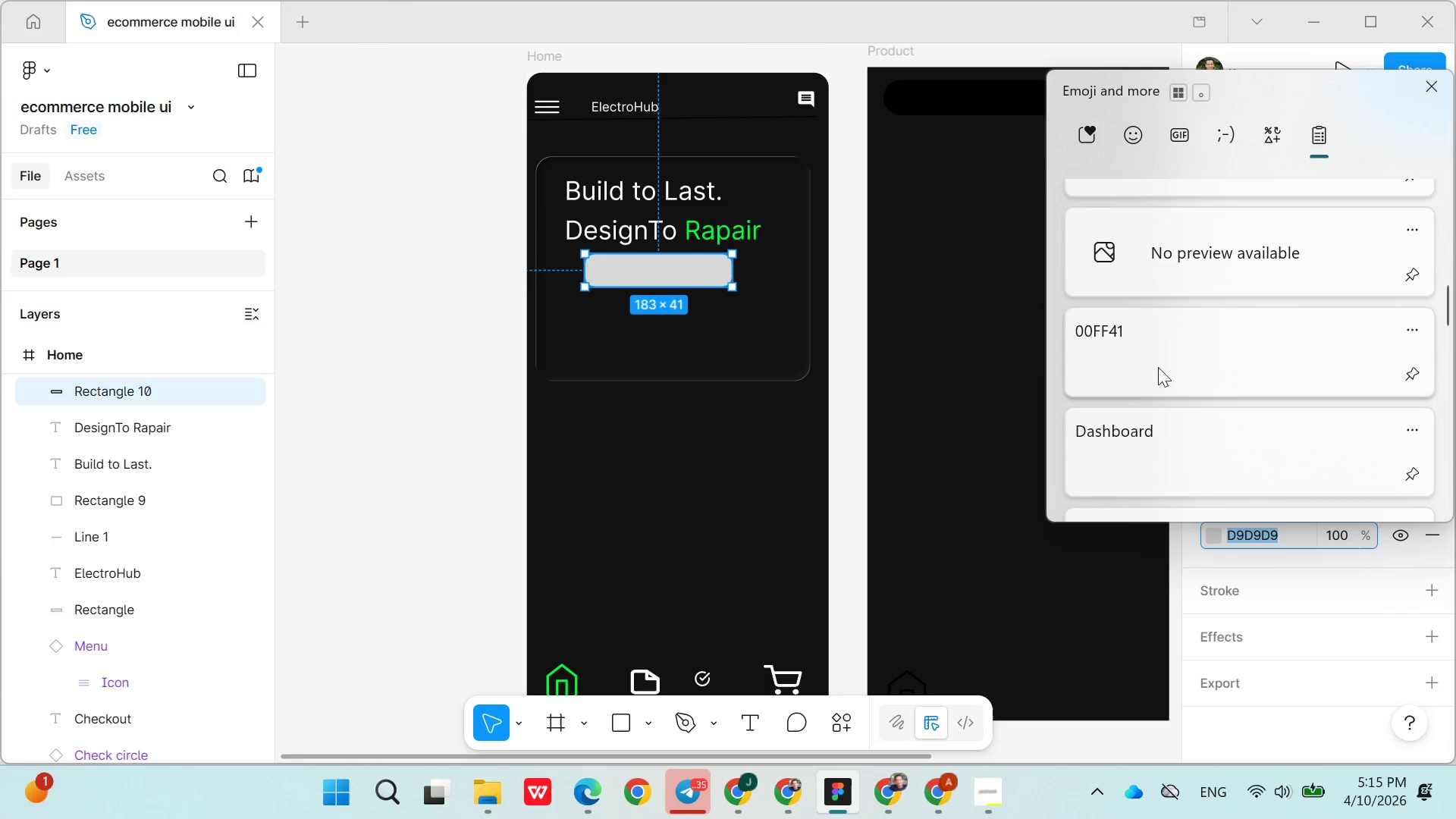 
left_click([1158, 352])
 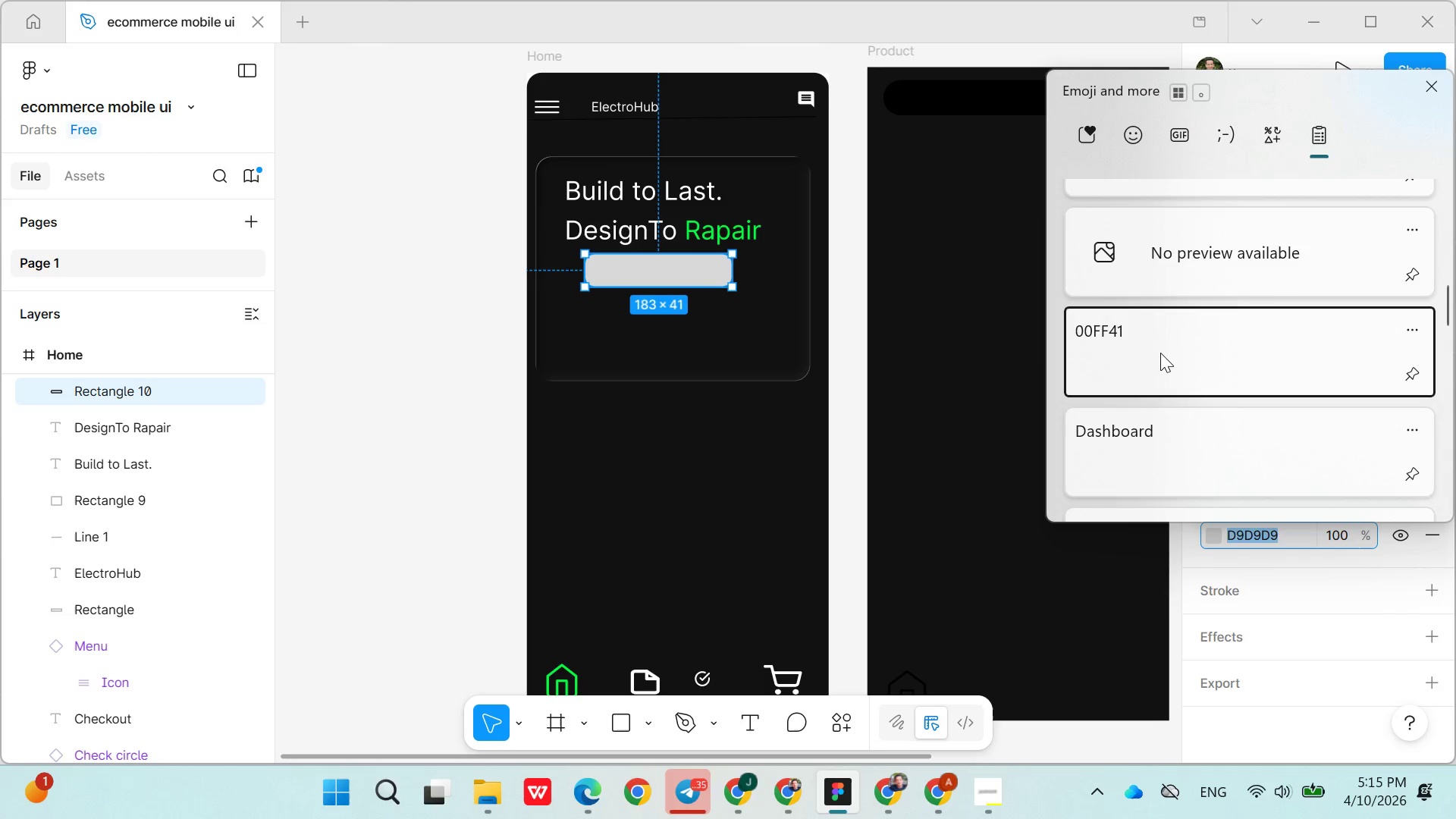 
key(Control+ControlLeft)
 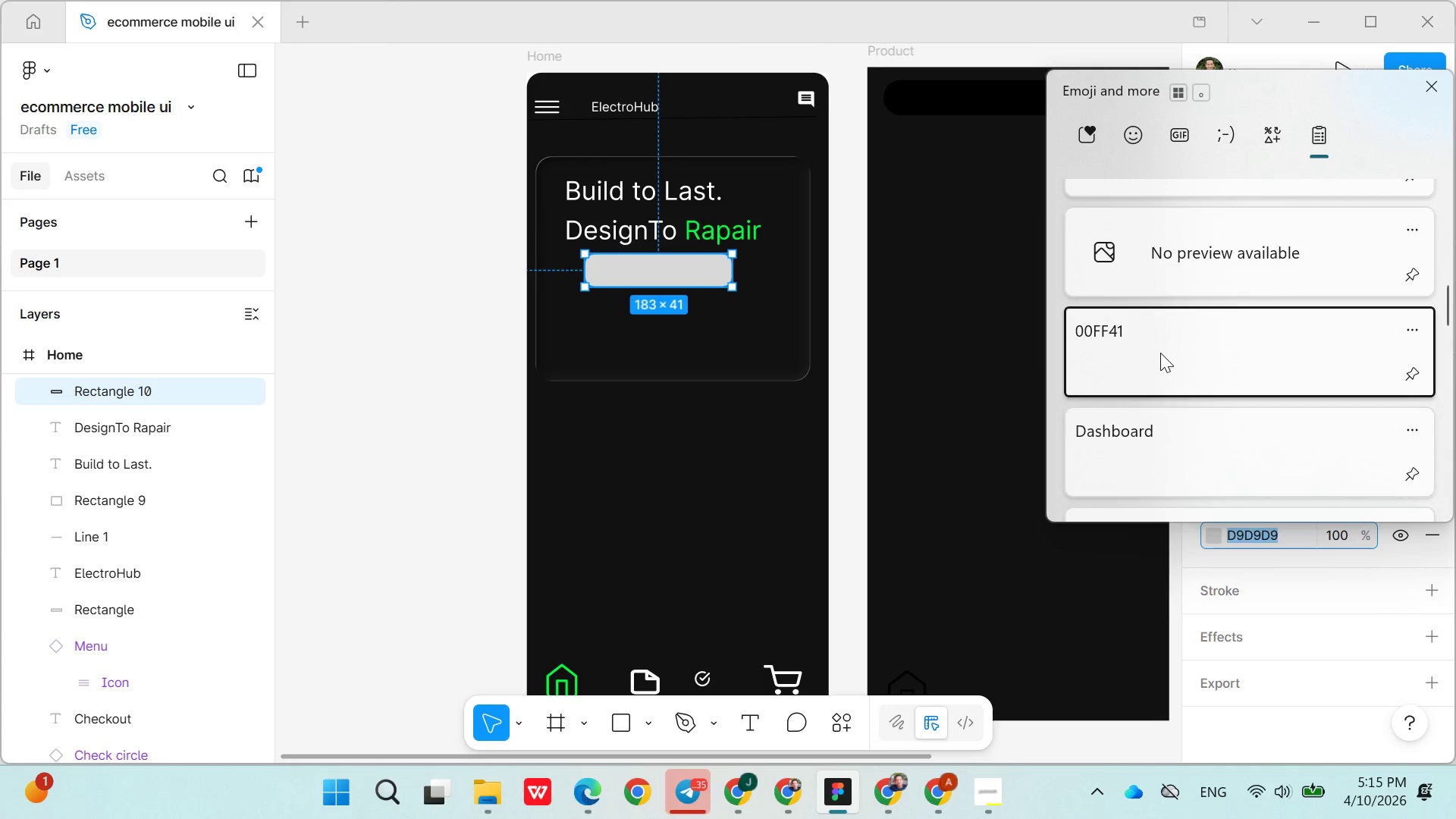 
hold_key(key=V, duration=17.67)
 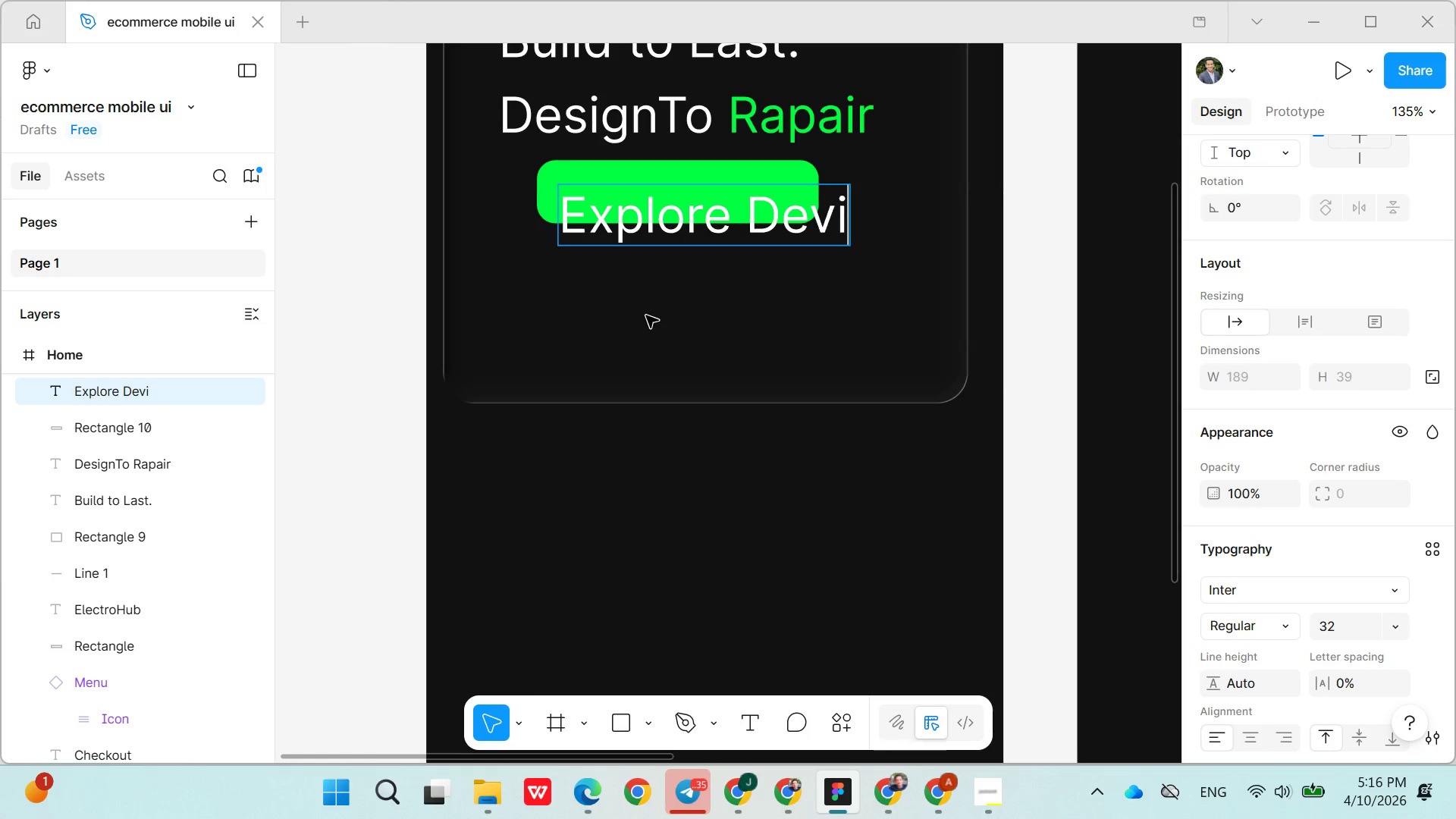 
key(Backspace)
 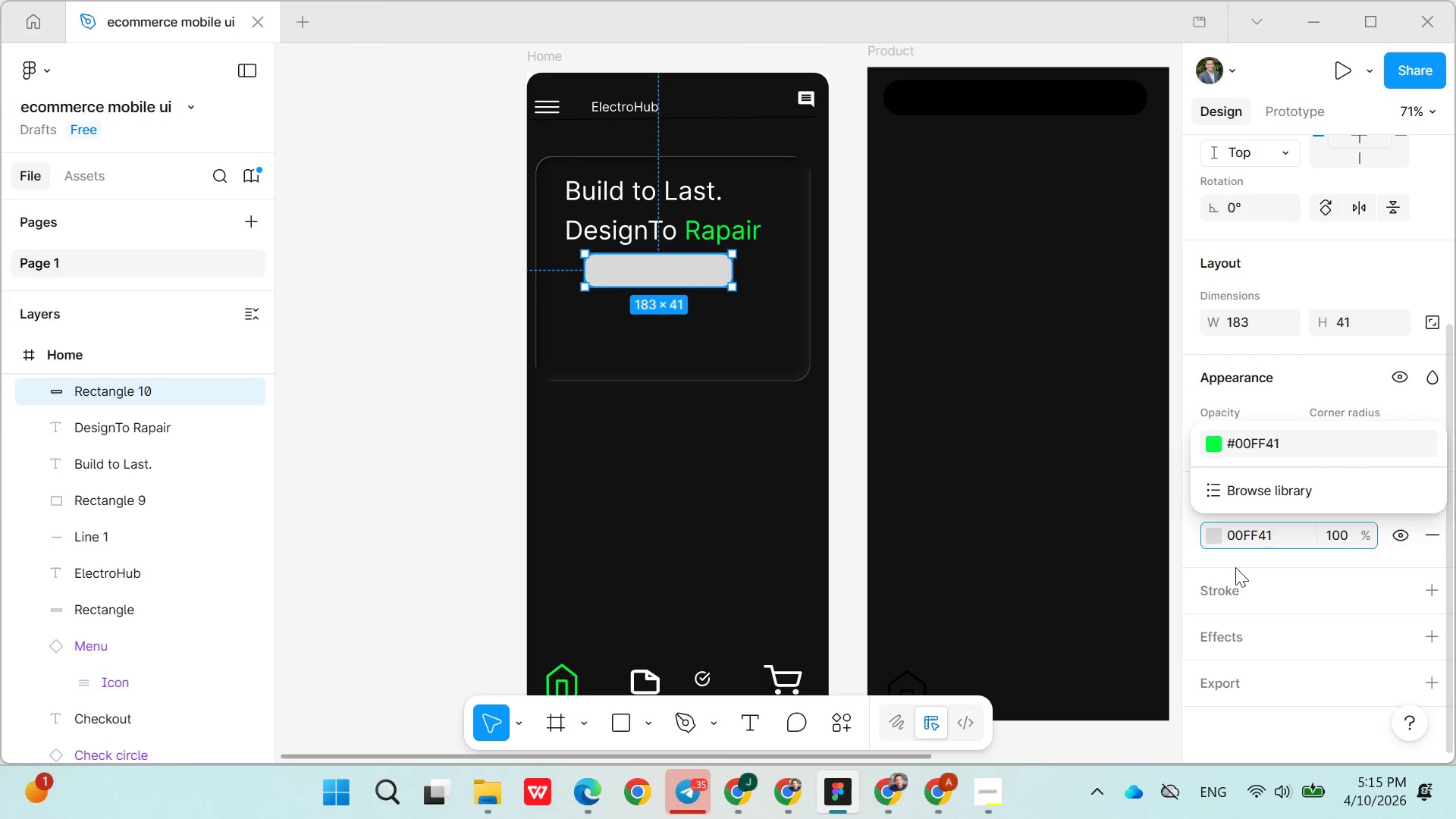 
key(Enter)
 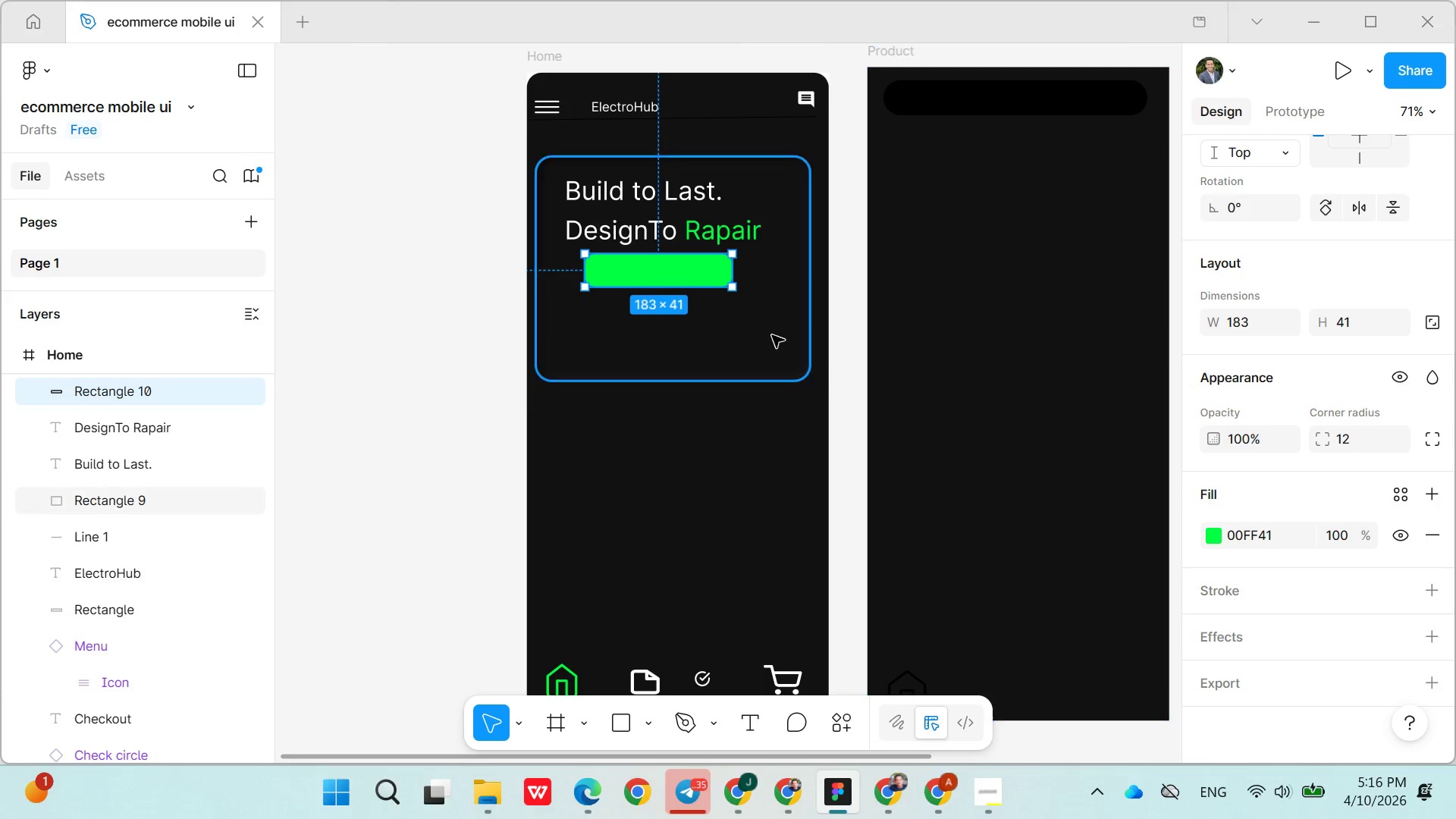 
left_click([644, 271])
 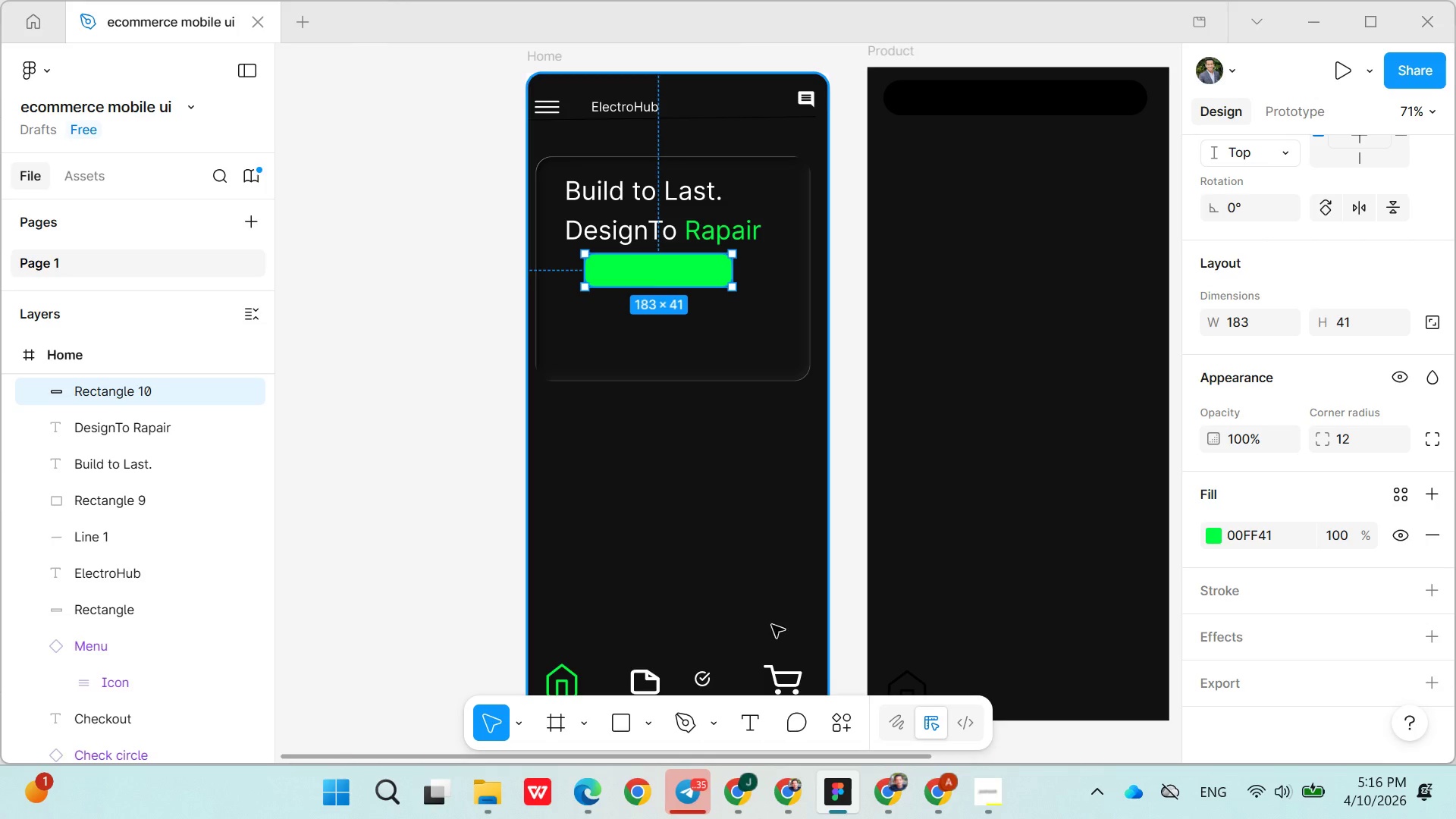 
left_click([751, 715])
 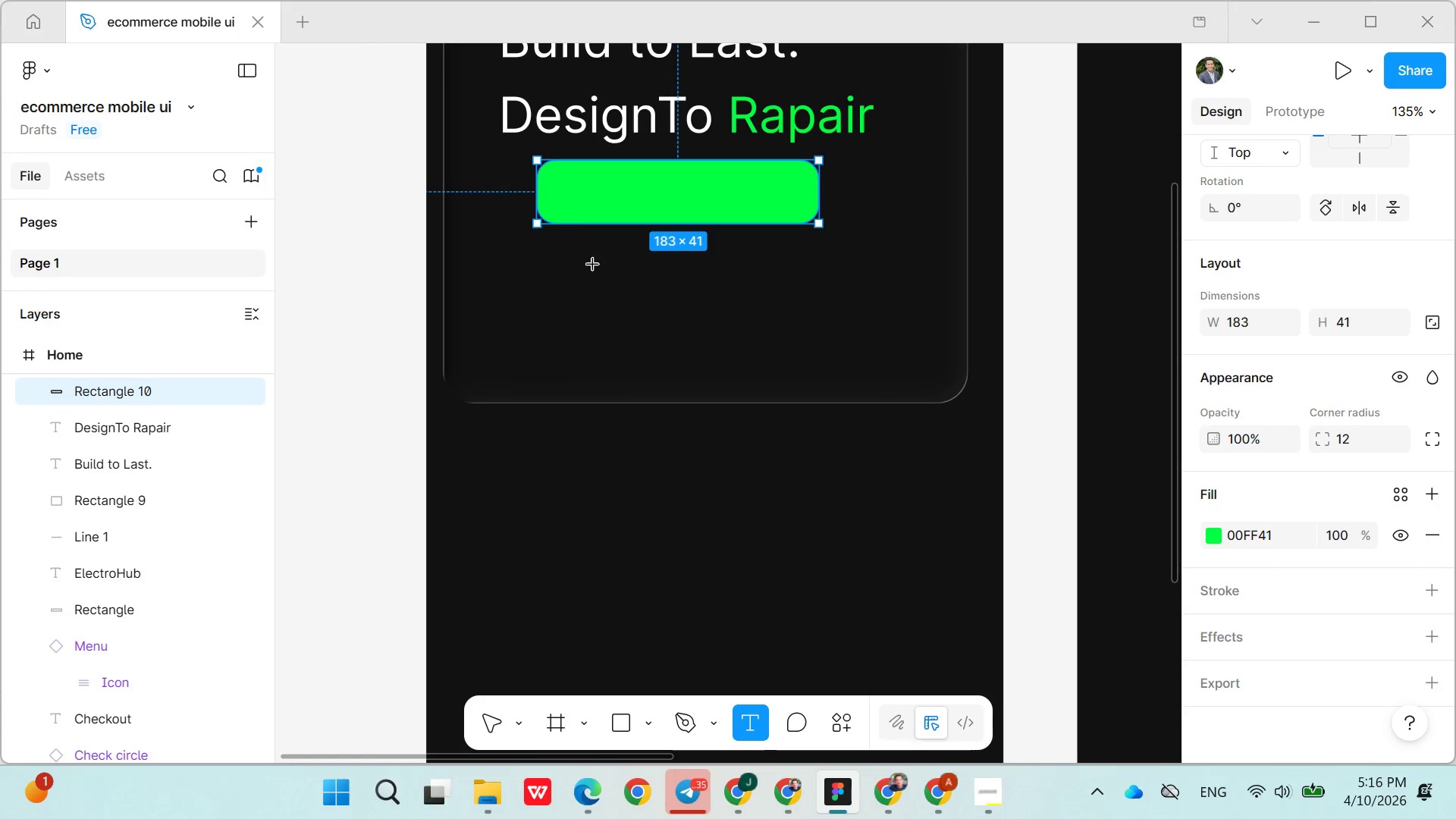 
left_click([559, 186])
 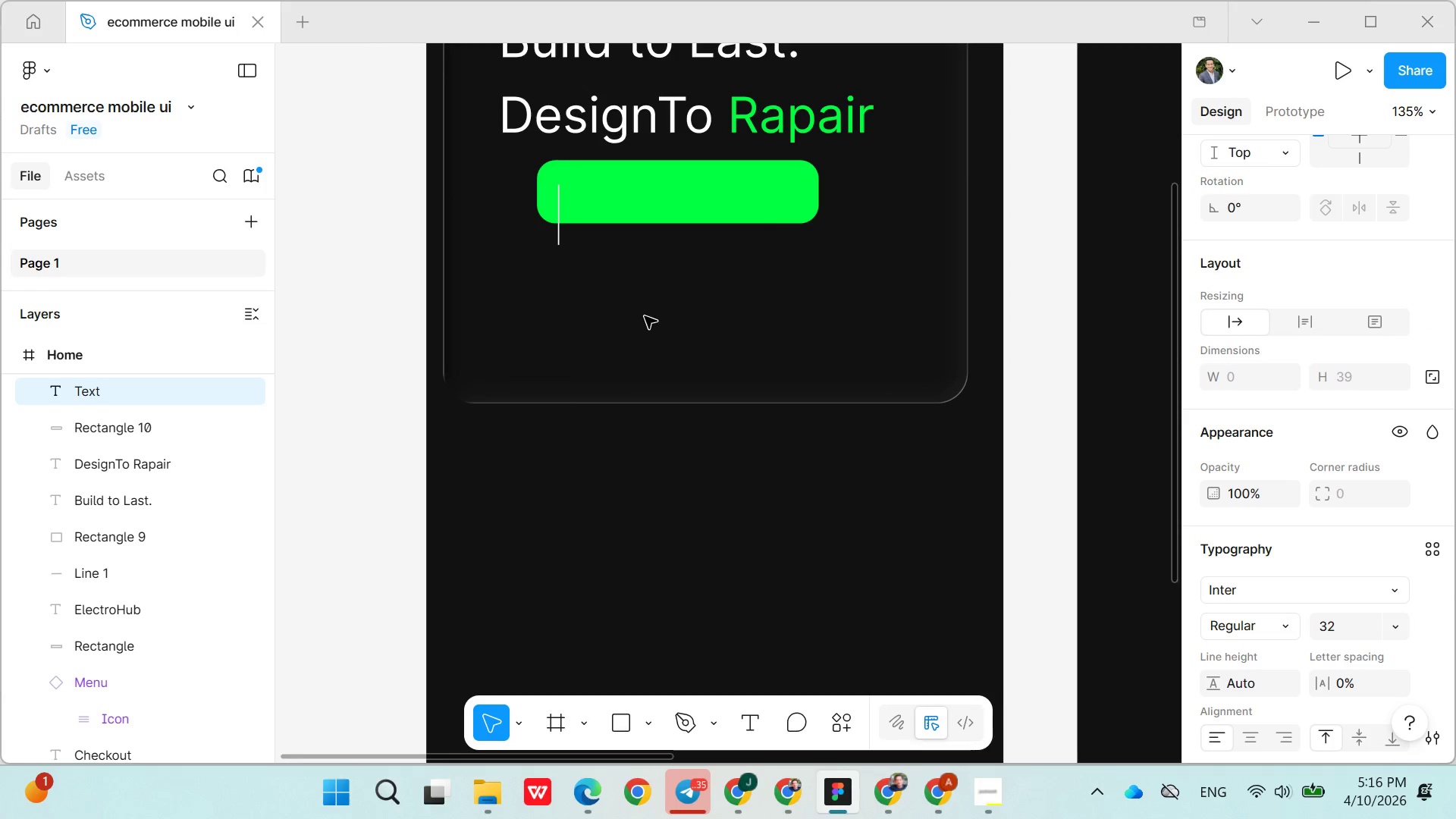 
type(Explore Deices)
 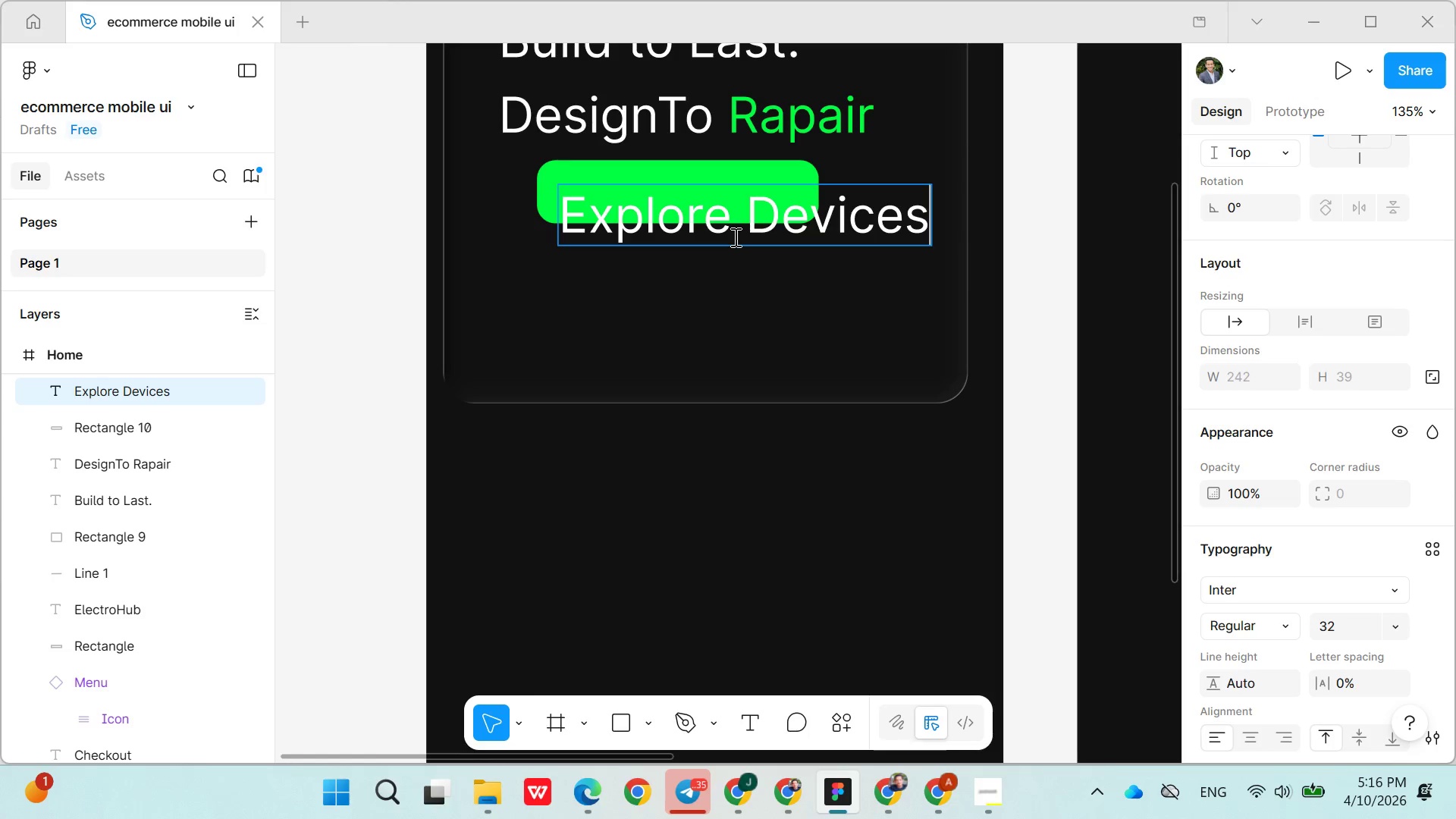 
left_click([710, 299])
 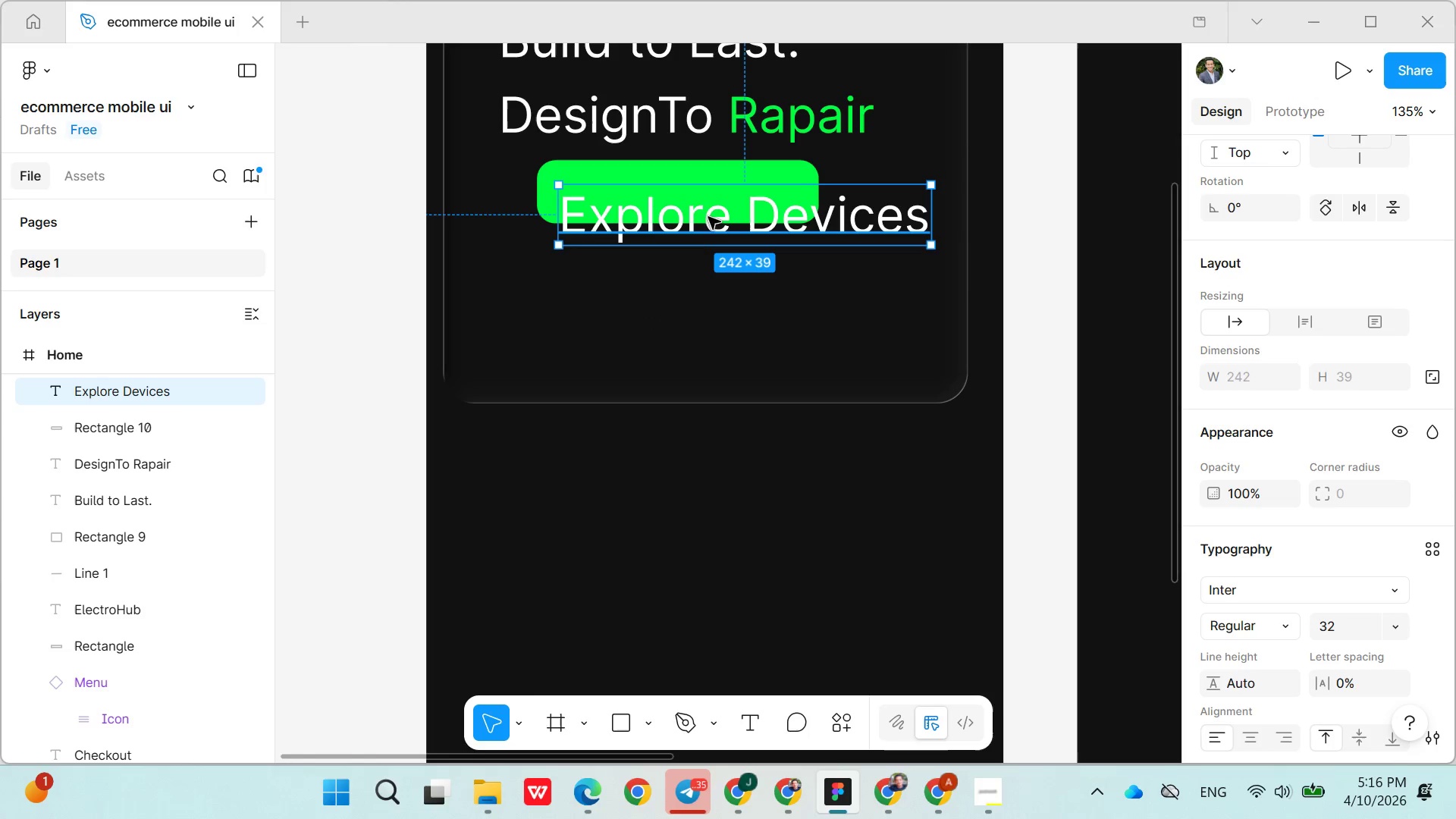 
double_click([708, 217])
 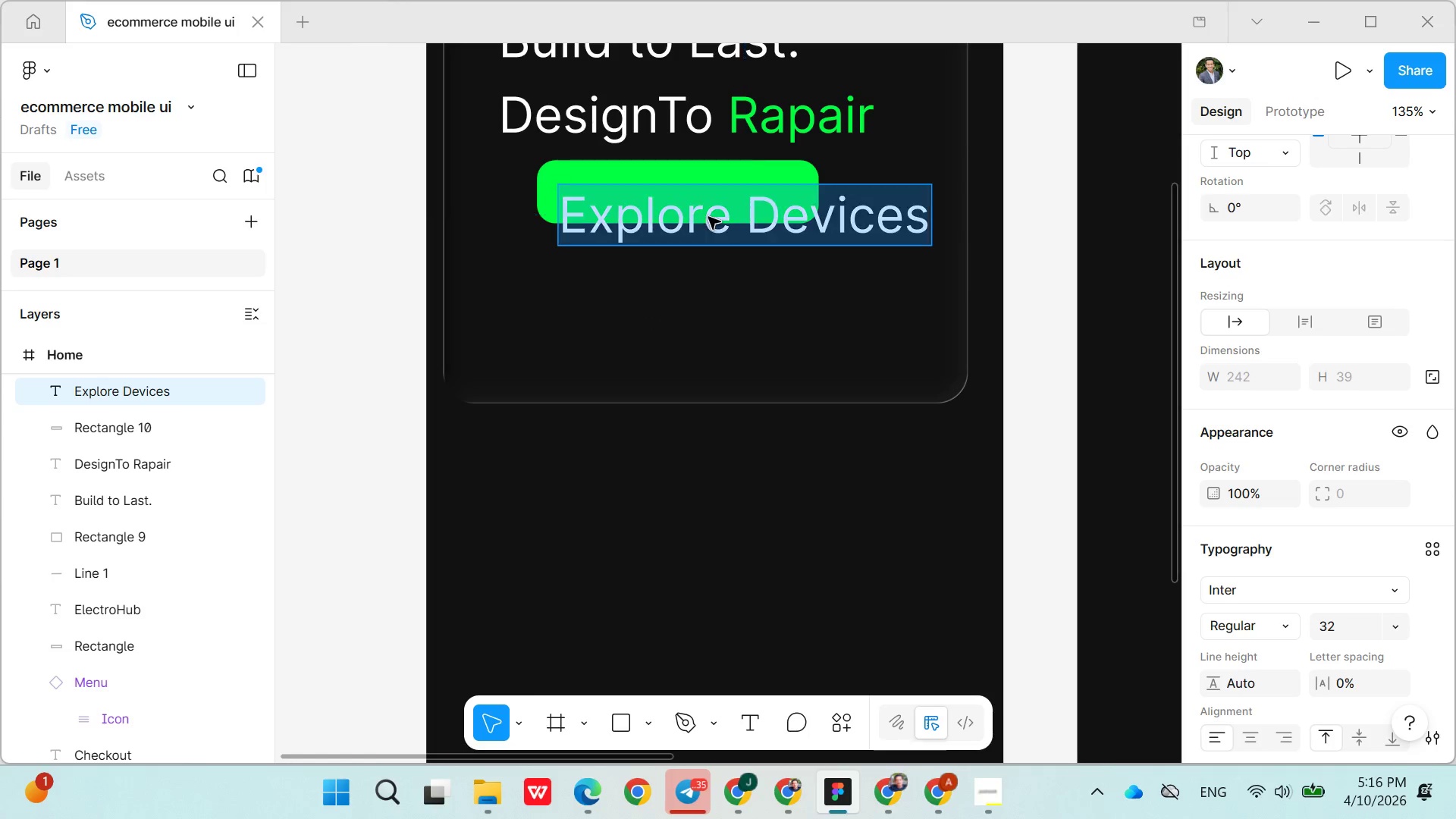 
triple_click([708, 217])
 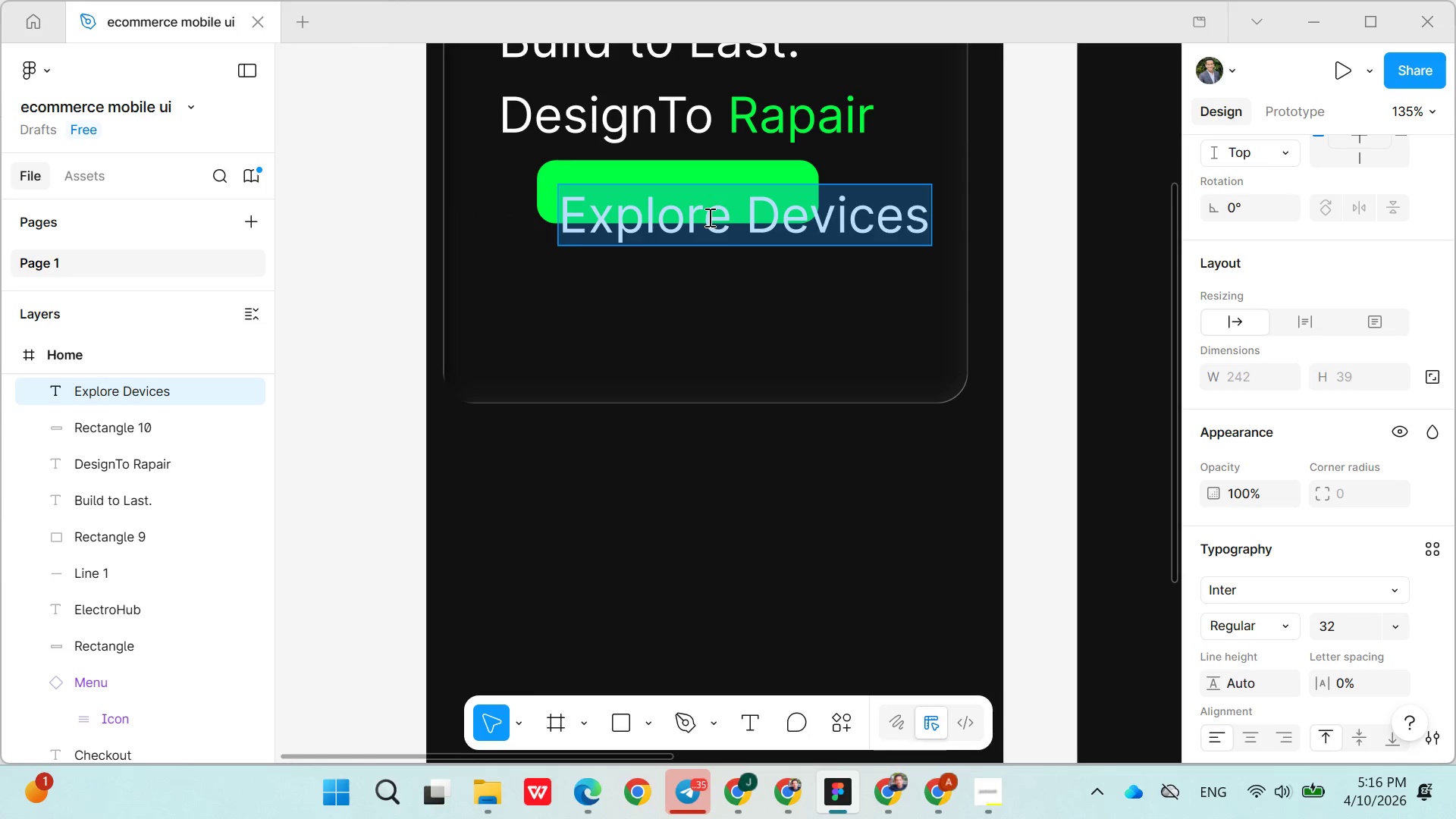 
double_click([710, 217])
 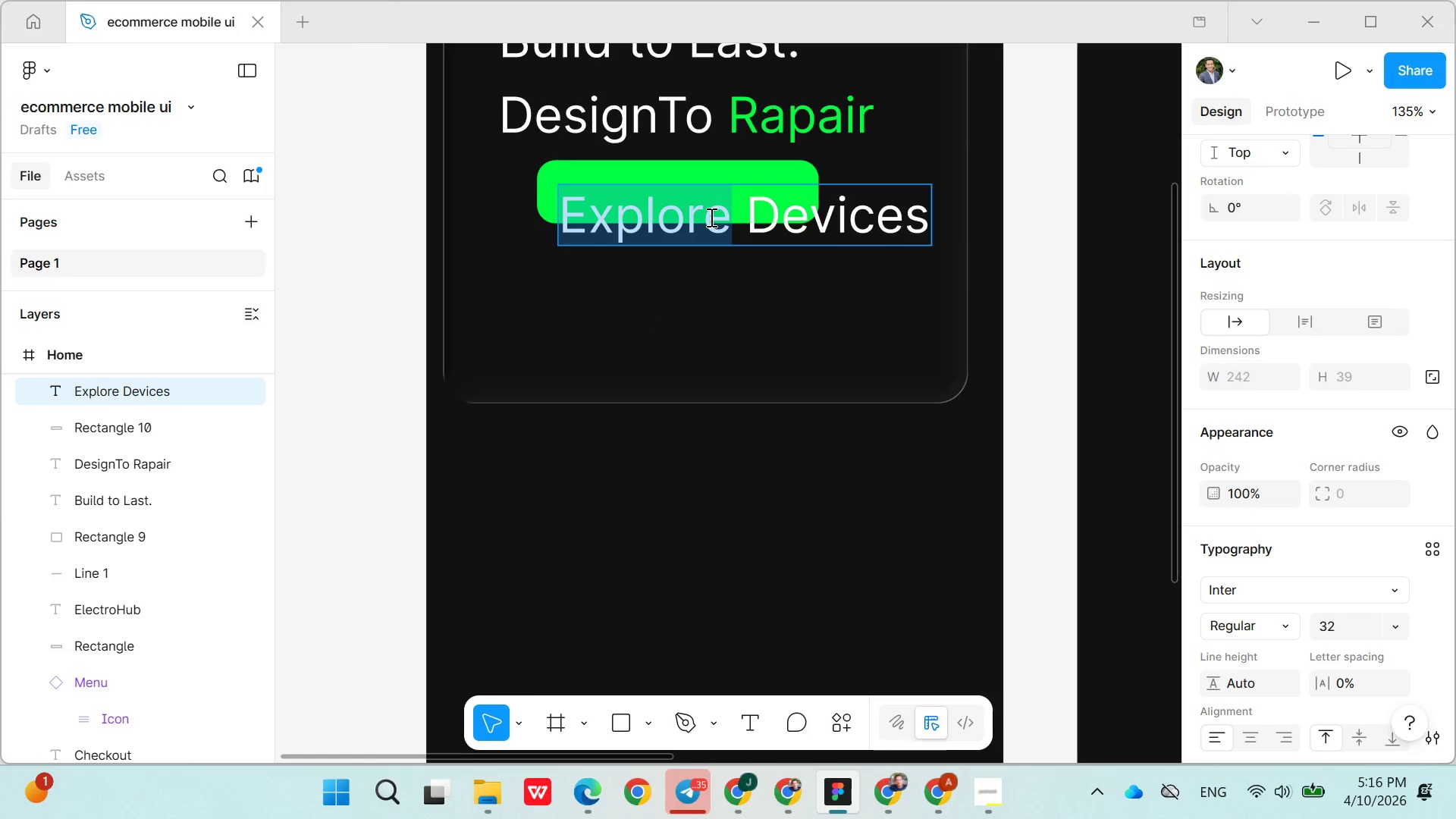 
triple_click([710, 217])
 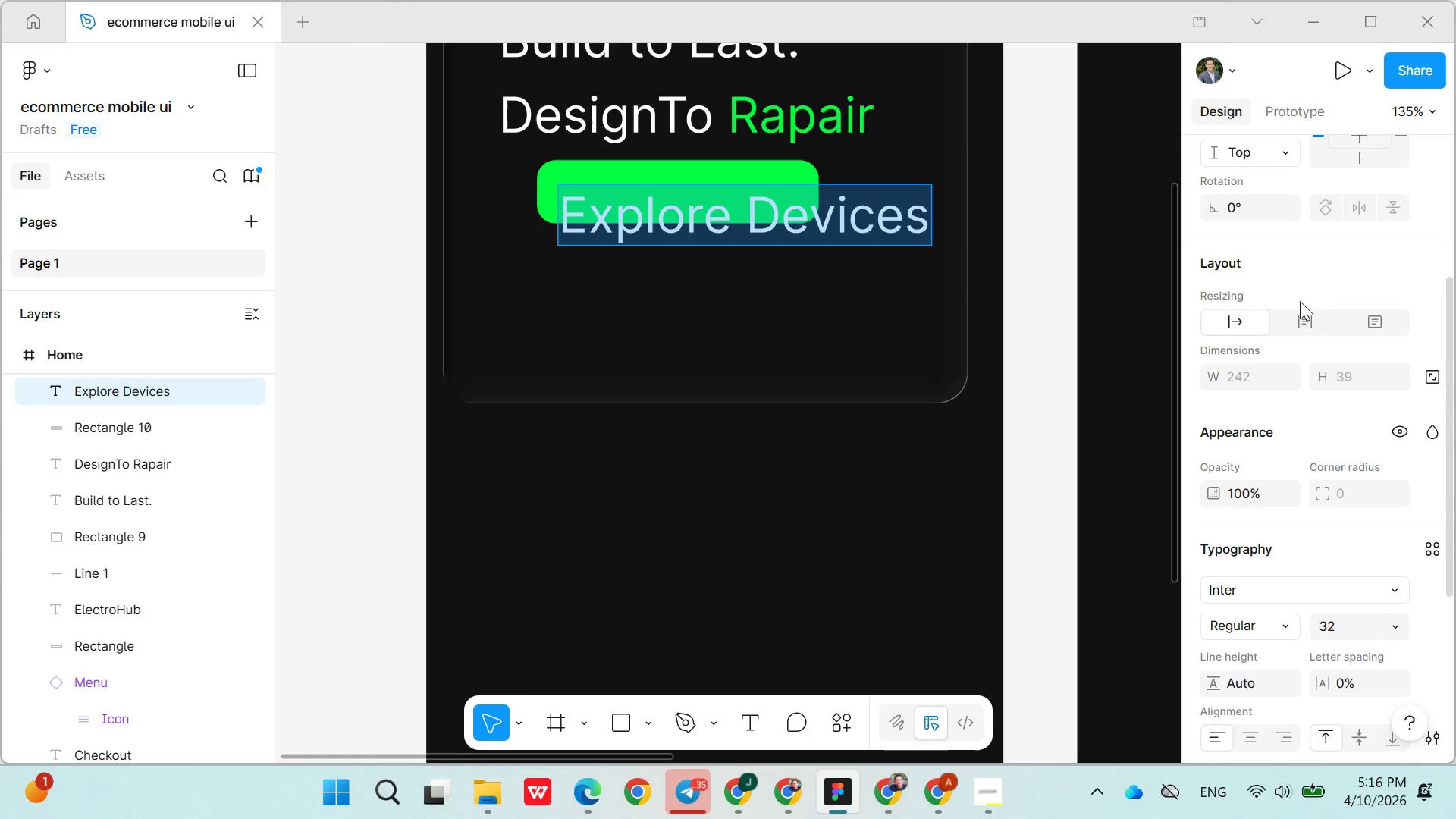 
scroll: coordinate [1351, 513], scroll_direction: down, amount: 5.0
 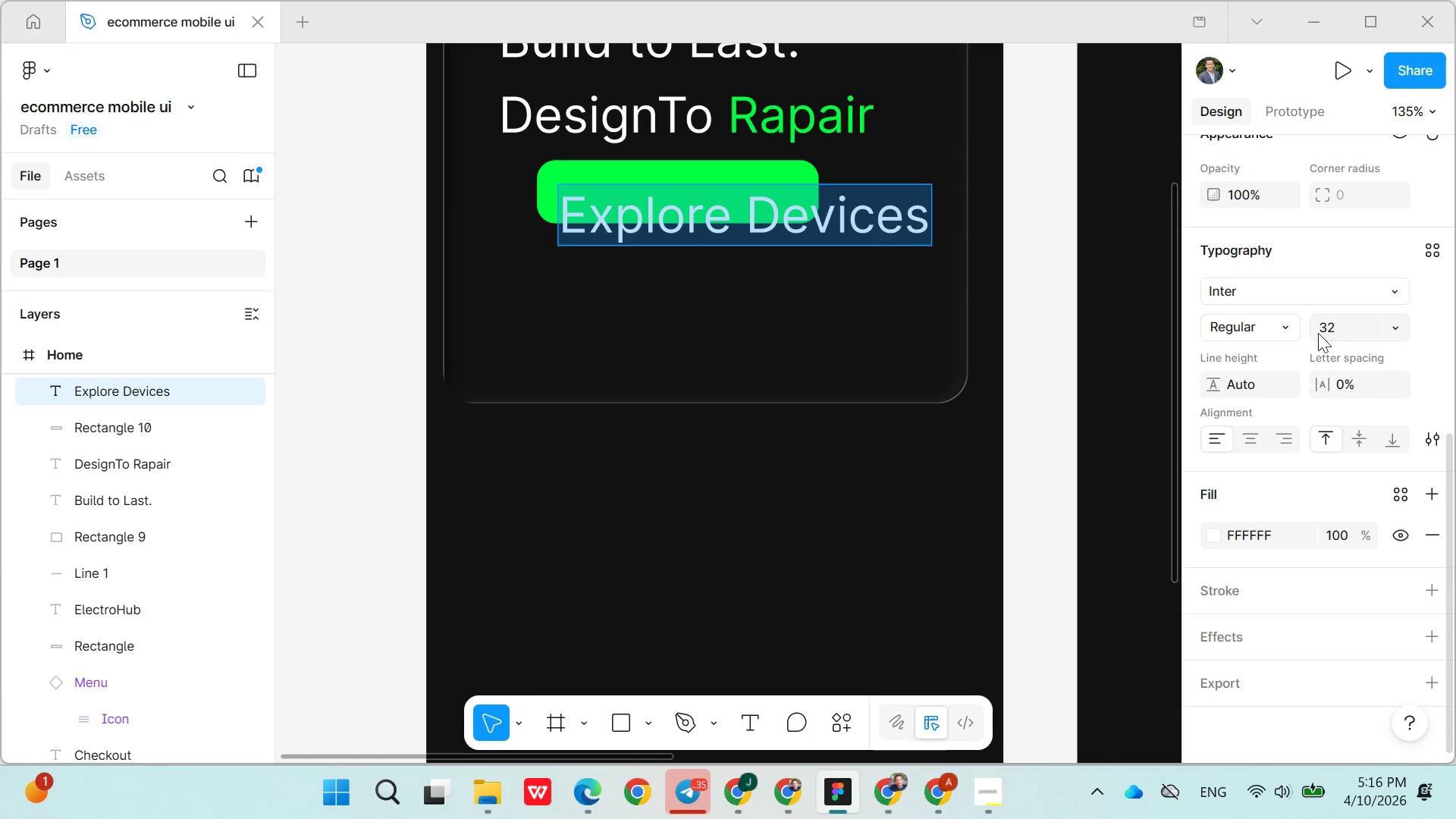 
left_click([1327, 326])
 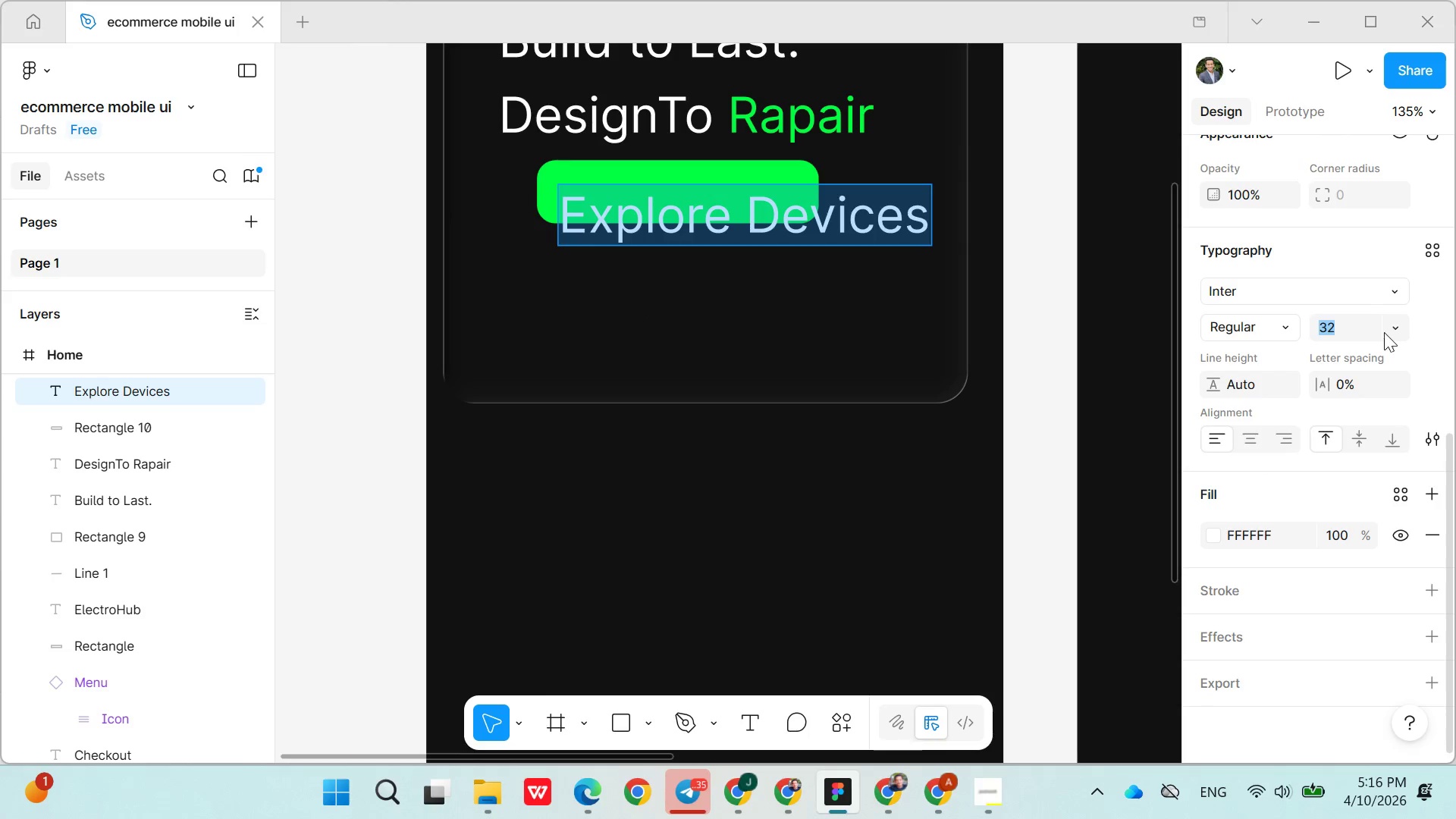 
left_click([1389, 332])
 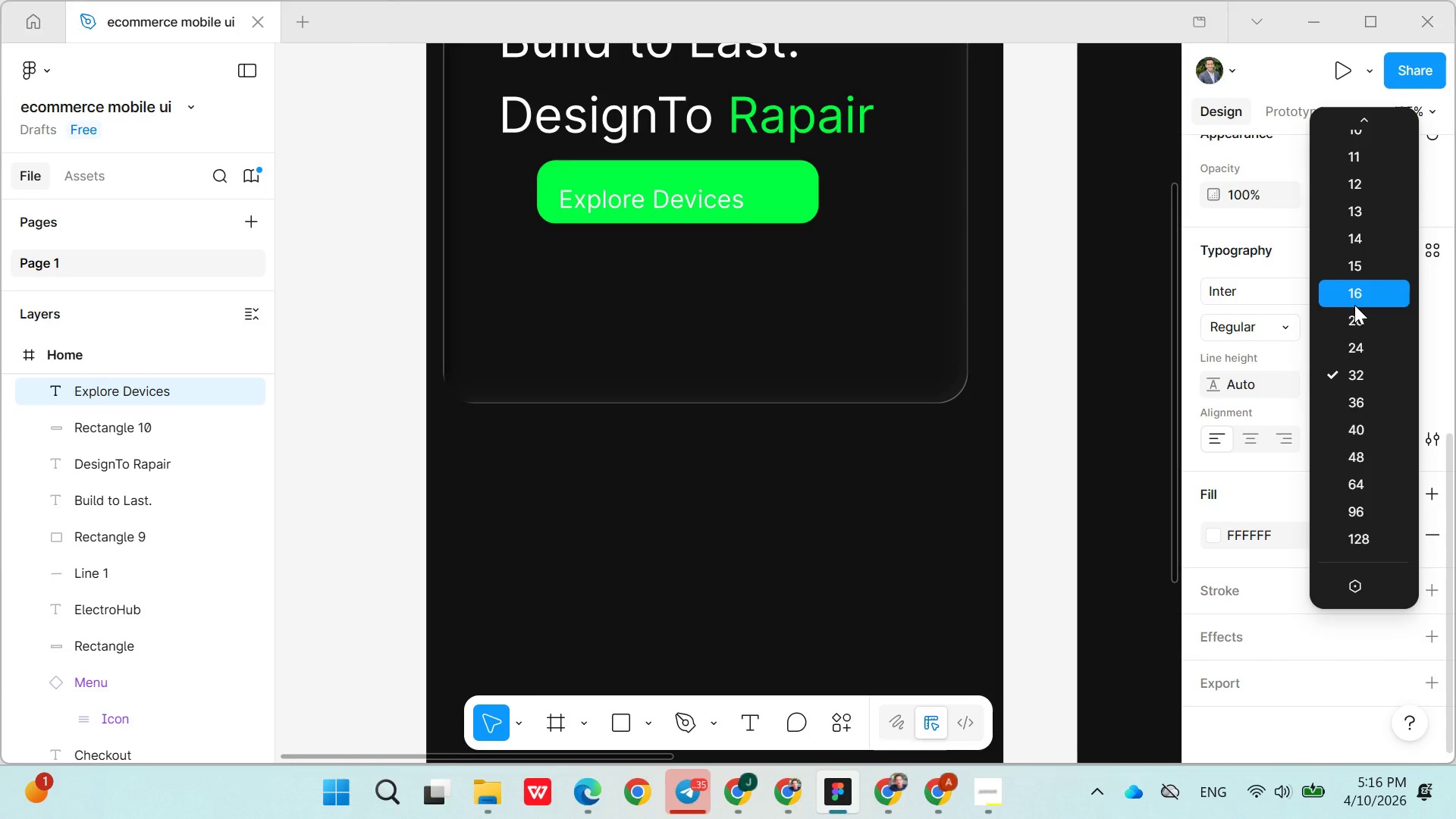 
left_click([1354, 320])
 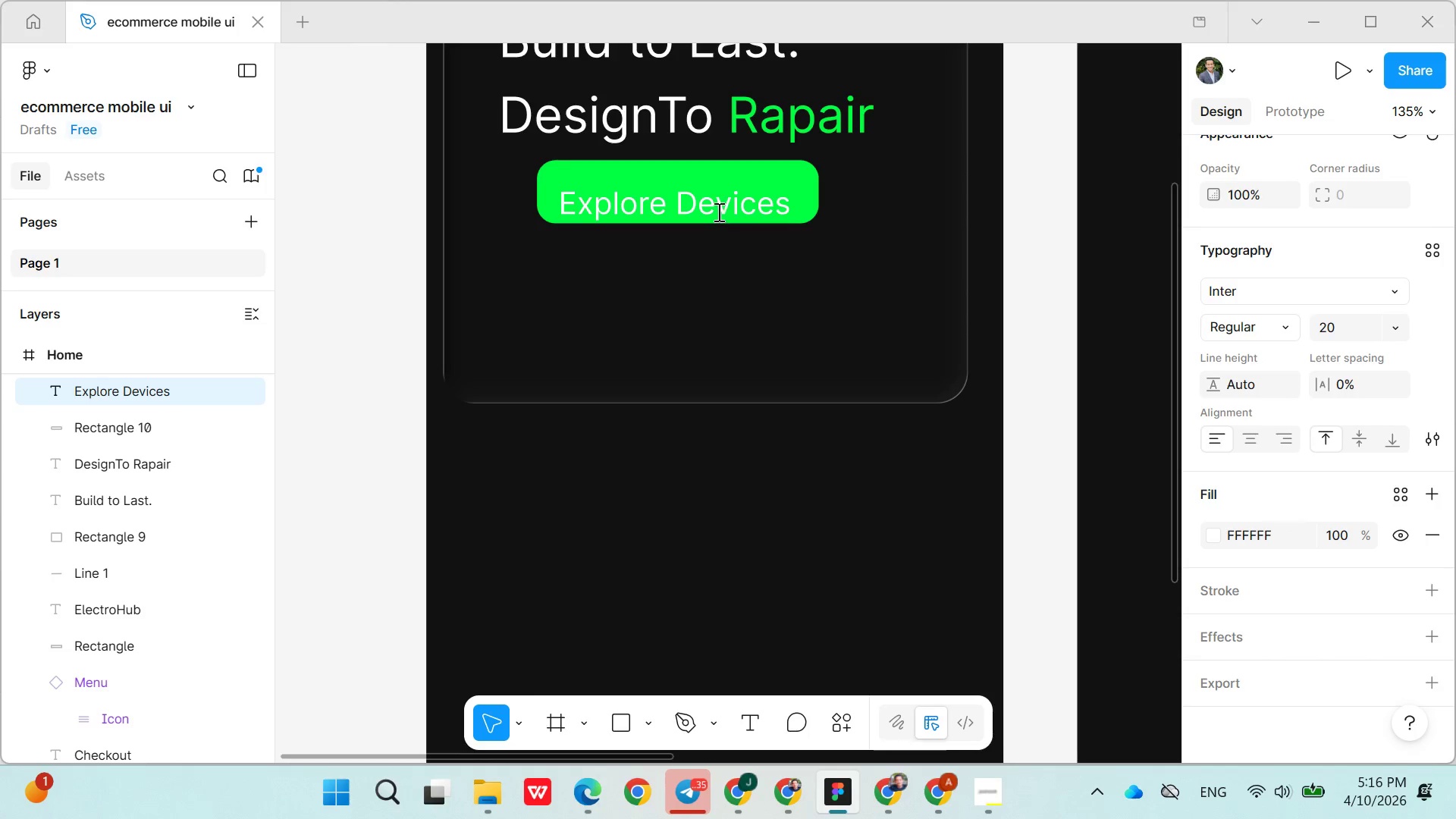 
left_click([729, 287])
 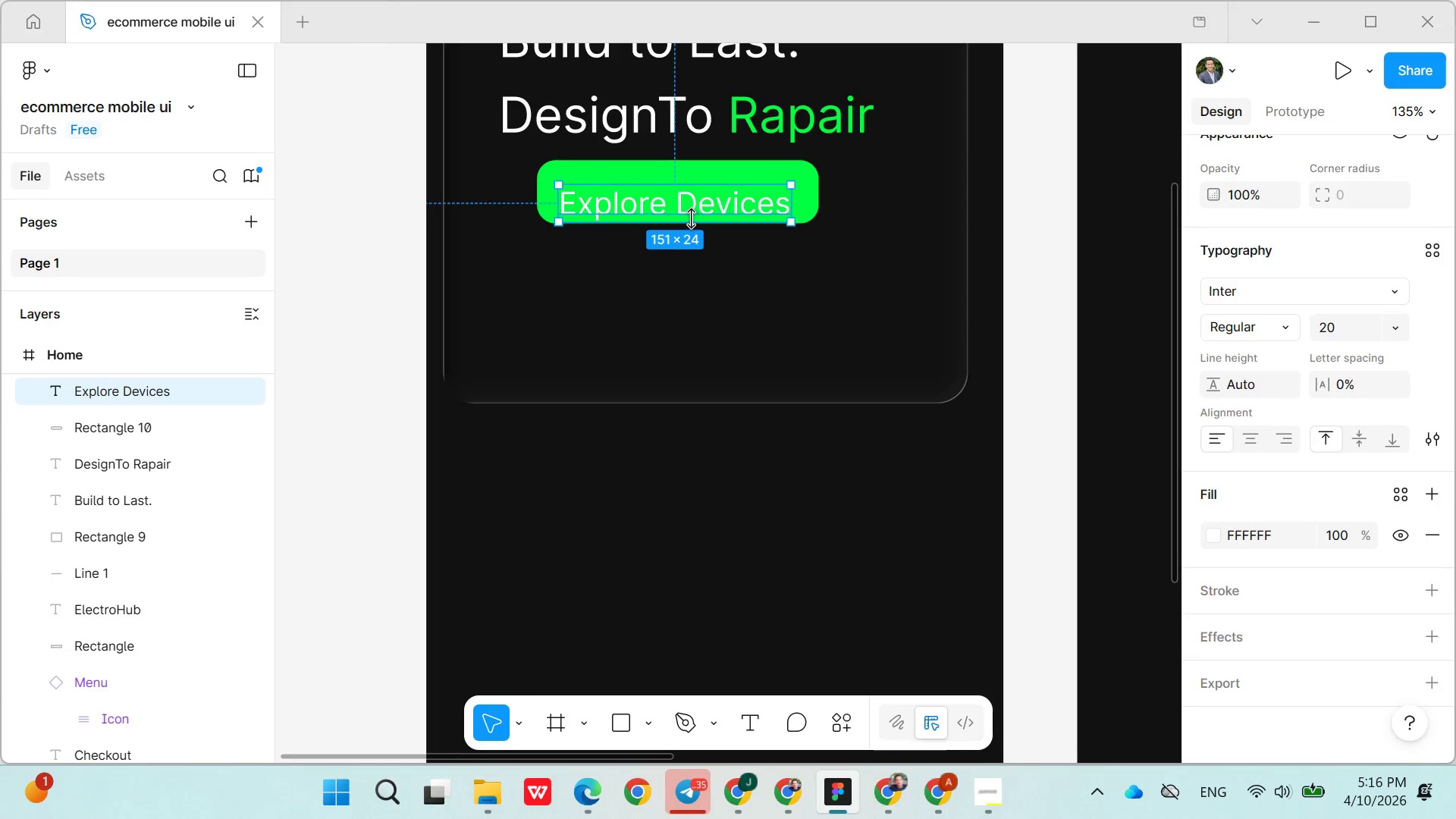 
left_click_drag(start_coordinate=[689, 217], to_coordinate=[688, 204])
 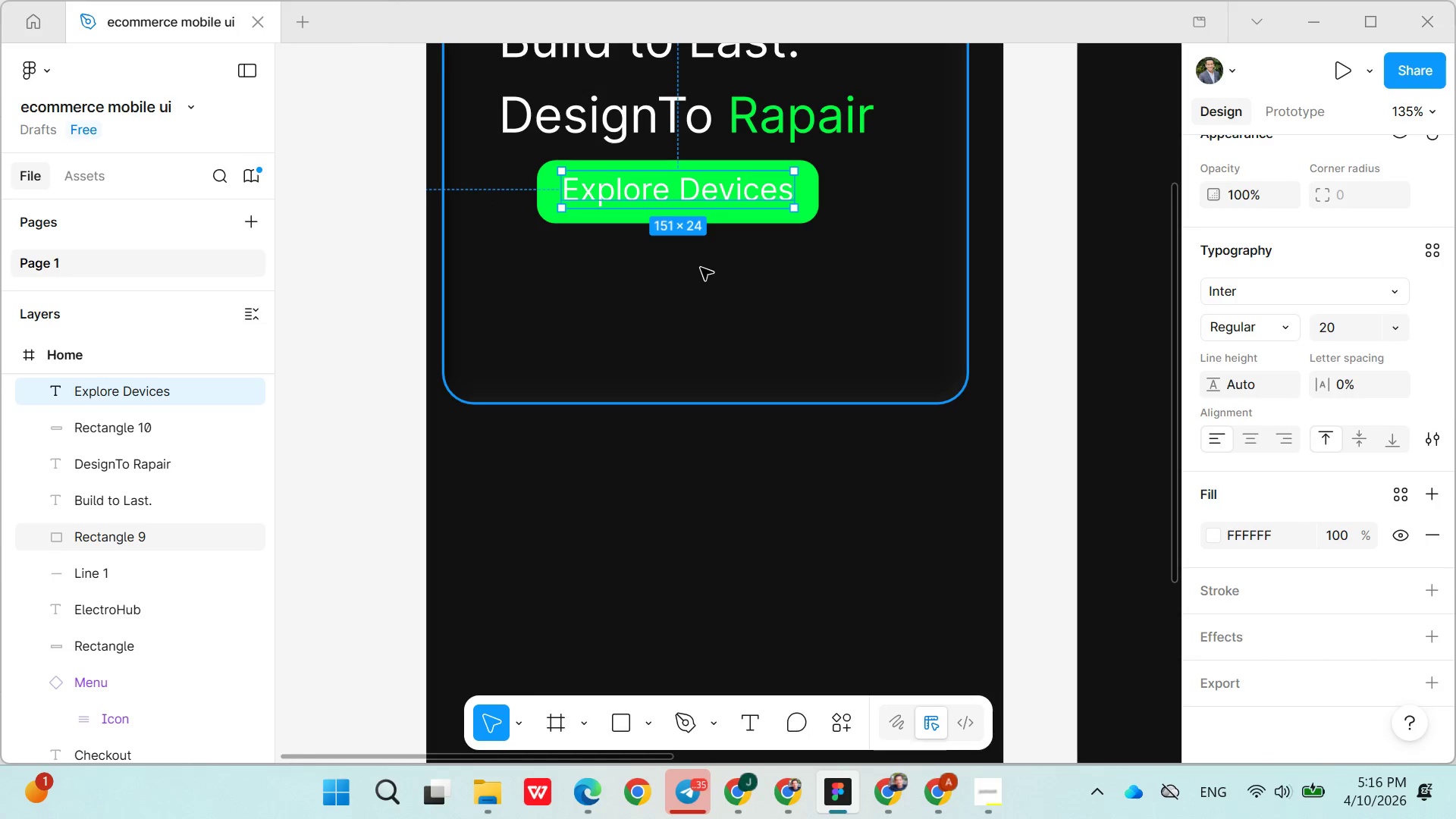 
left_click([711, 287])
 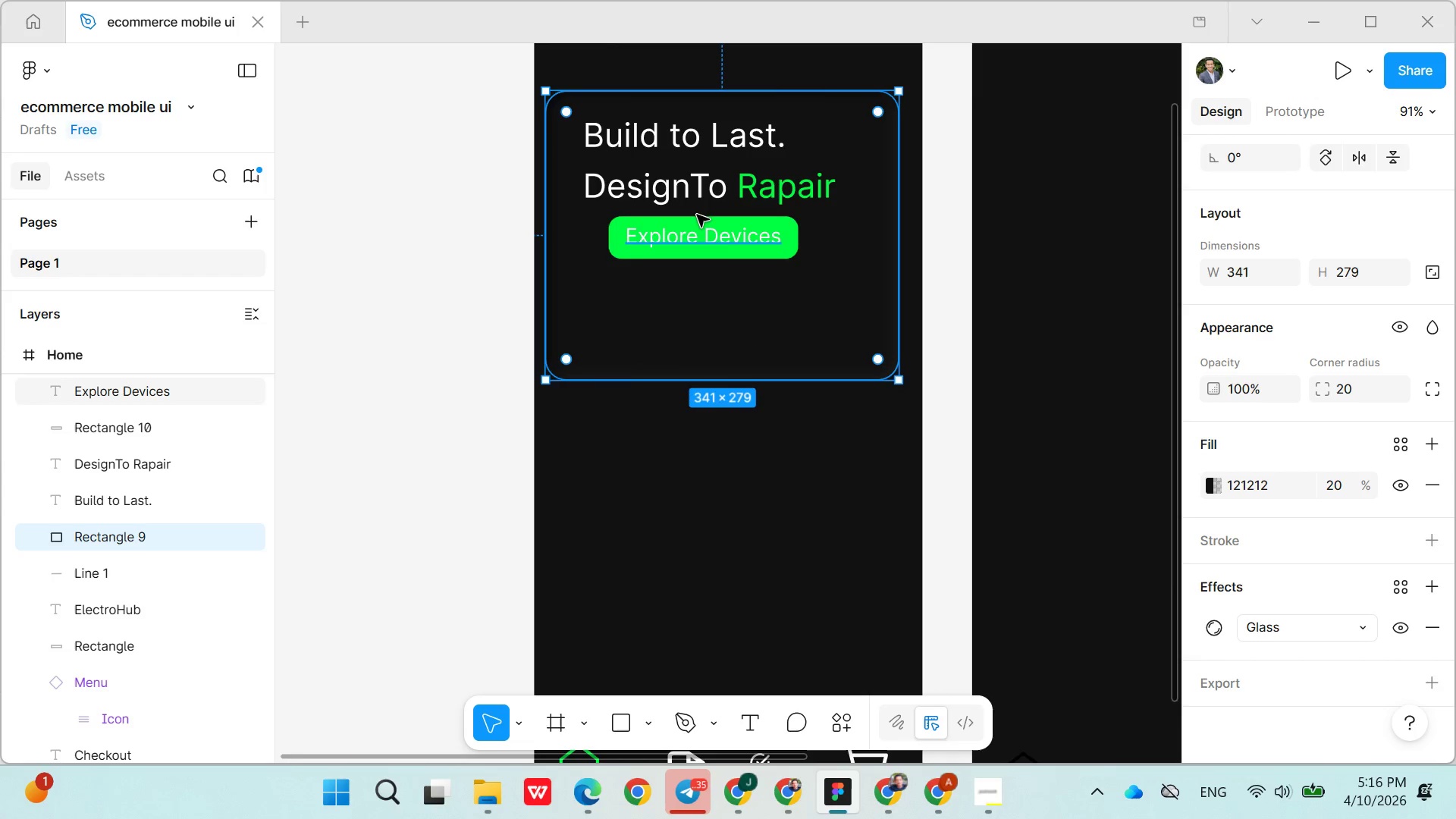 
hold_key(key=ShiftLeft, duration=1.5)
left_click([690, 224])
 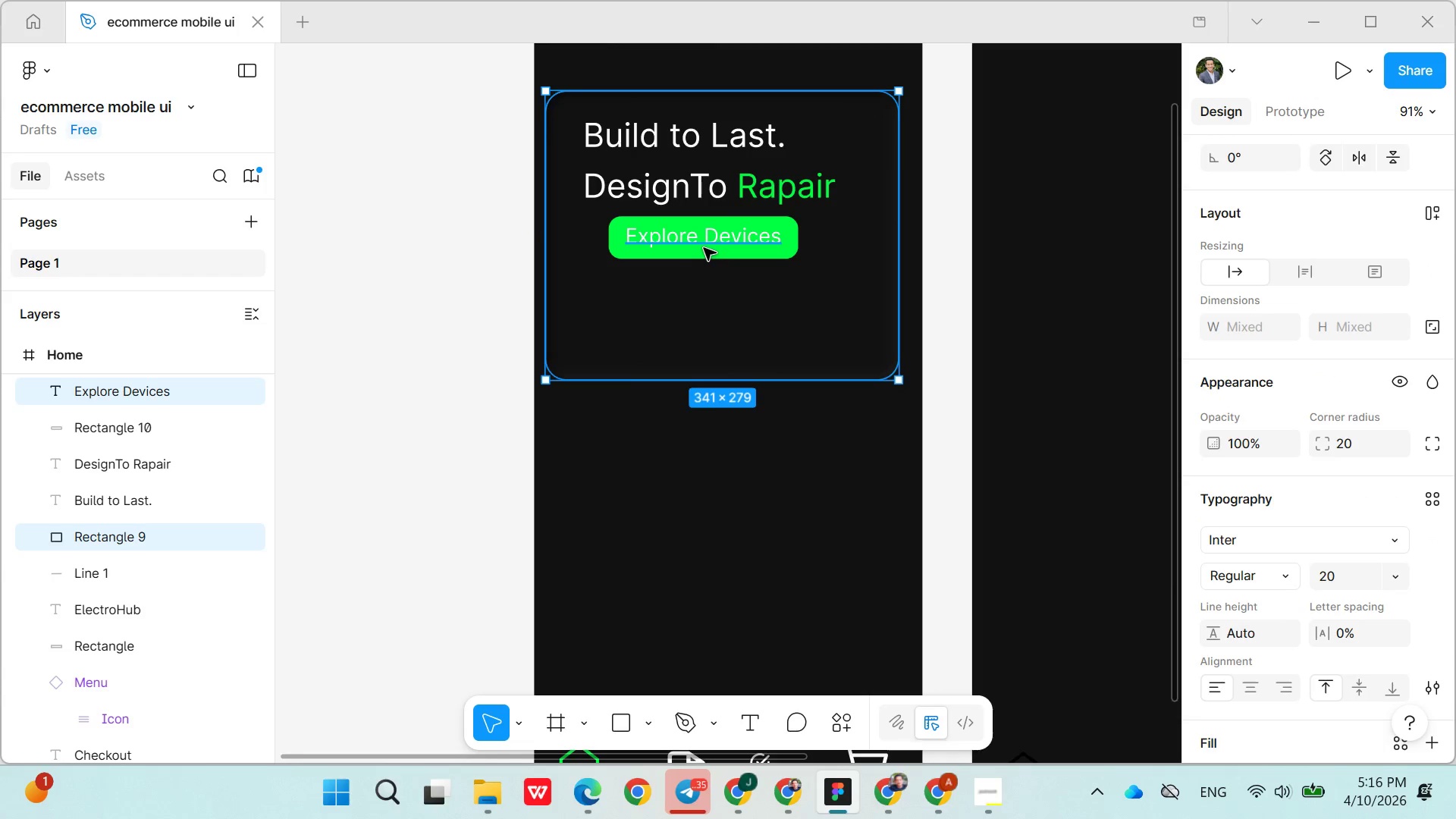 
left_click([704, 251])
 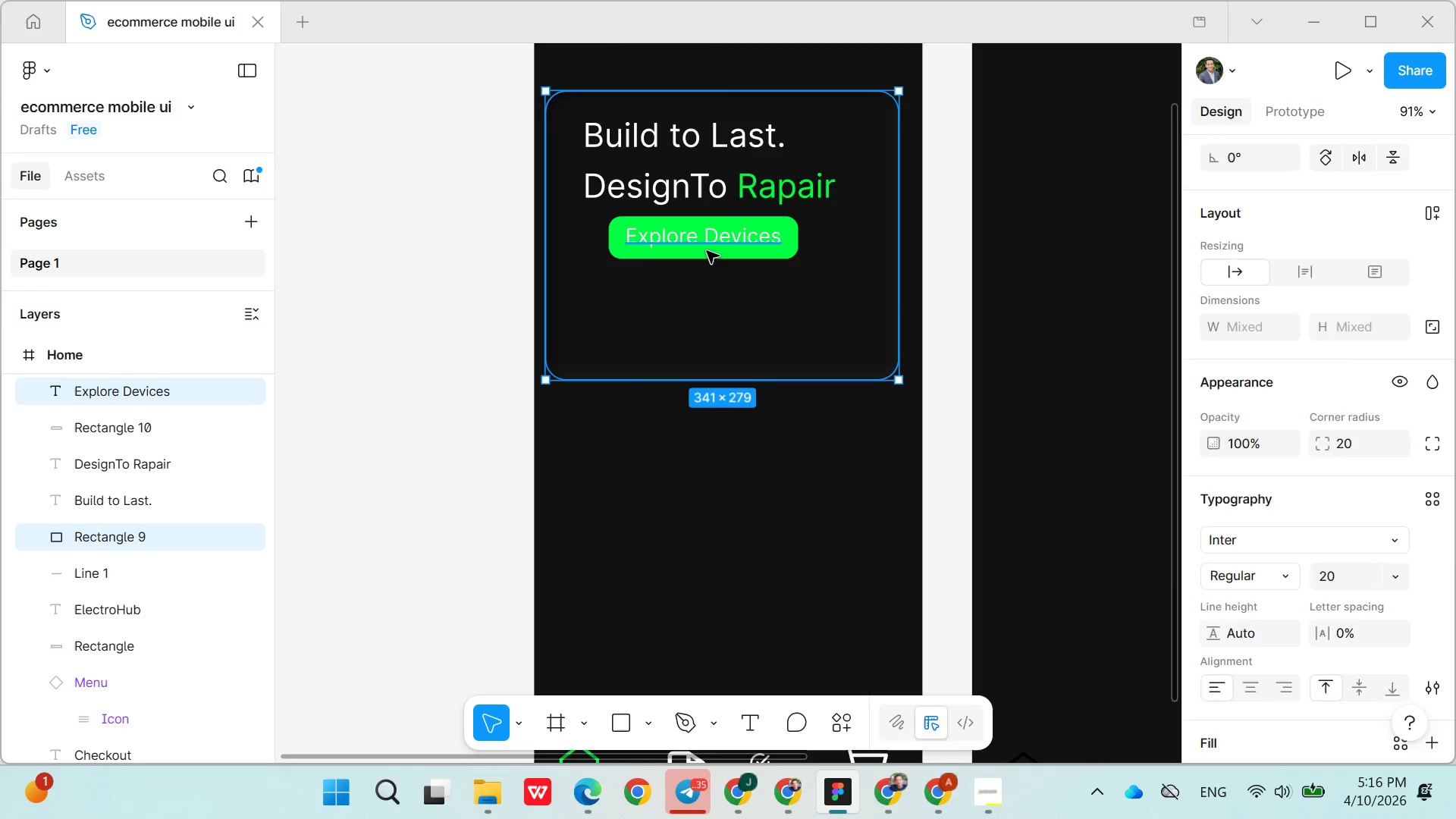 
key(Shift+ShiftLeft)
 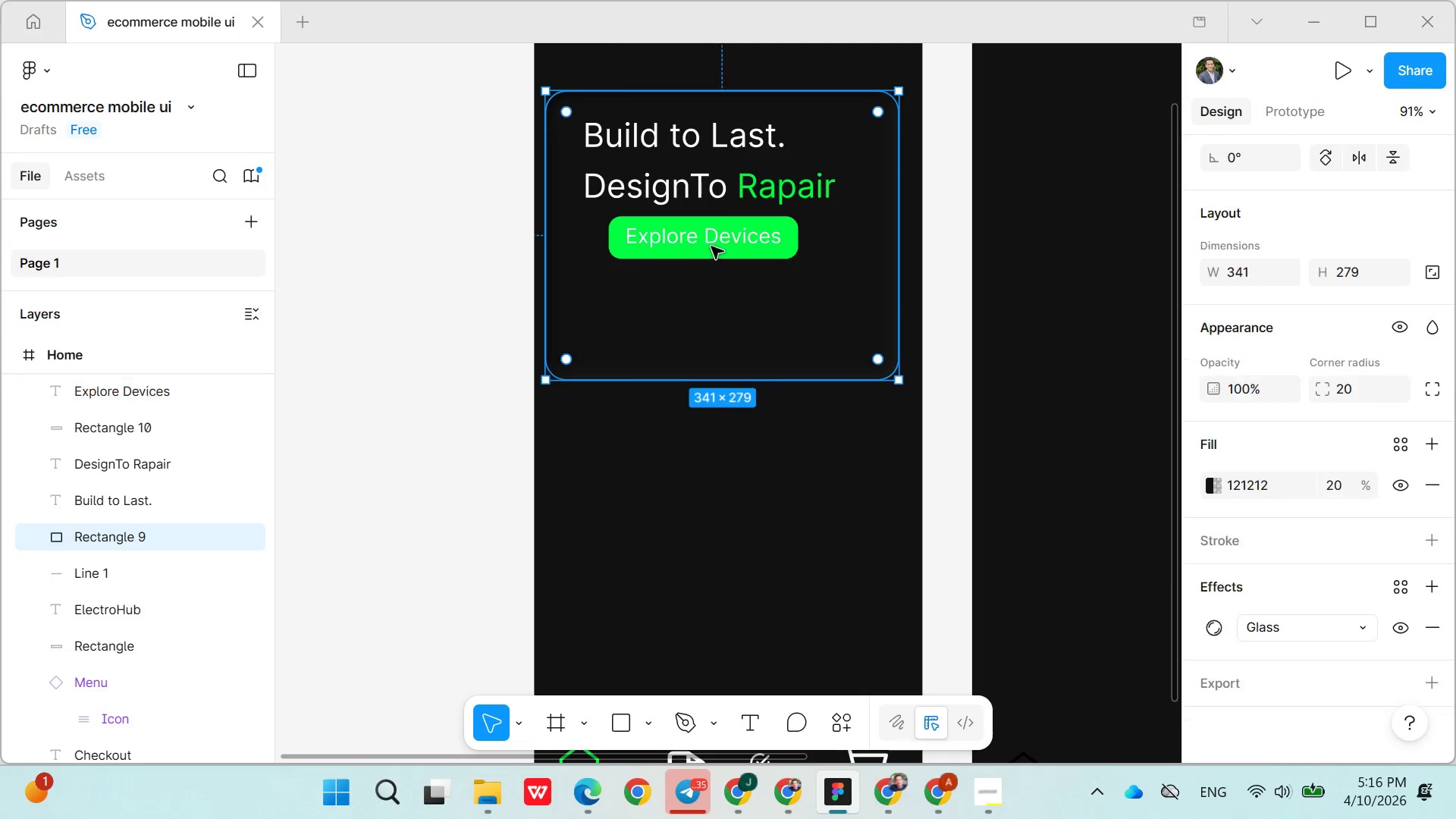 
key(Shift+ShiftLeft)
 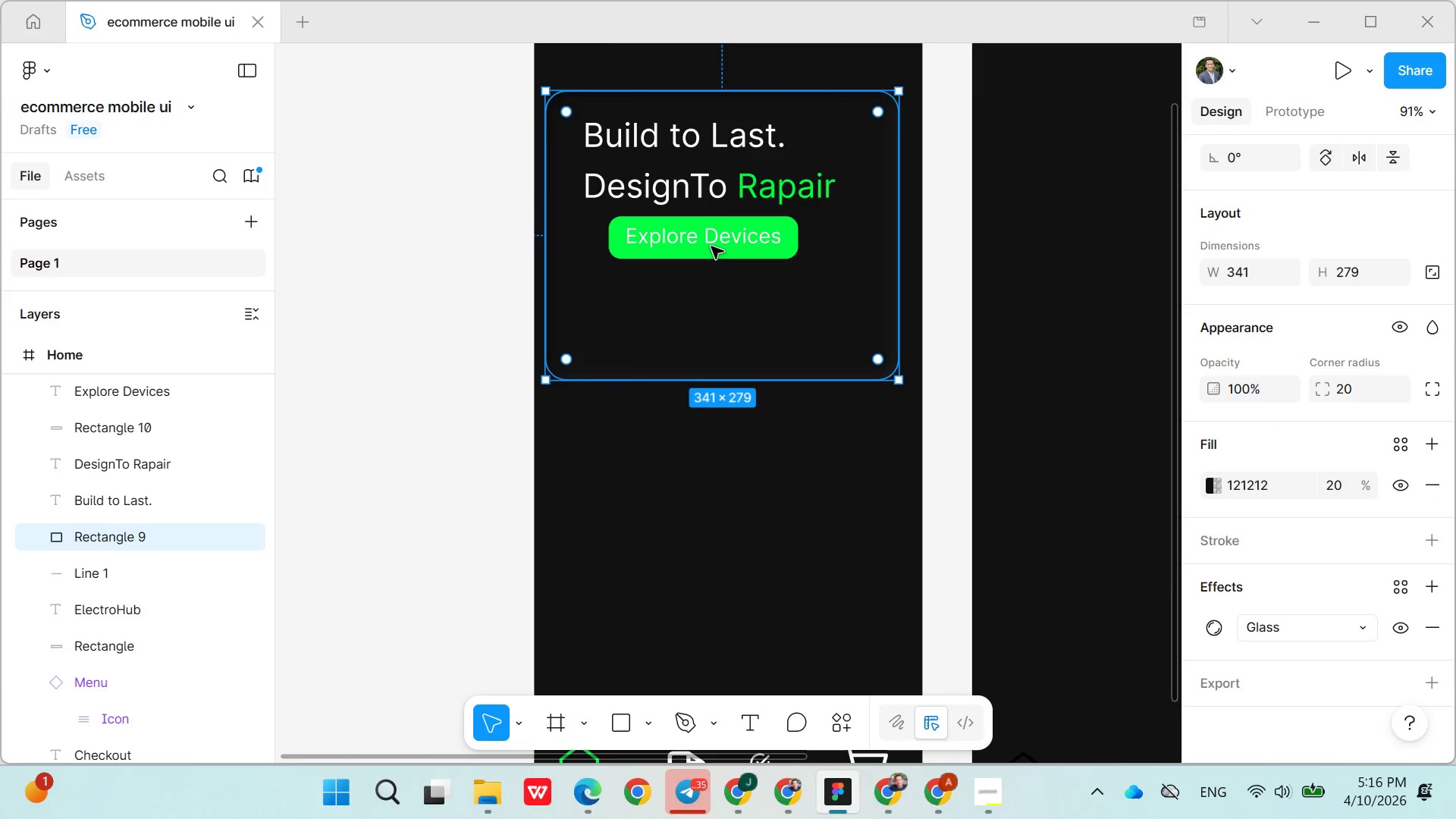 
key(Shift+ShiftLeft)
 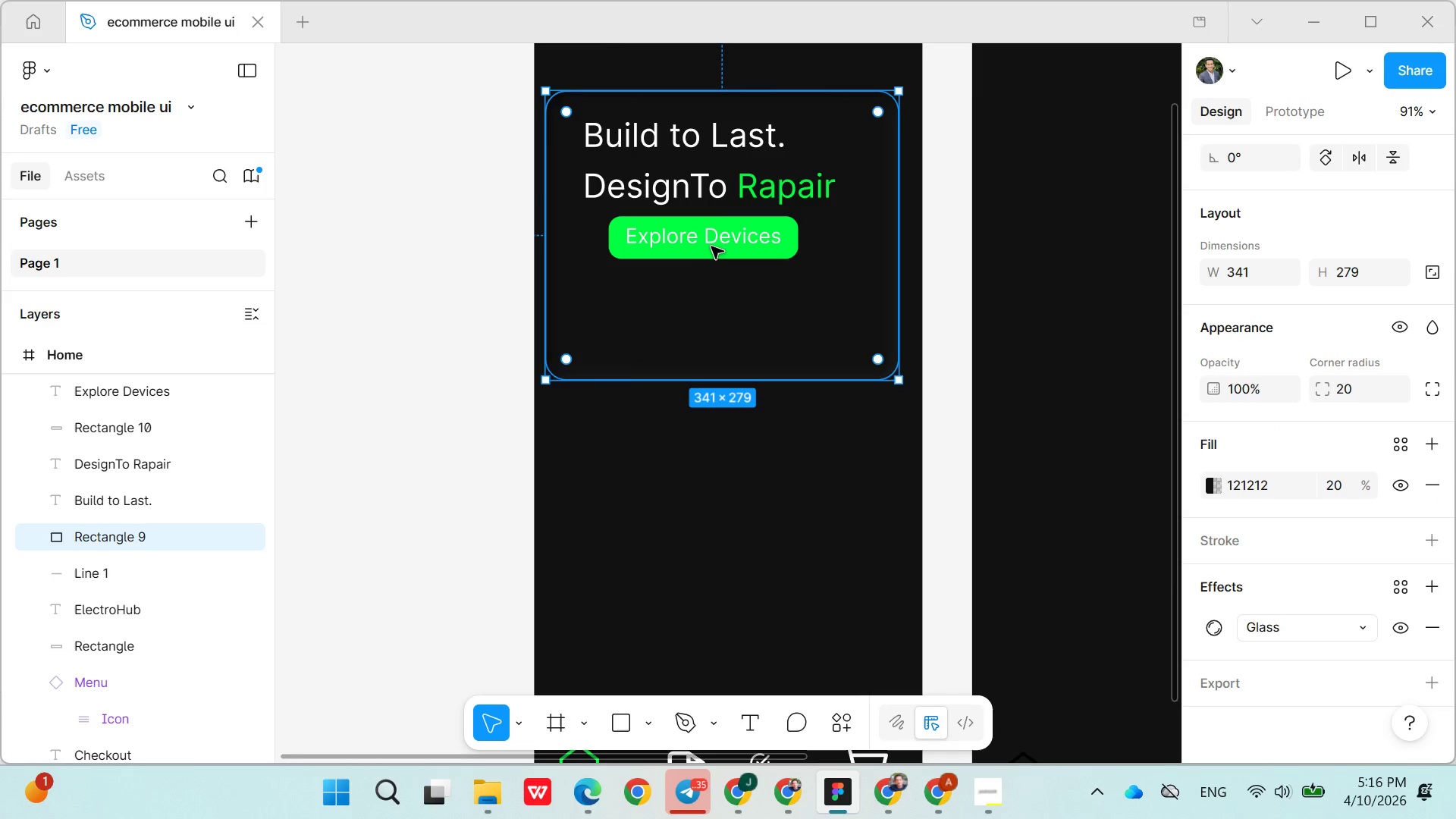 
key(Shift+ShiftLeft)
 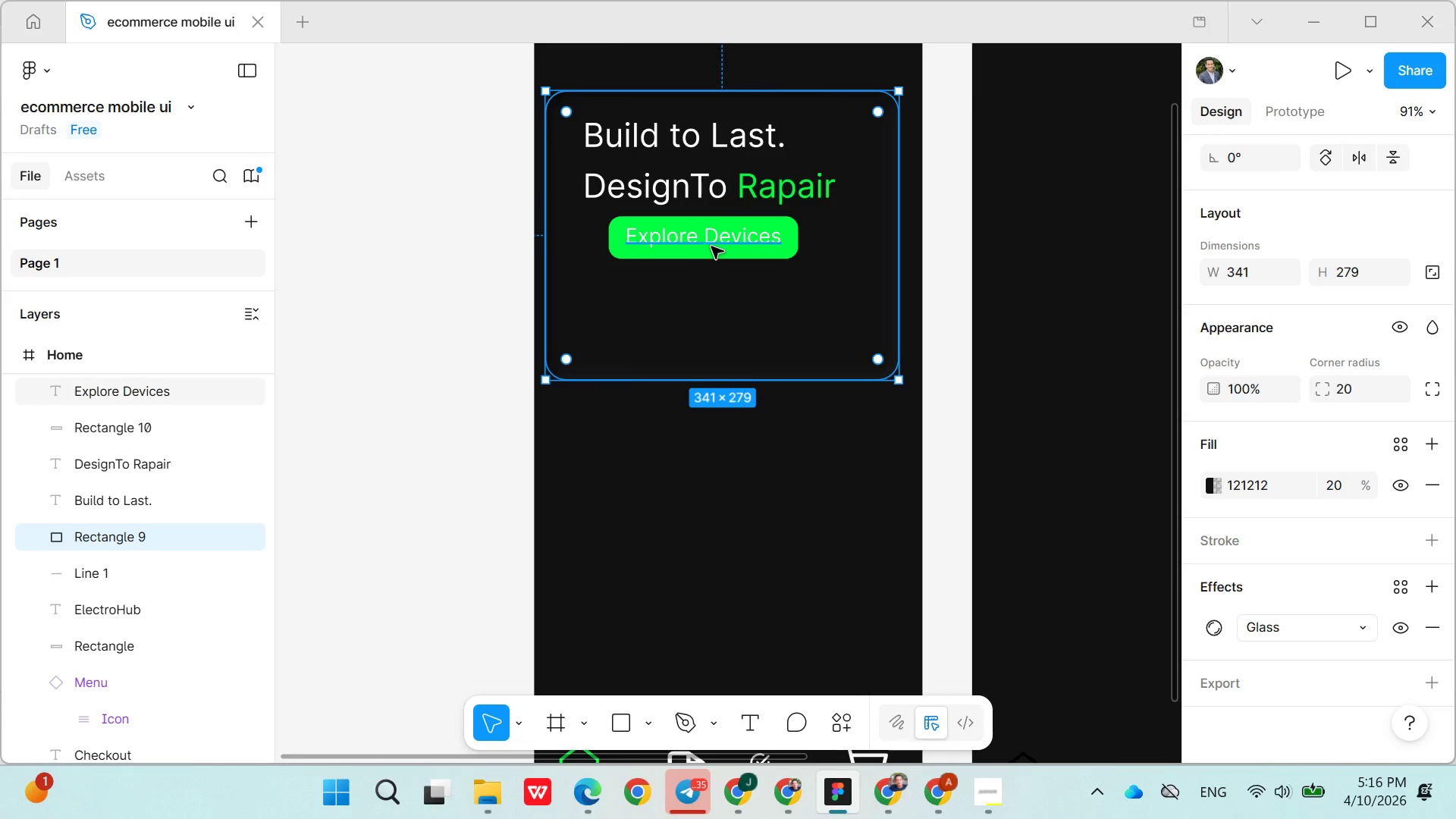 
left_click_drag(start_coordinate=[711, 246], to_coordinate=[712, 254])
 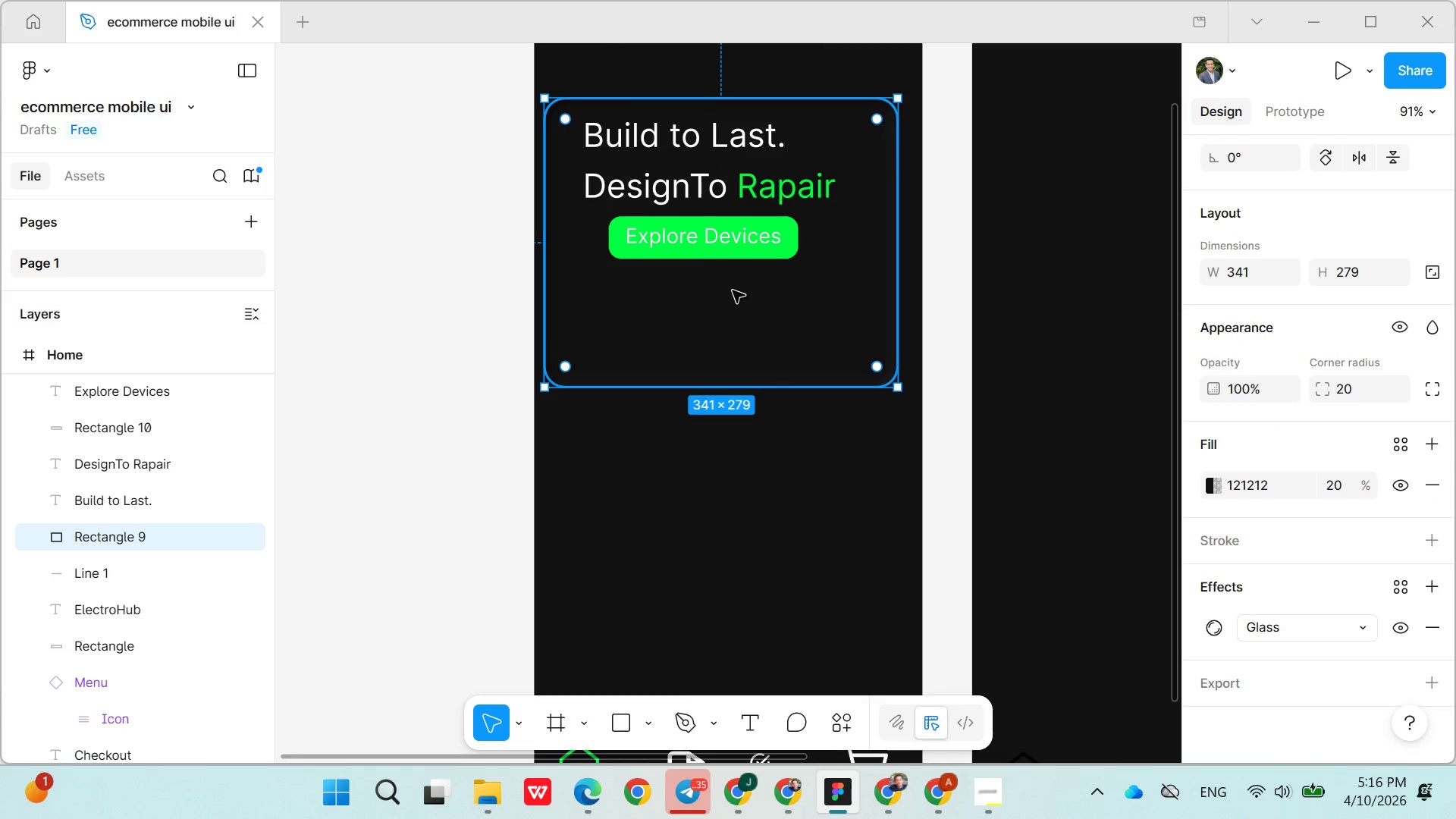 
left_click_drag(start_coordinate=[733, 290], to_coordinate=[744, 290])
 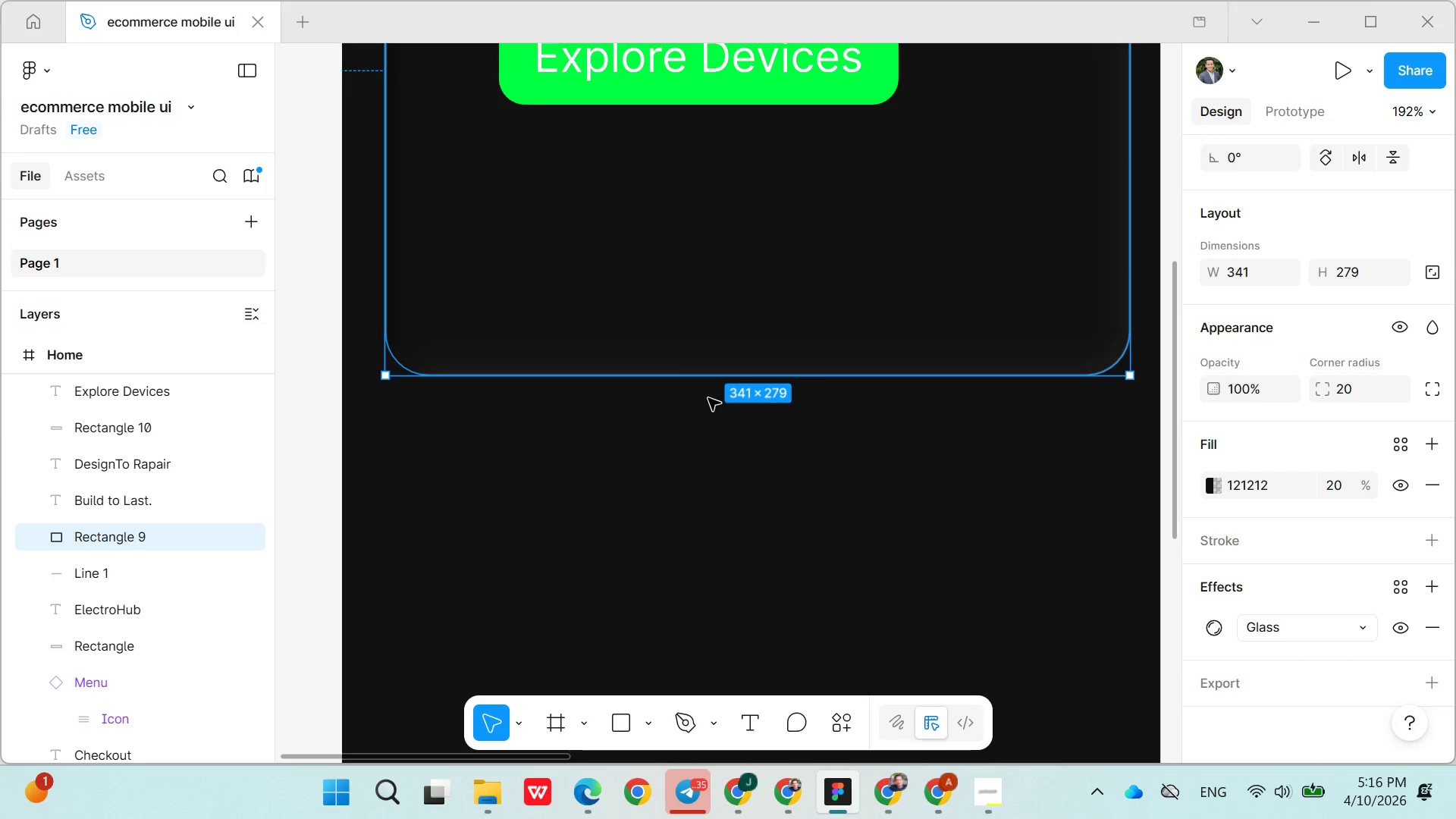 
wait(6.0)
 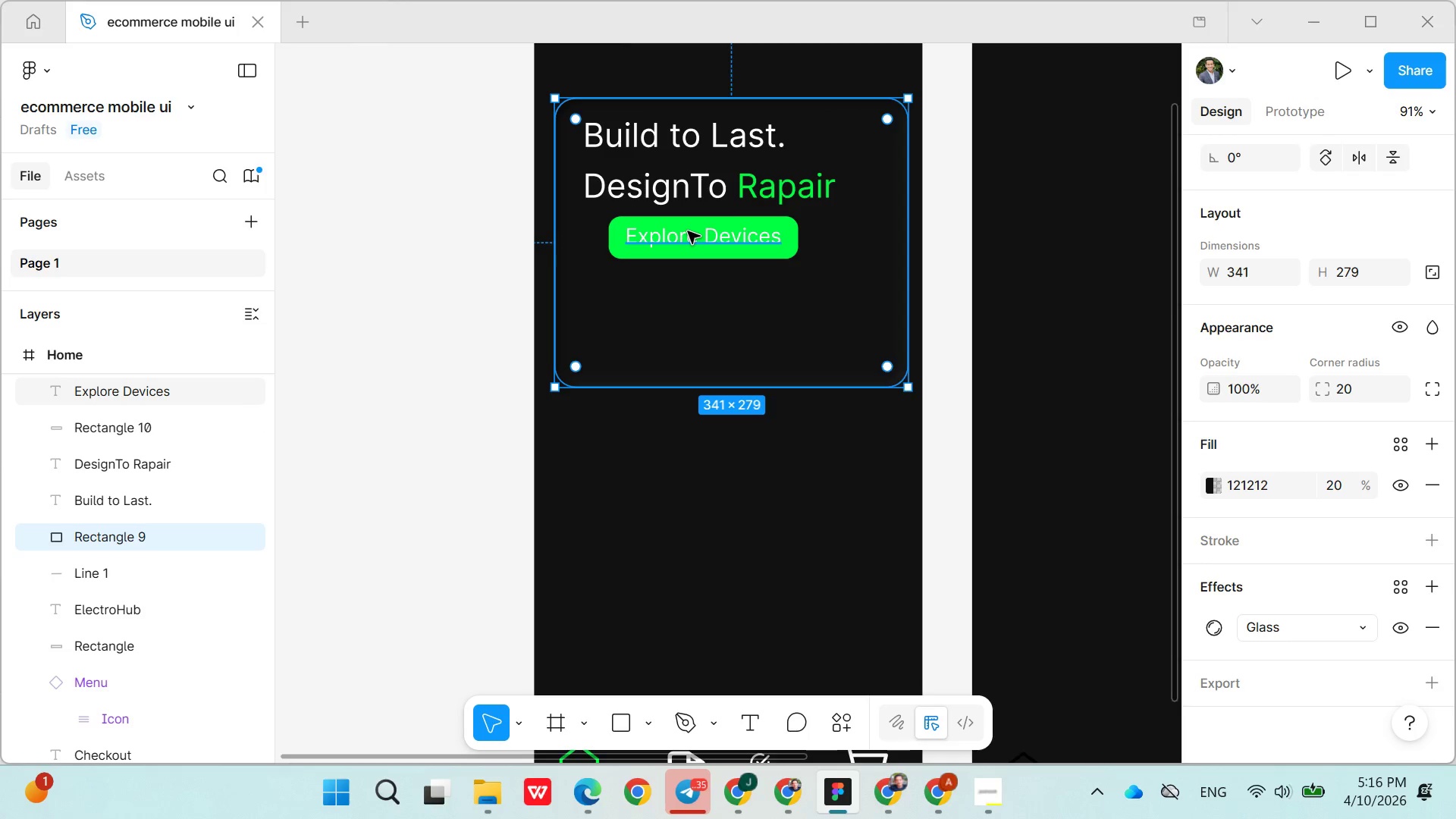 
left_click([673, 365])
 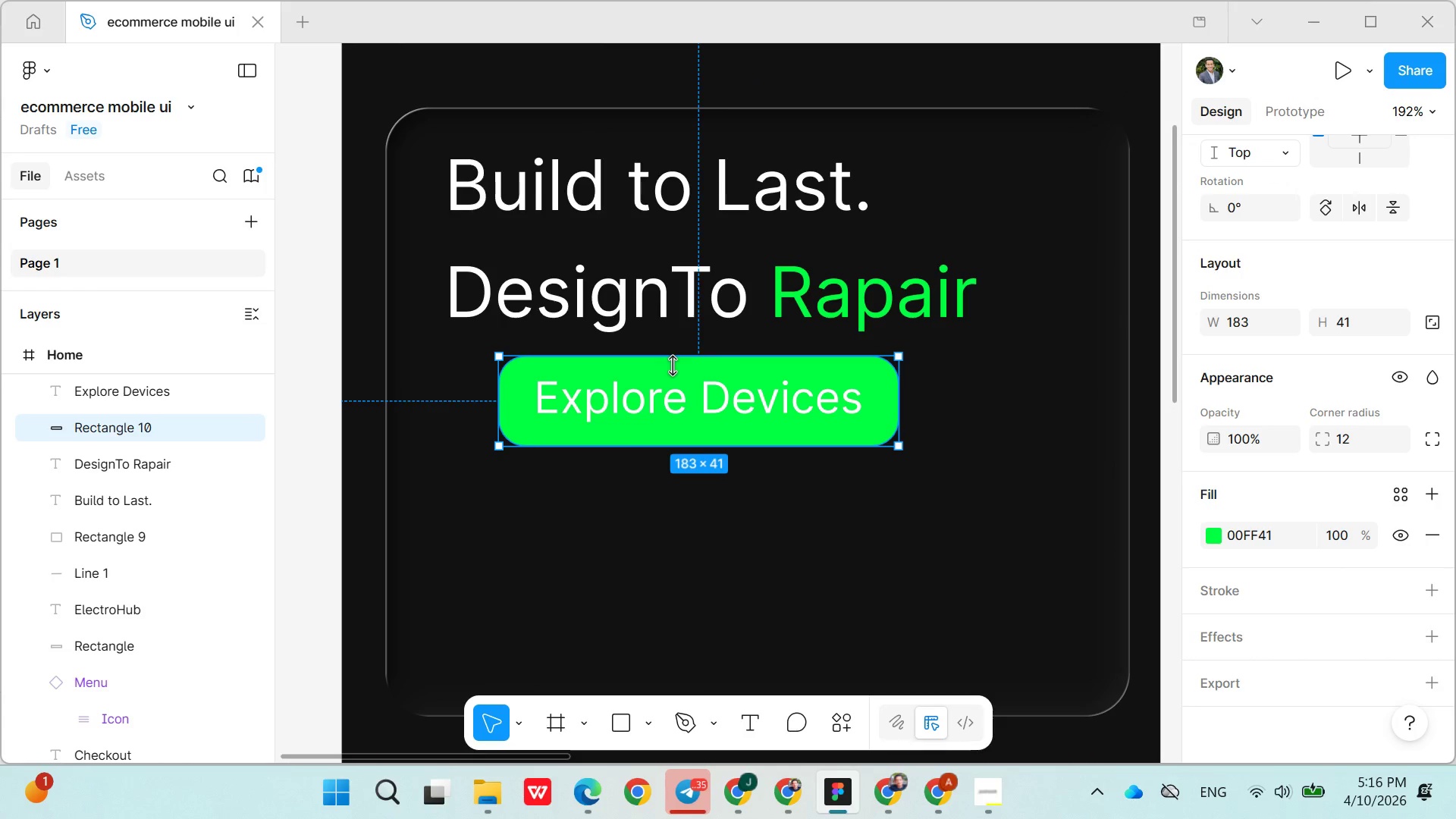 
hold_key(key=ShiftLeft, duration=1.33)
 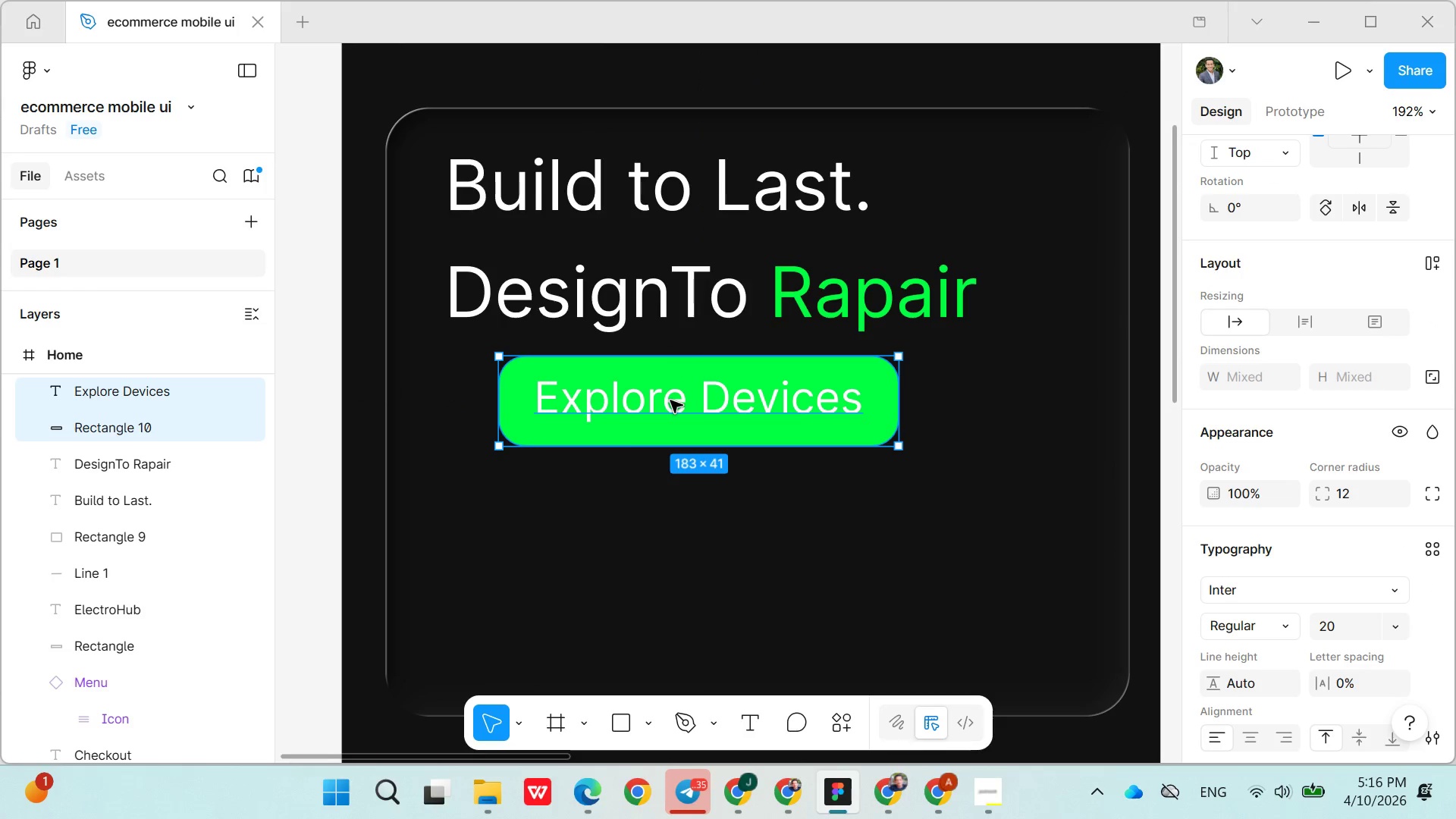 
left_click_drag(start_coordinate=[670, 400], to_coordinate=[730, 414])
 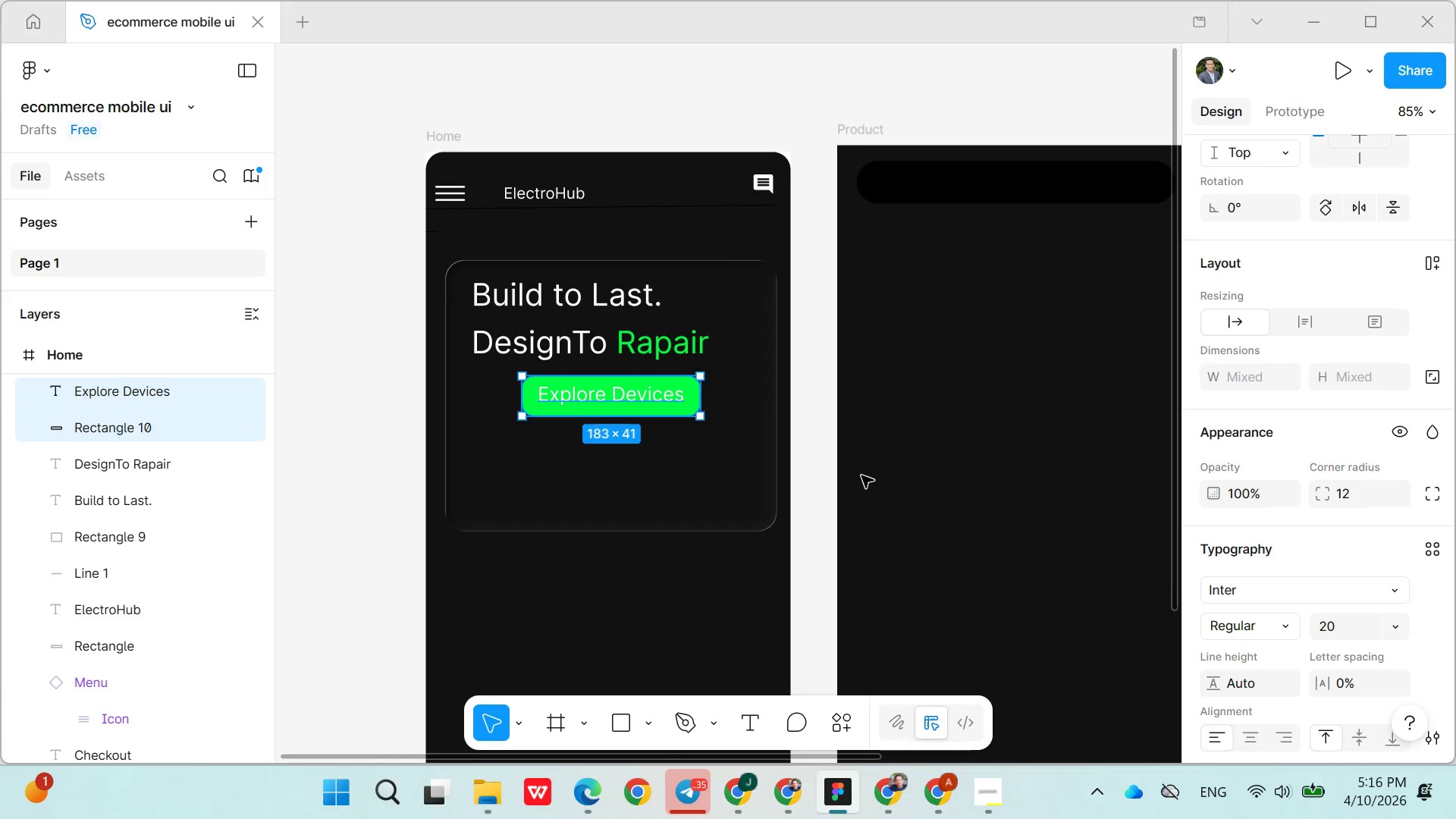 
left_click([693, 564])
 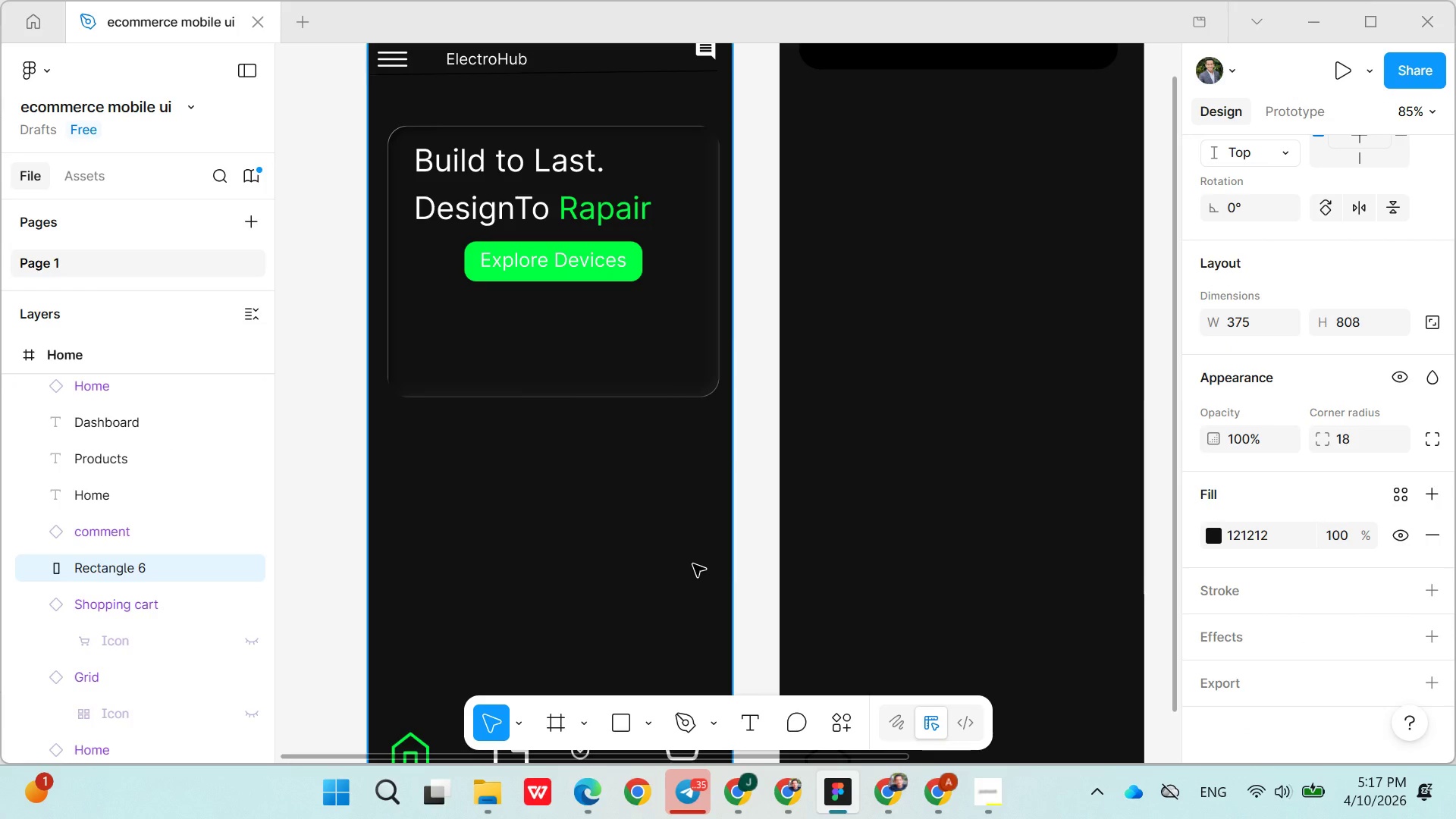 
wait(6.03)
 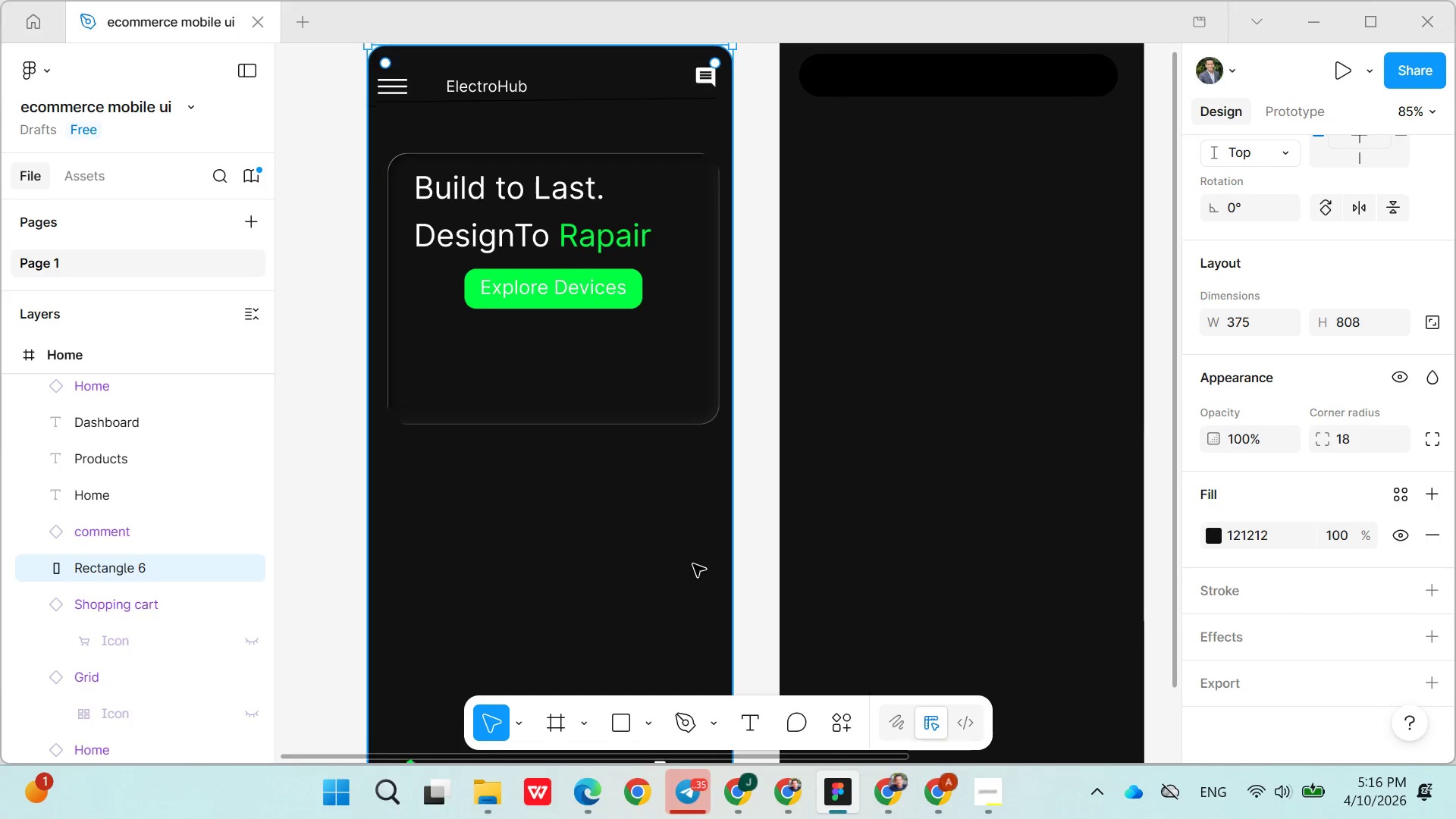 
left_click([580, 389])
 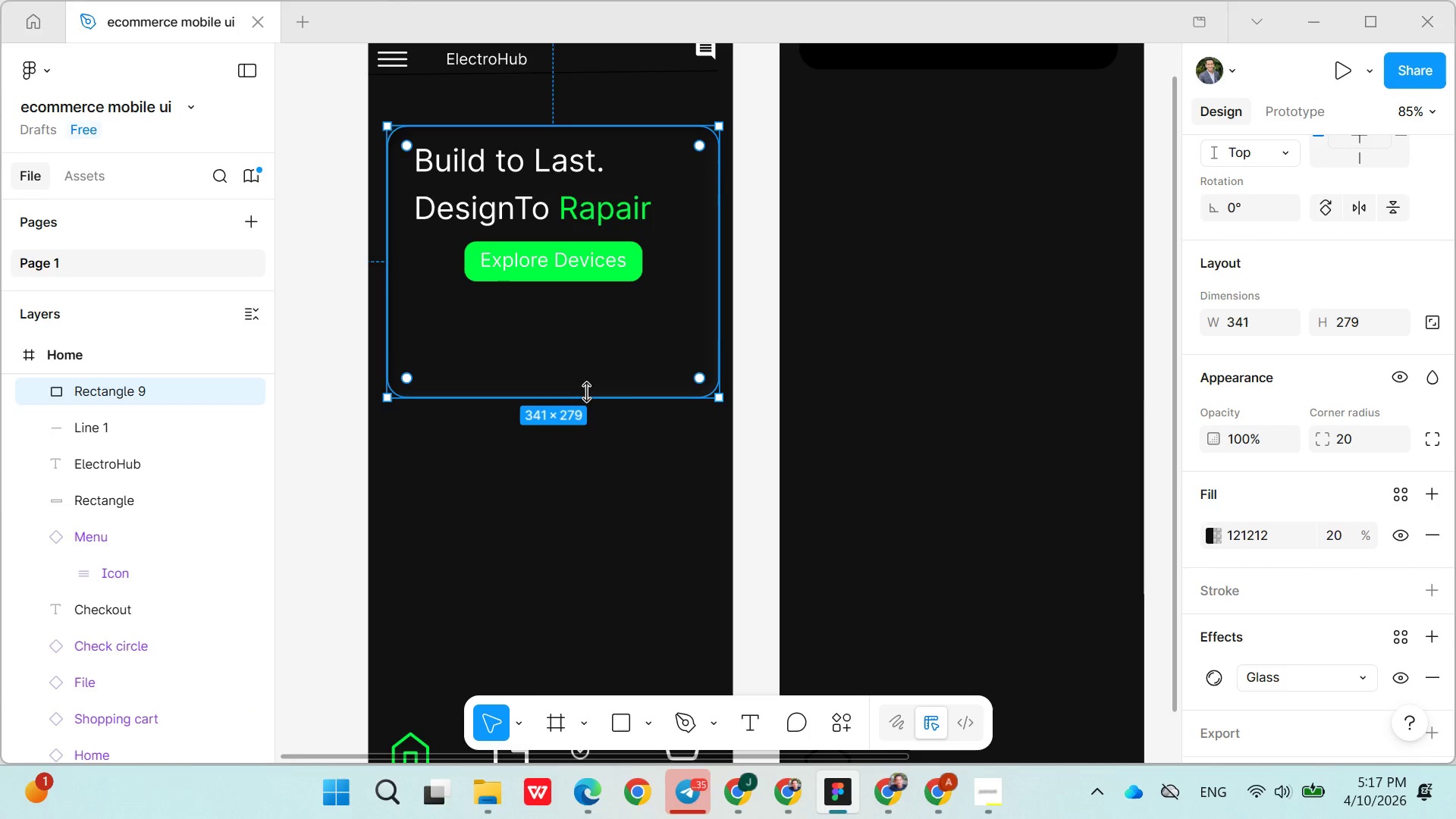 
left_click_drag(start_coordinate=[585, 400], to_coordinate=[582, 306])
 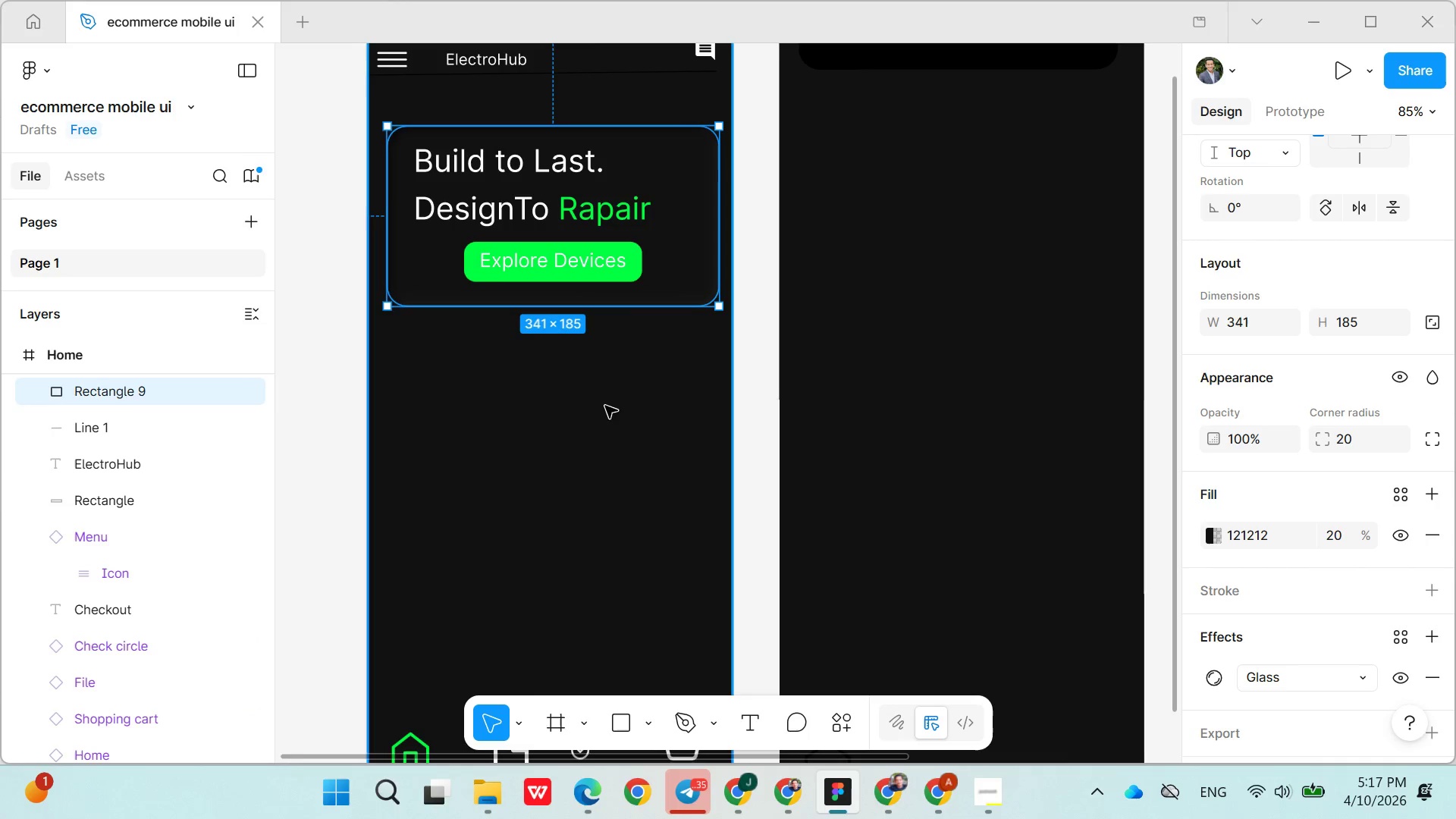 
left_click([608, 414])
 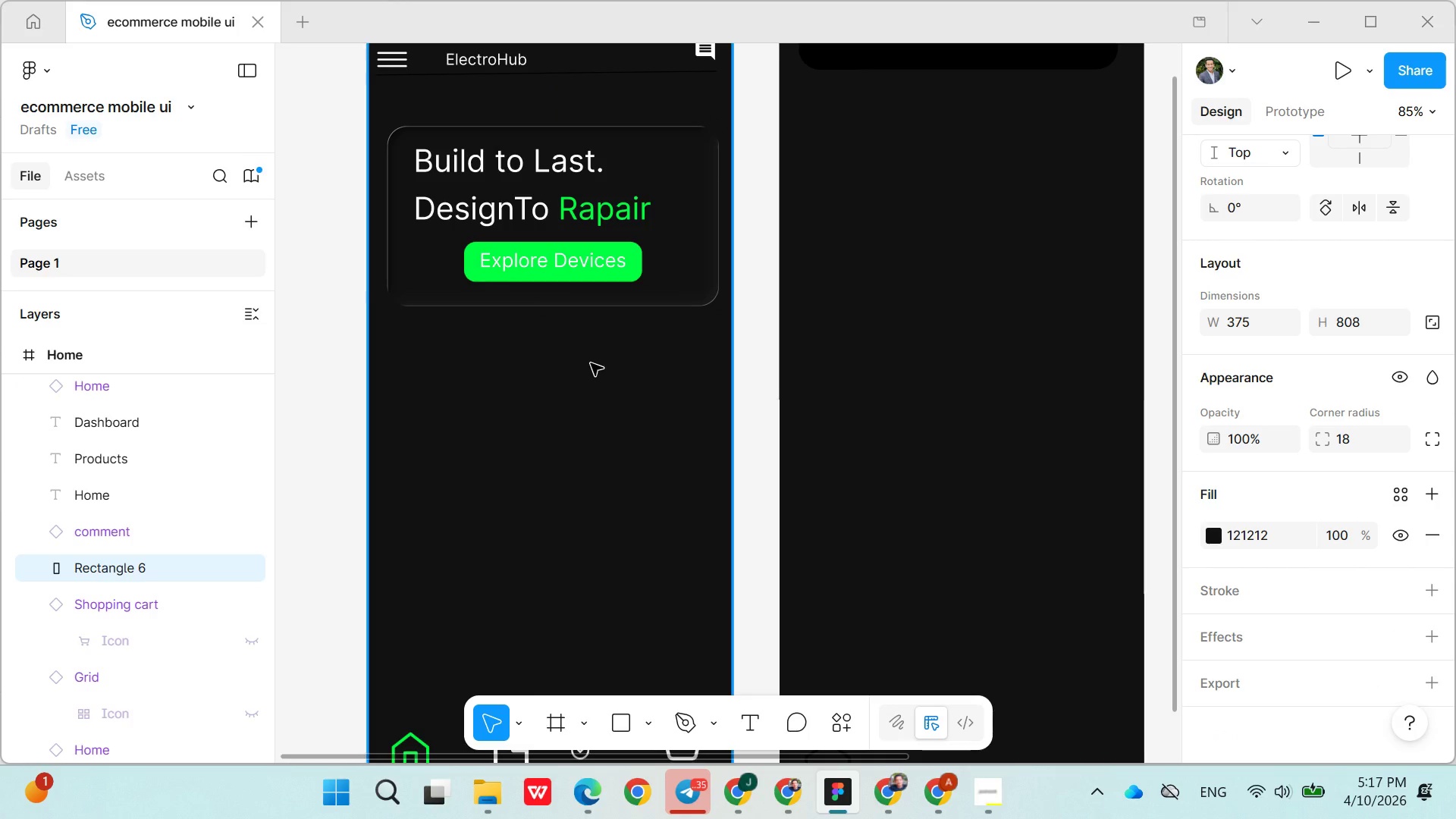 
left_click([581, 304])
 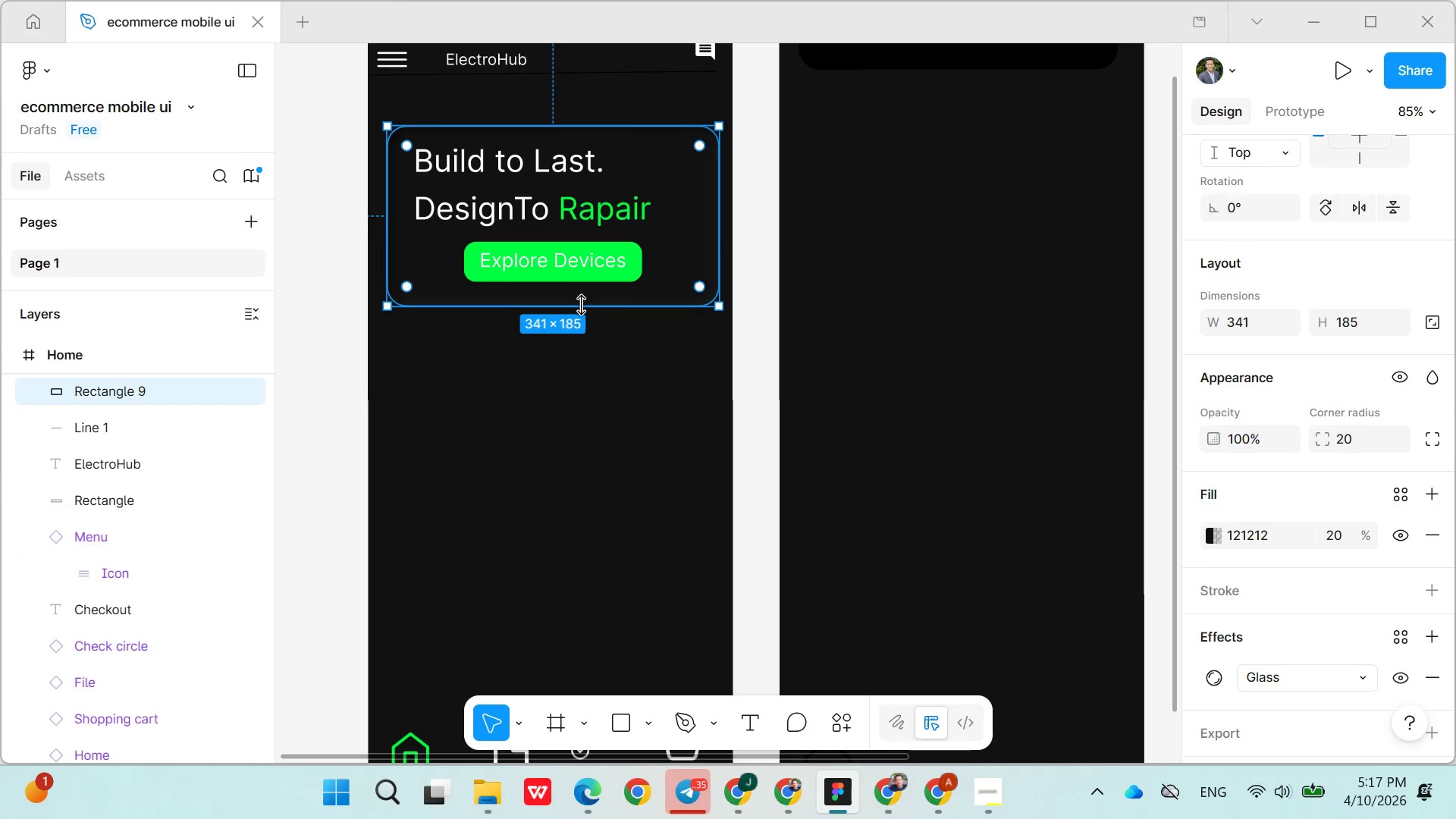 
left_click_drag(start_coordinate=[581, 305], to_coordinate=[575, 433])
 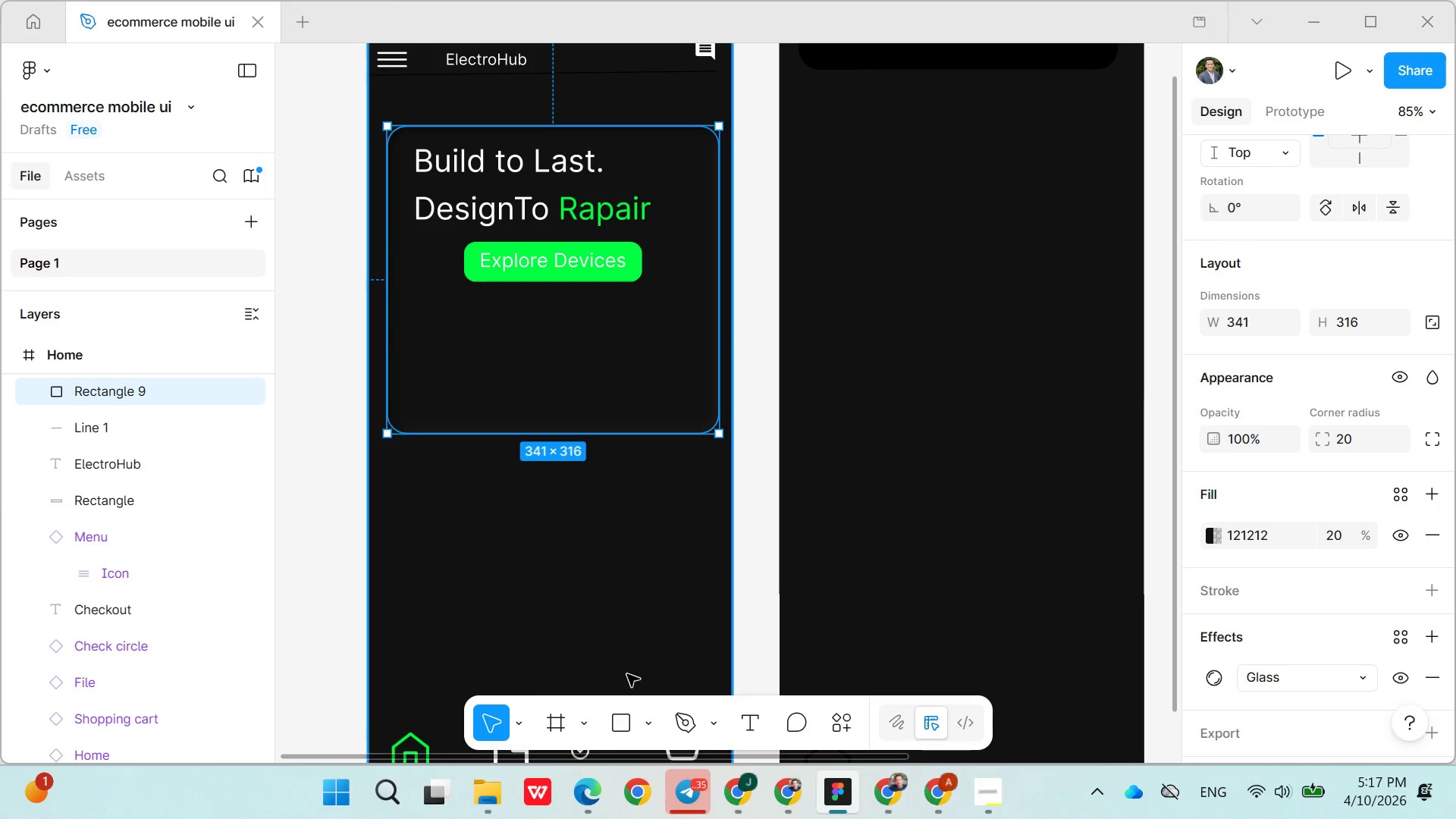 
left_click([618, 726])
 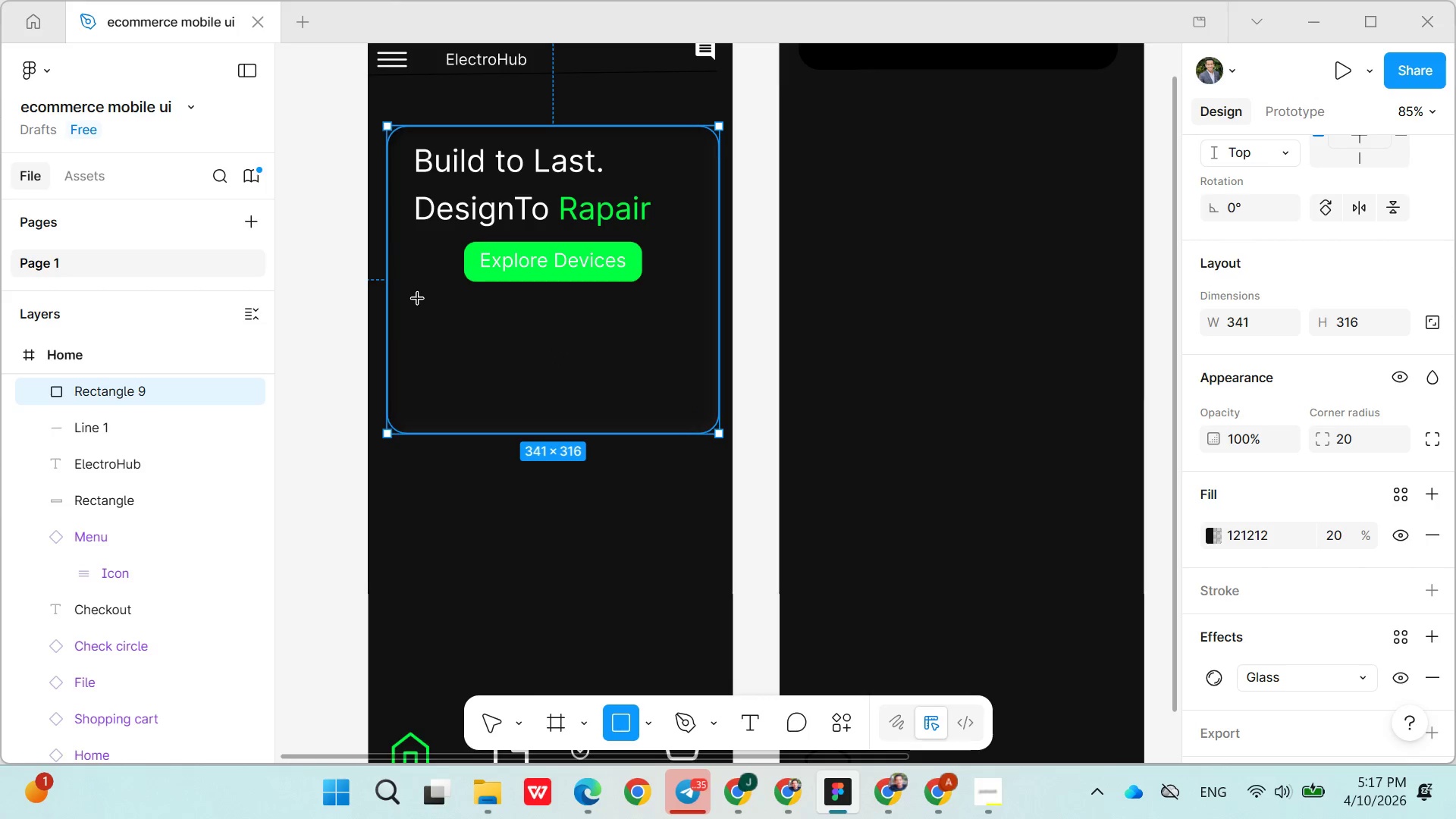 
left_click_drag(start_coordinate=[405, 300], to_coordinate=[701, 410])
 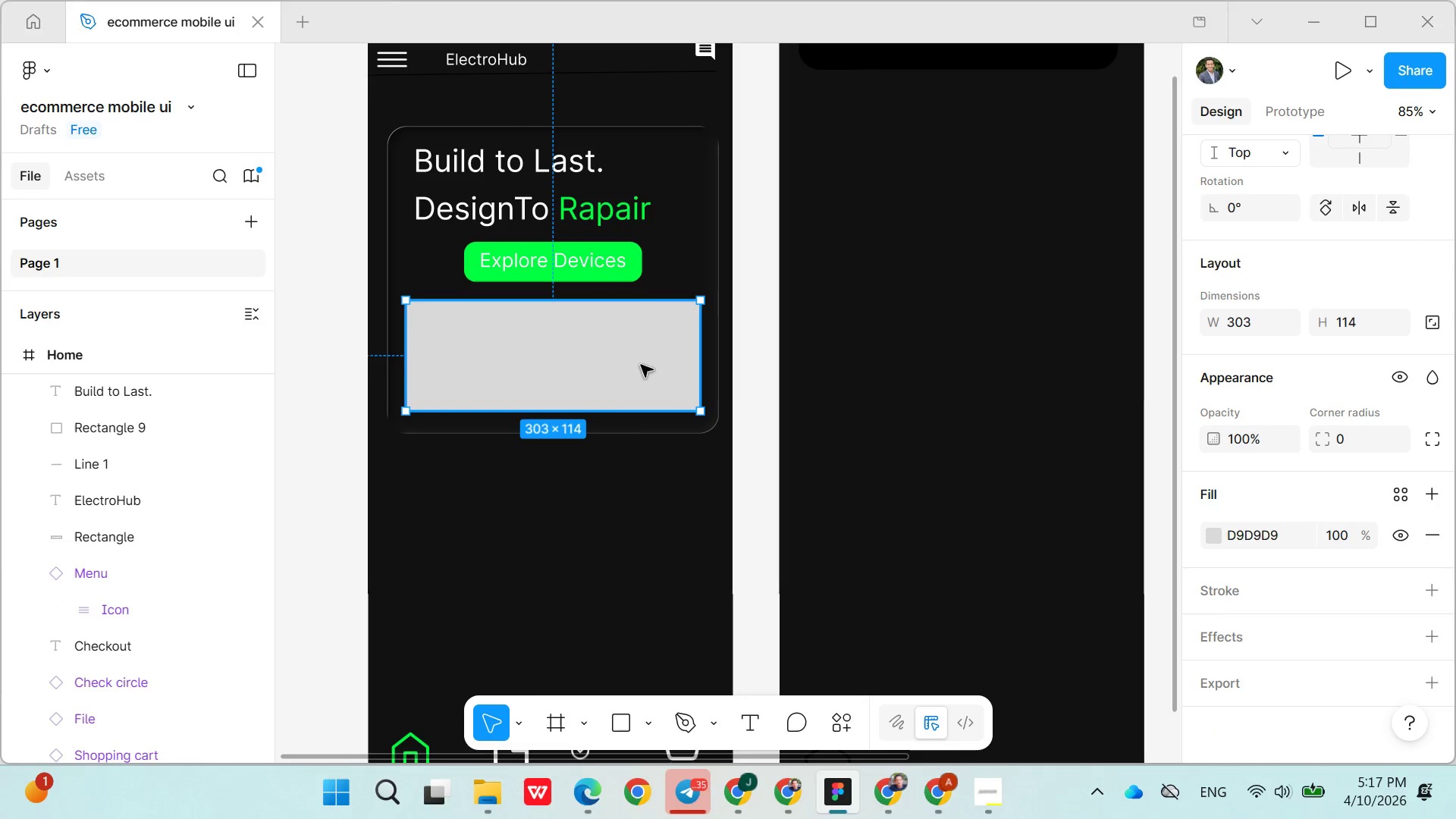 
left_click([635, 527])
 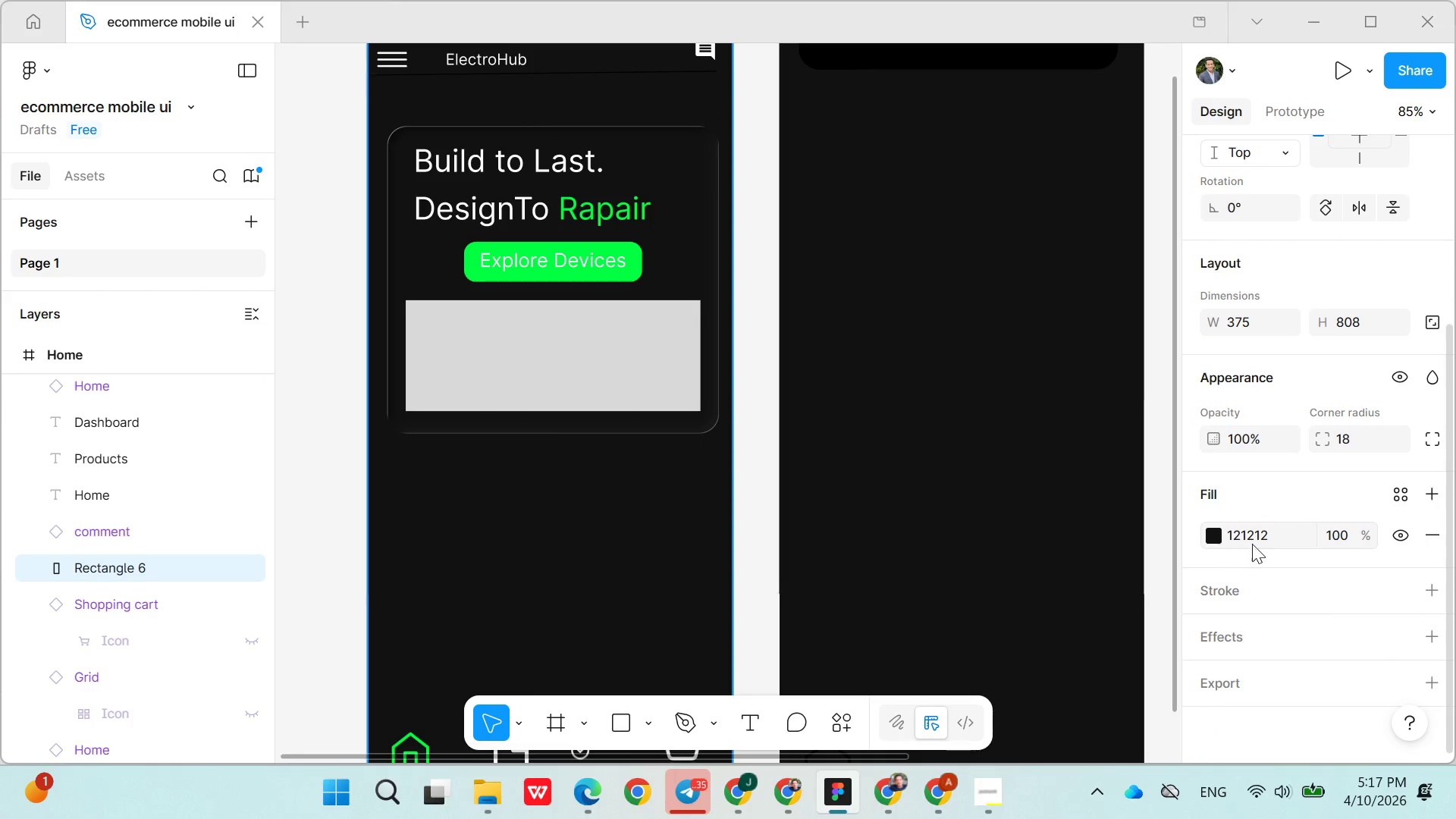 
double_click([1252, 539])
 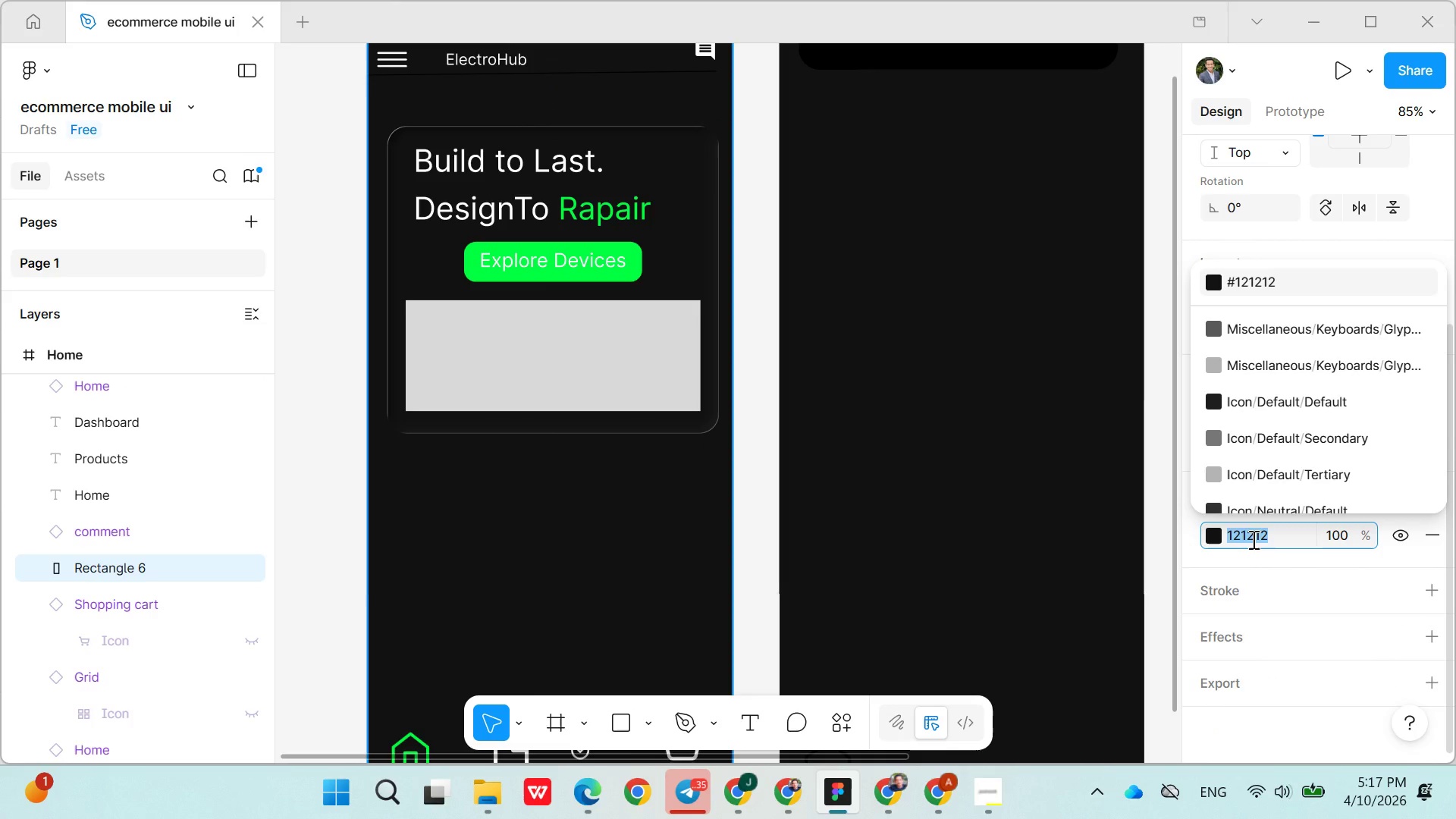 
triple_click([1252, 539])
 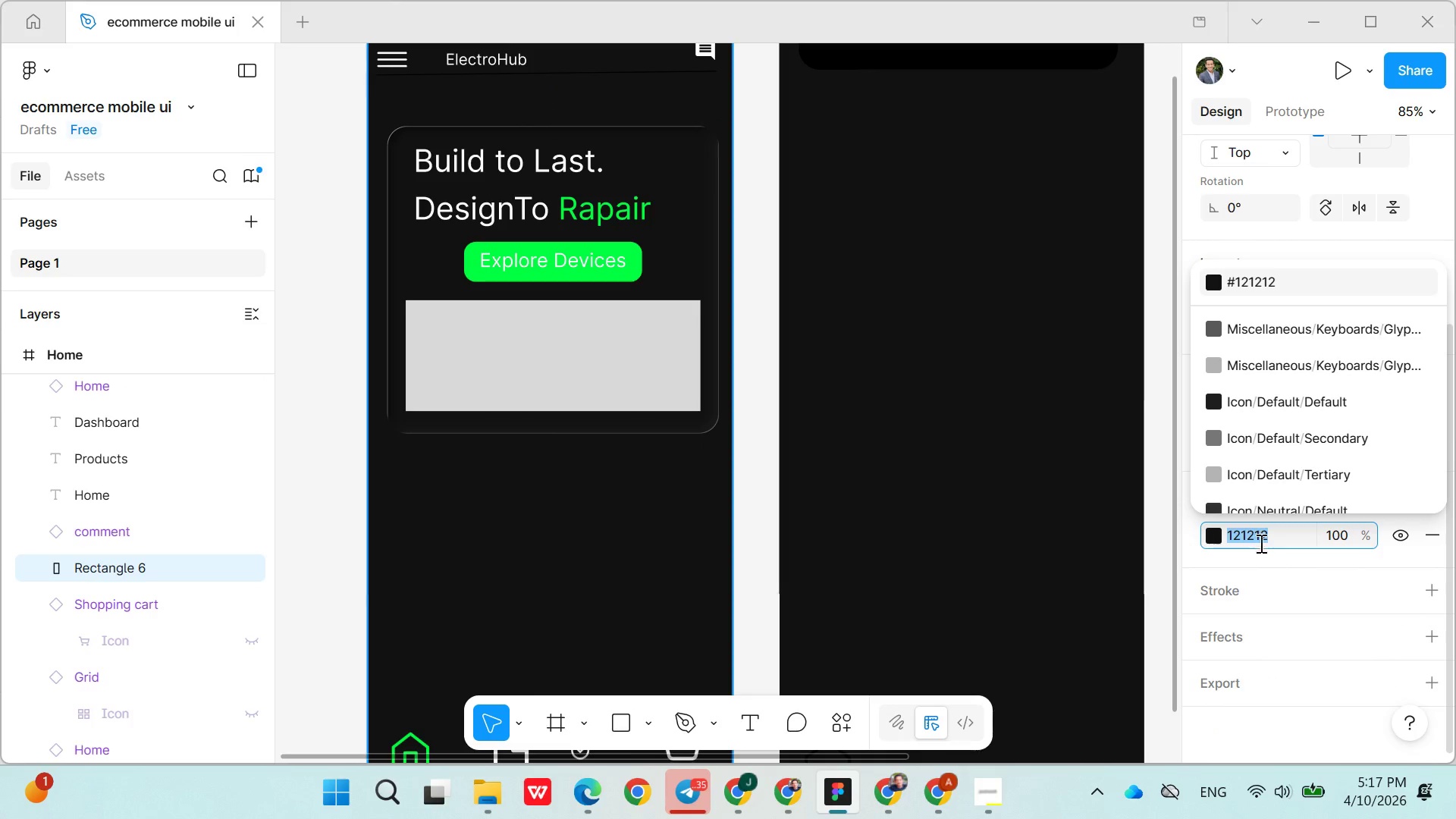 
key(Control+C)
 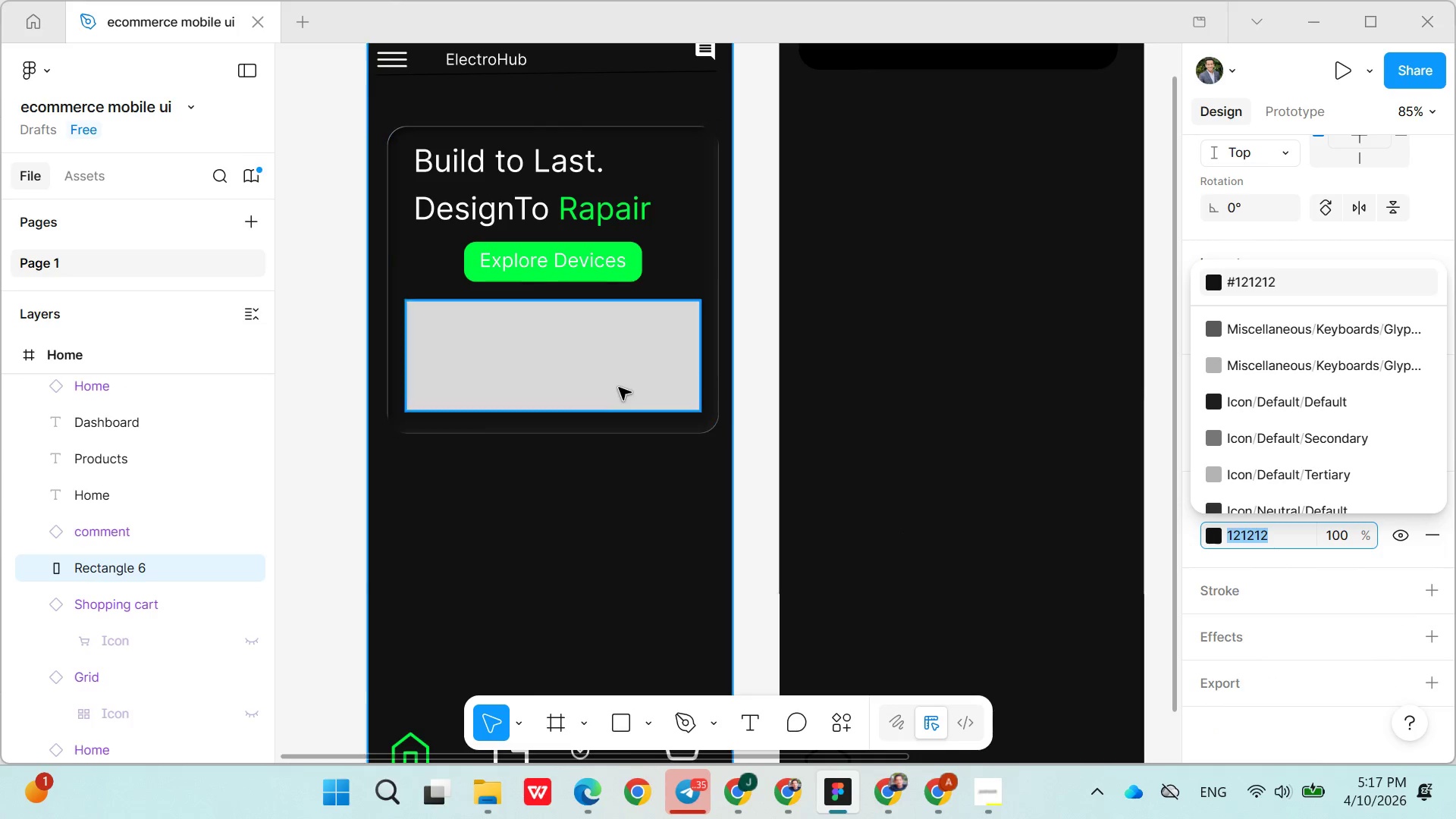 
left_click([619, 386])
 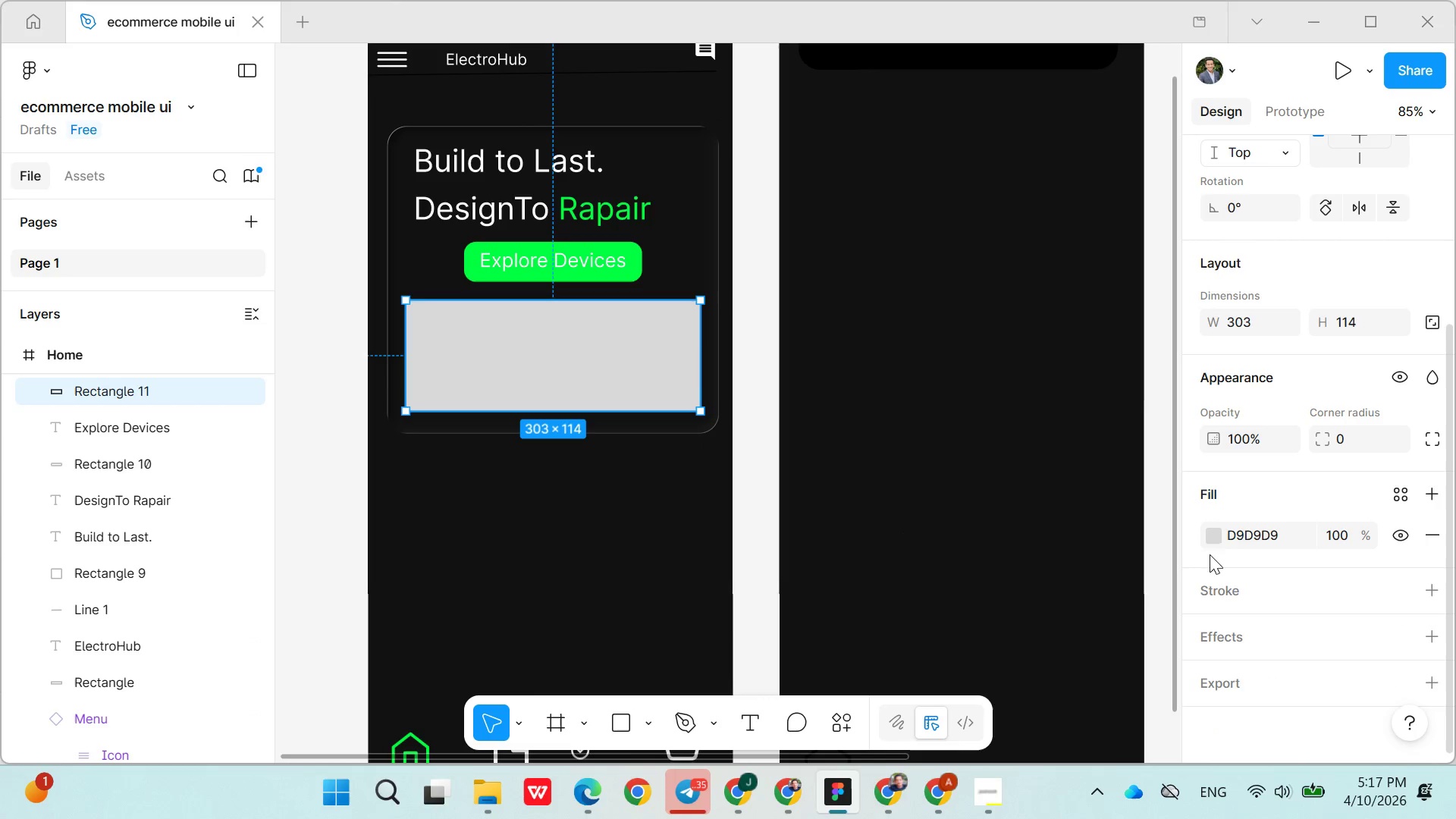 
double_click([1233, 529])
 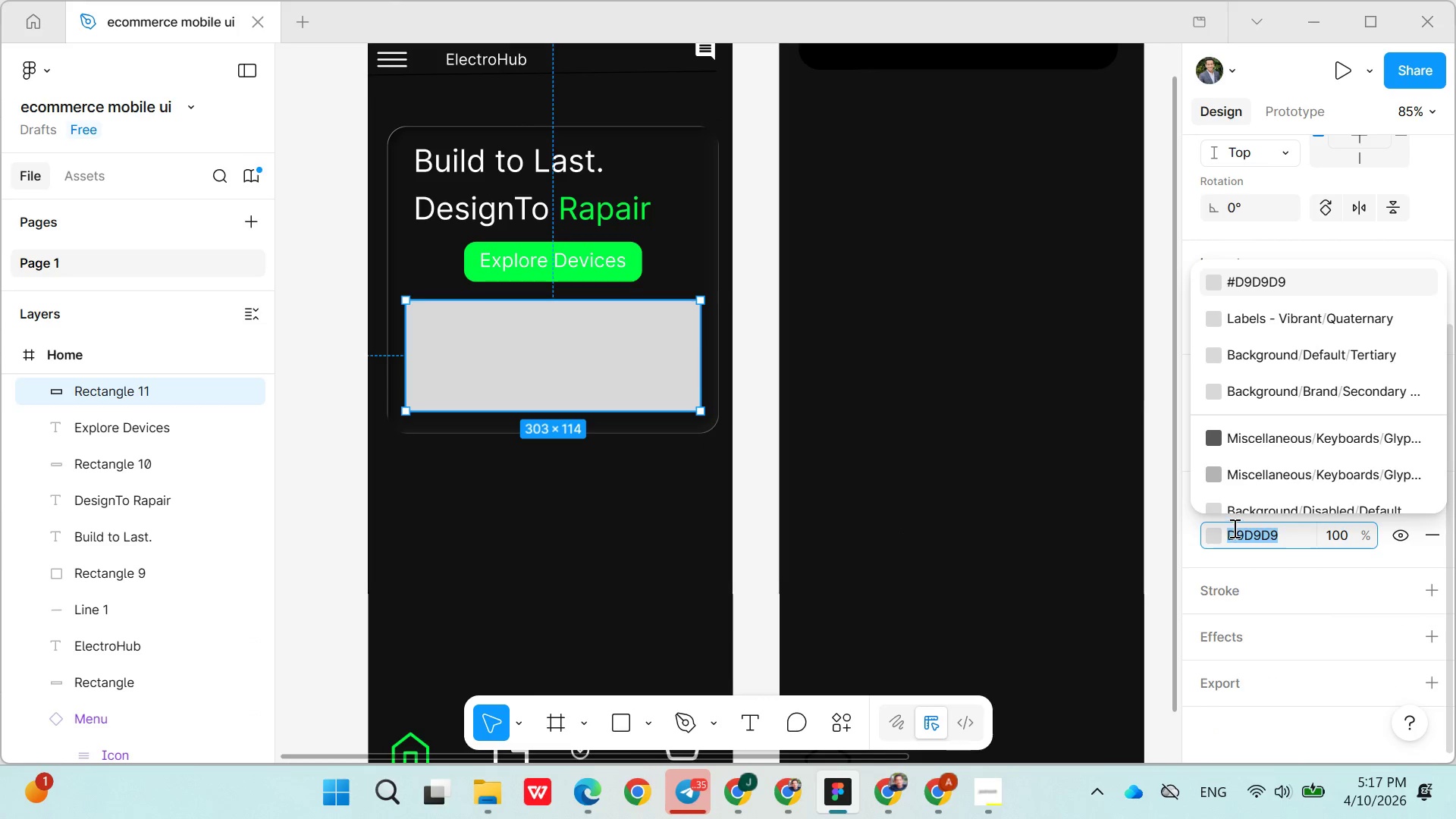 
key(Control+V)
 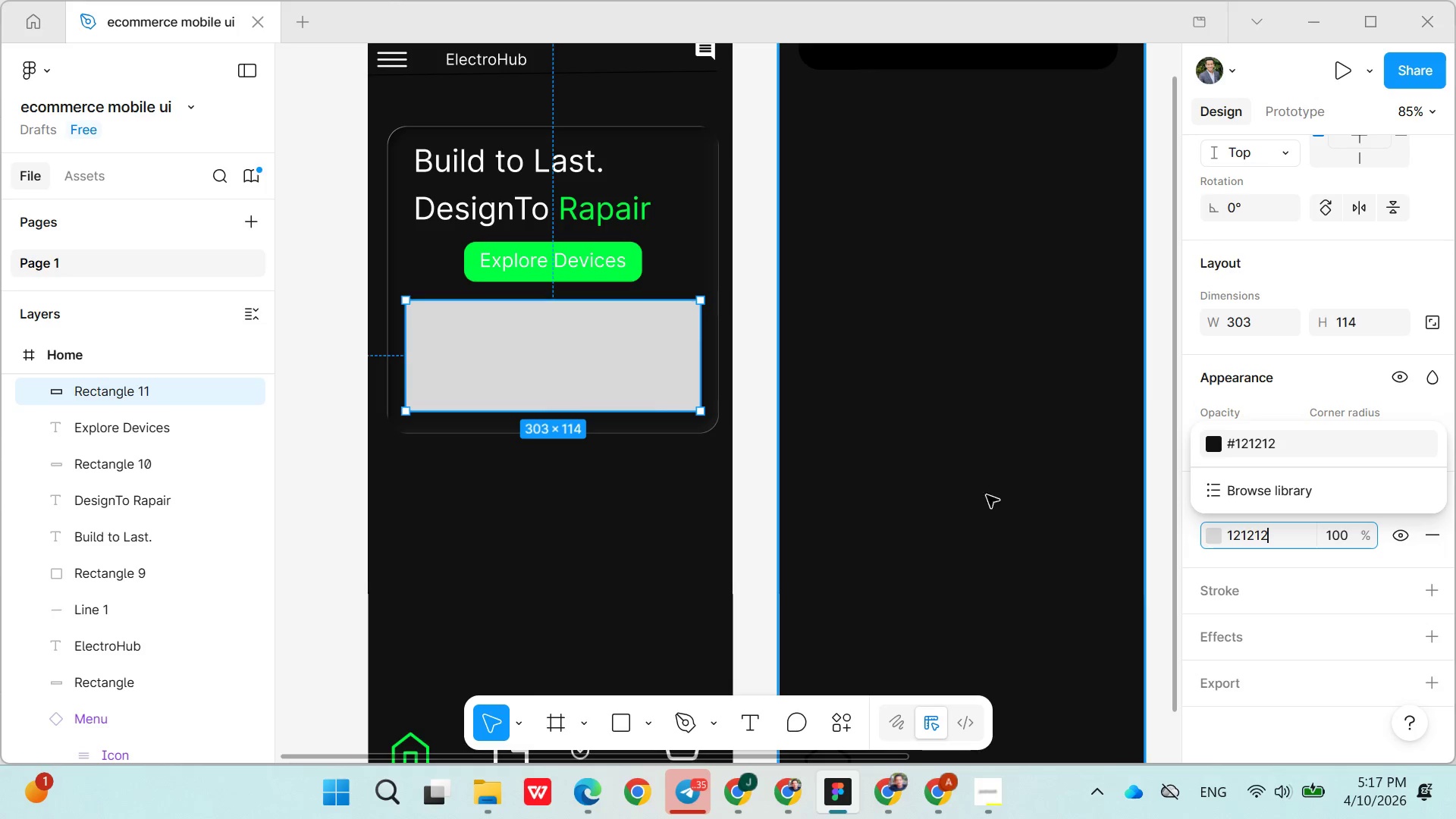 
key(Enter)
 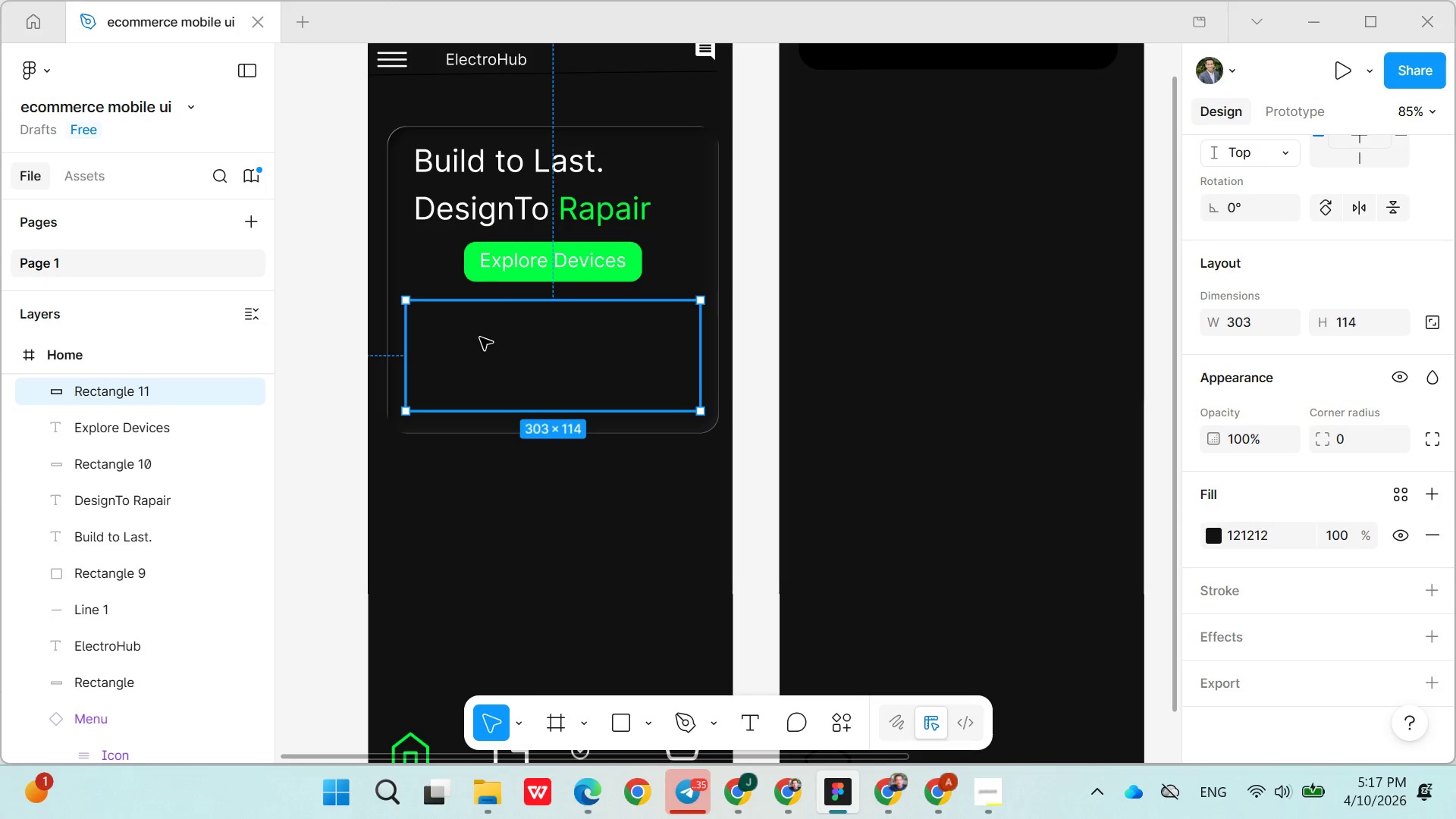 
left_click([489, 345])
 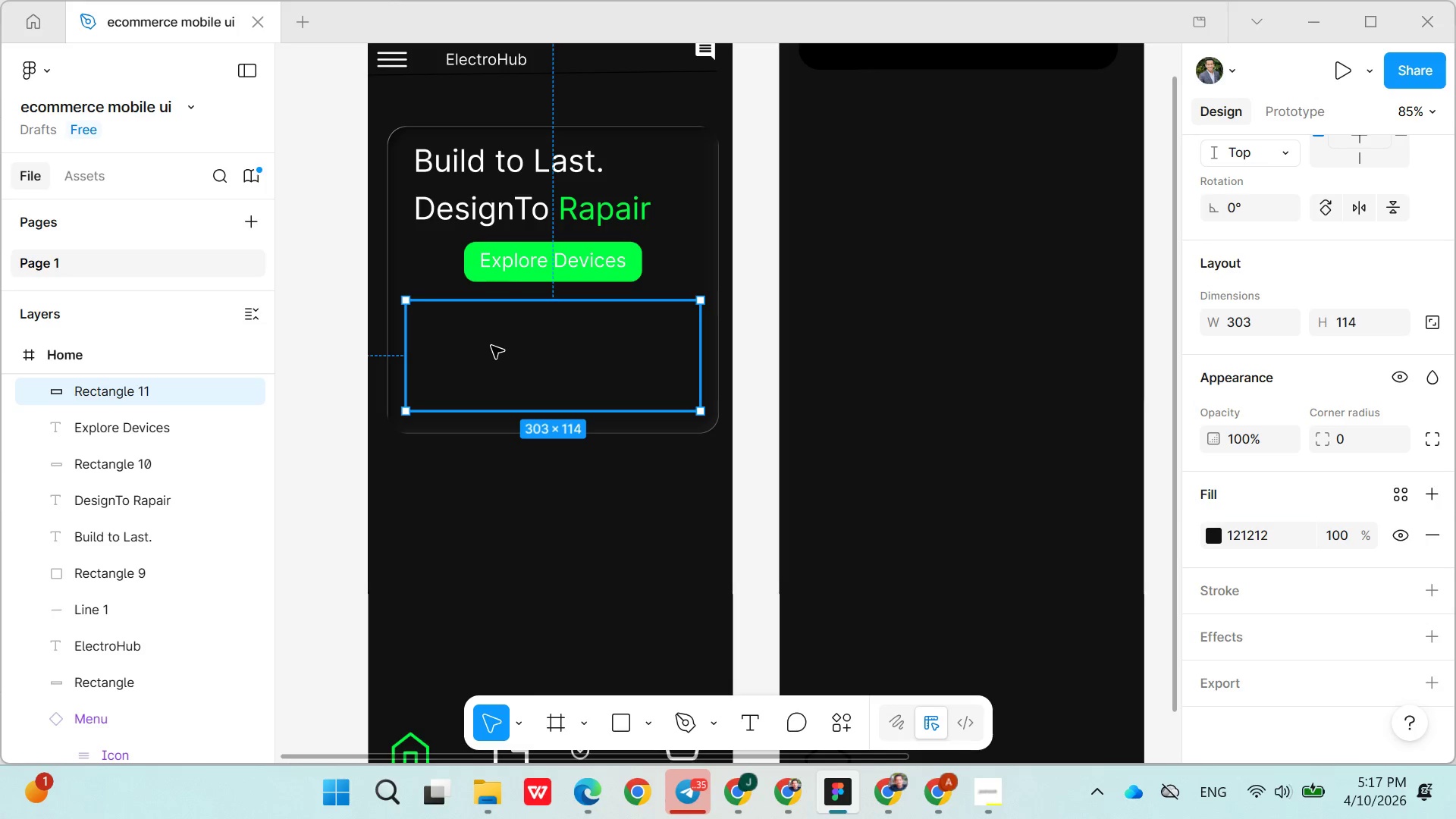 
left_click([491, 347])
 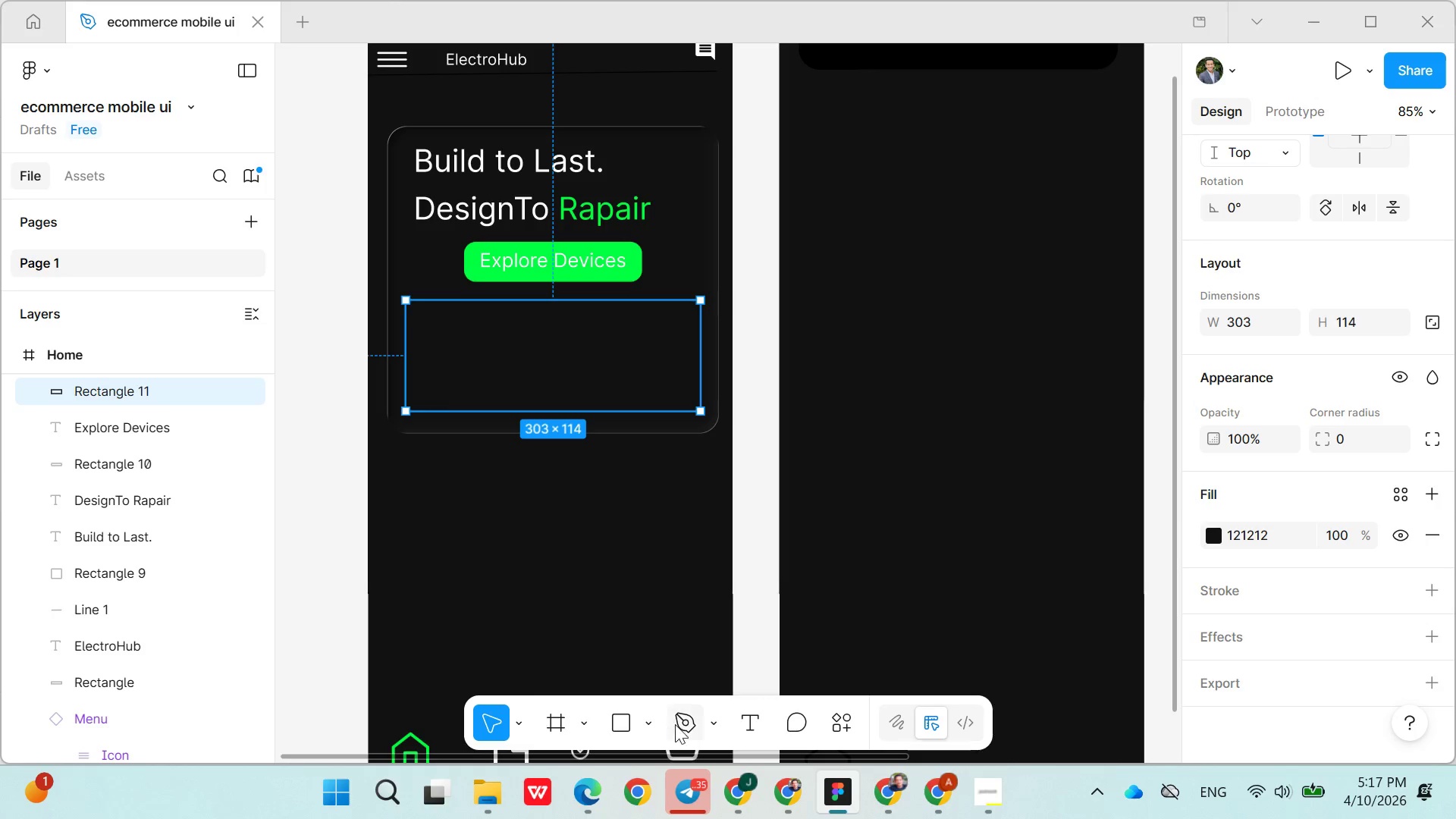 
left_click([645, 721])
 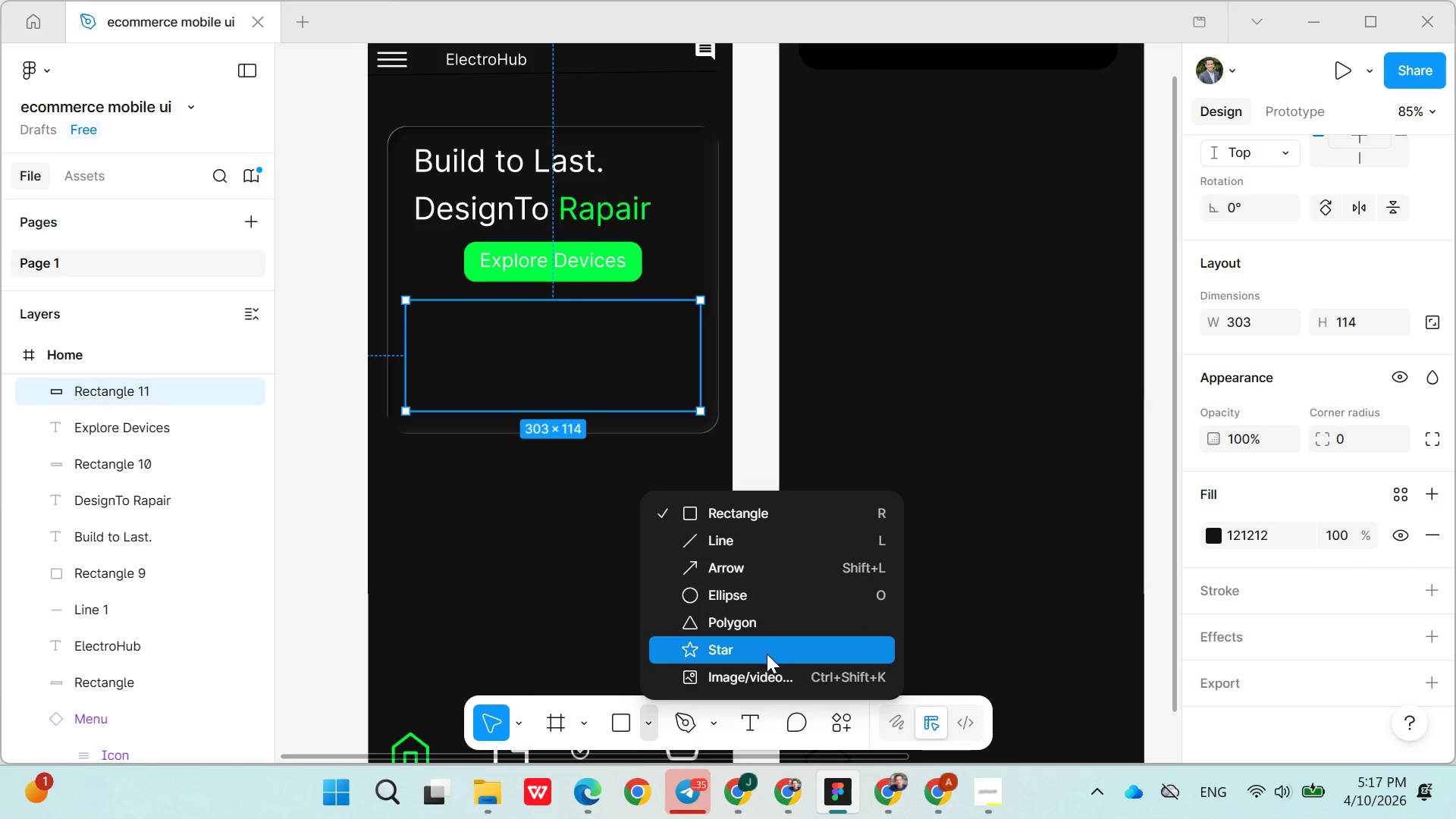 
left_click([758, 673])
 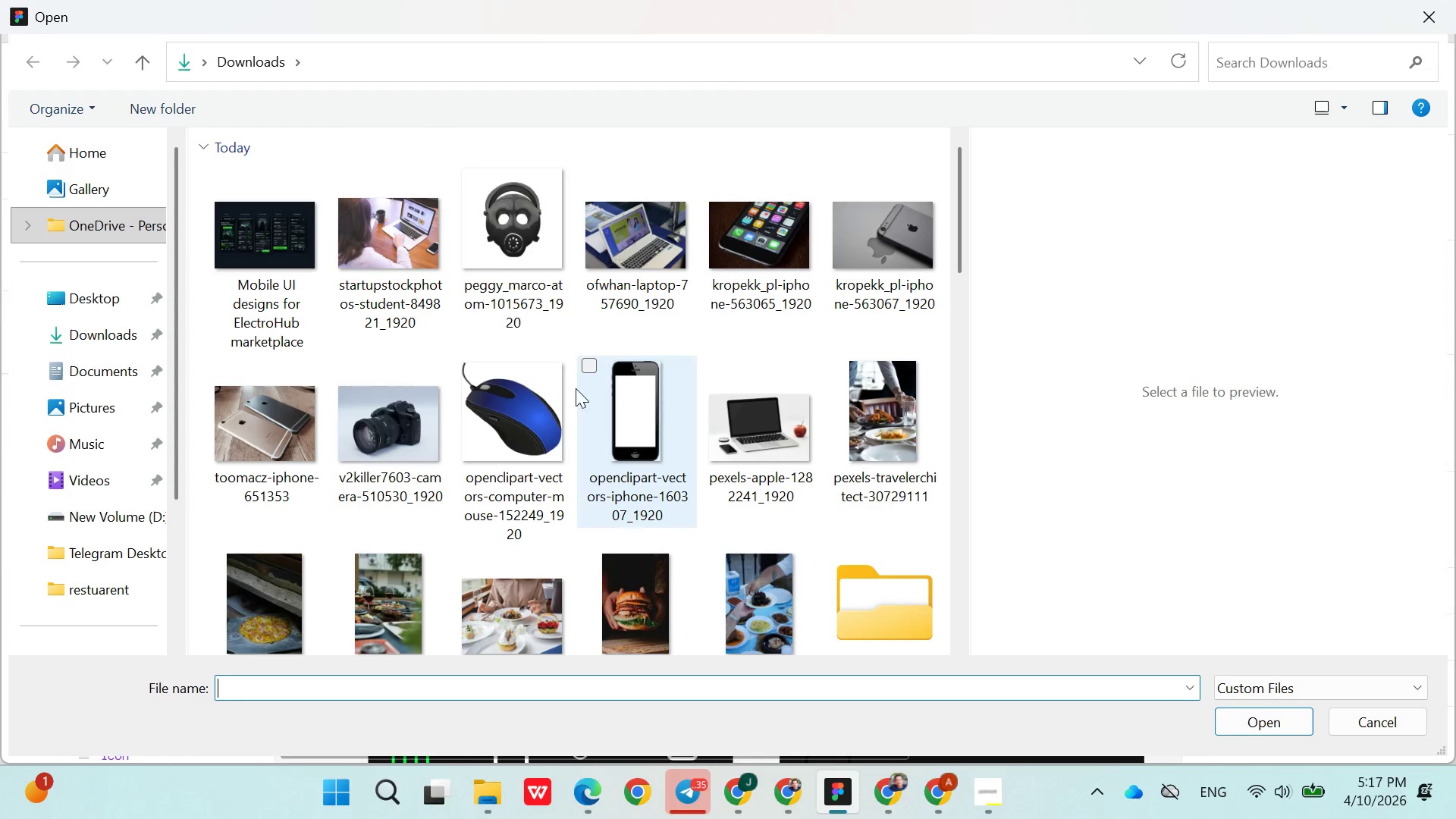 
double_click([525, 268])
 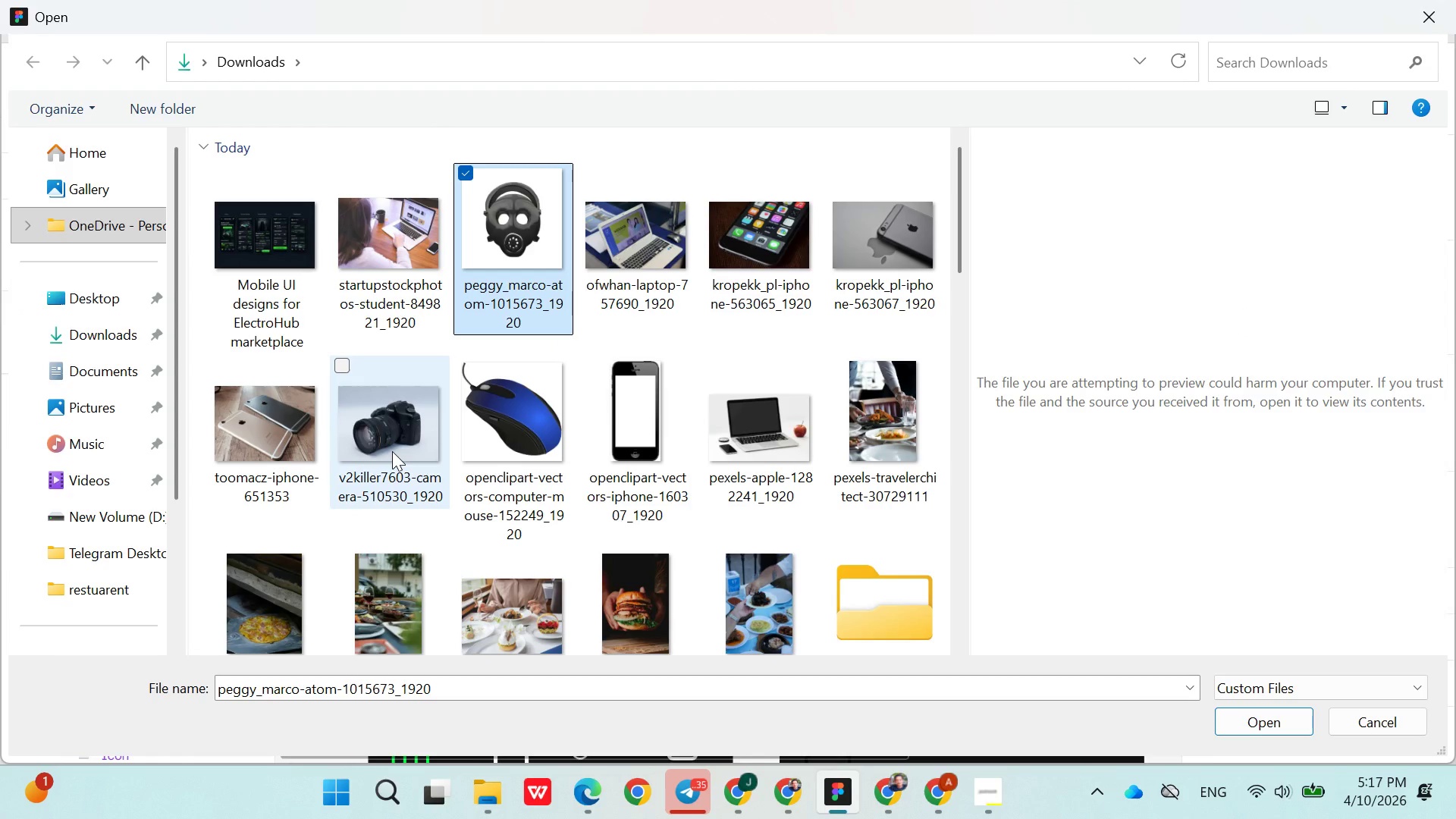 
left_click([392, 451])
 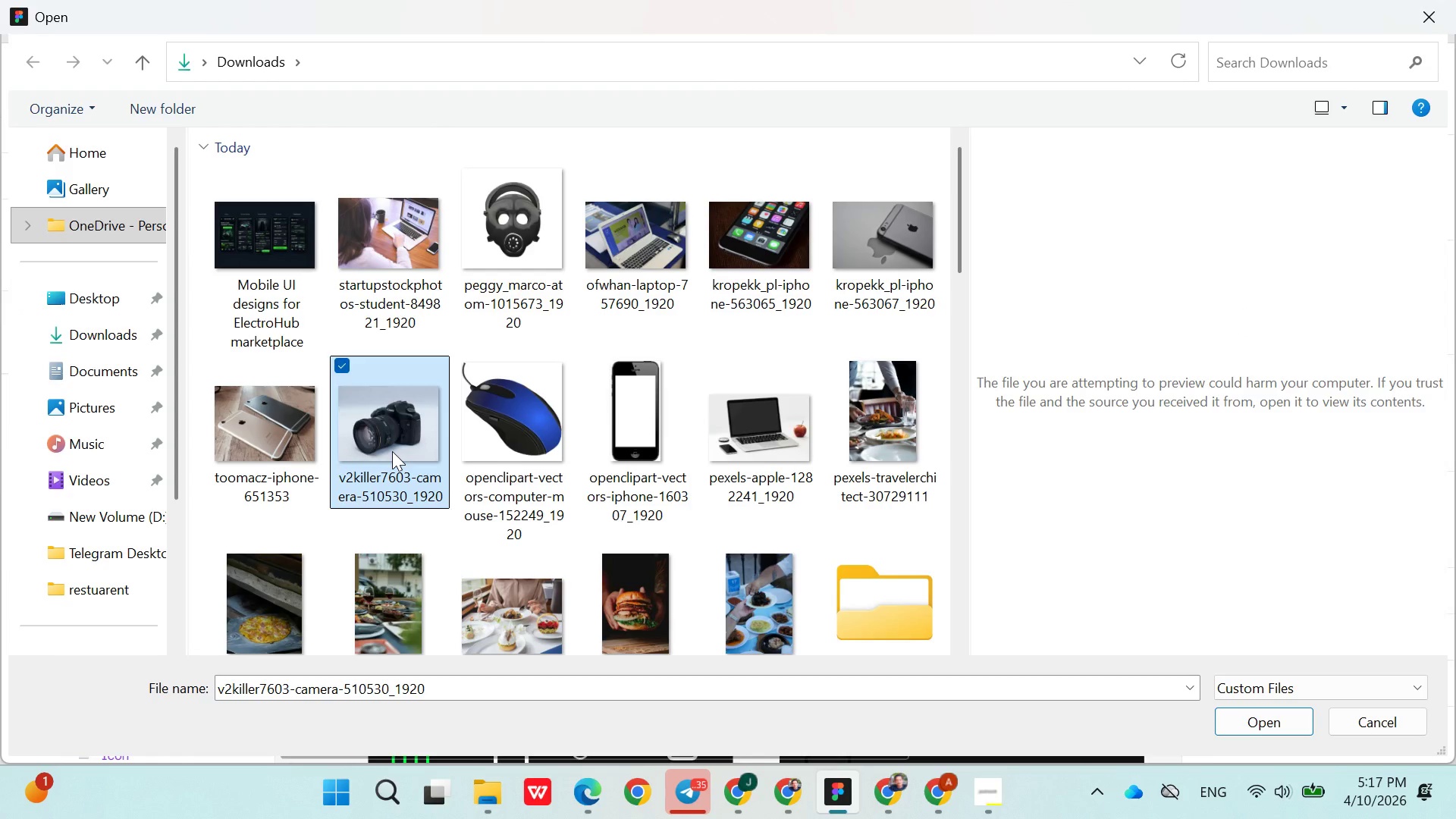 
double_click([392, 451])
 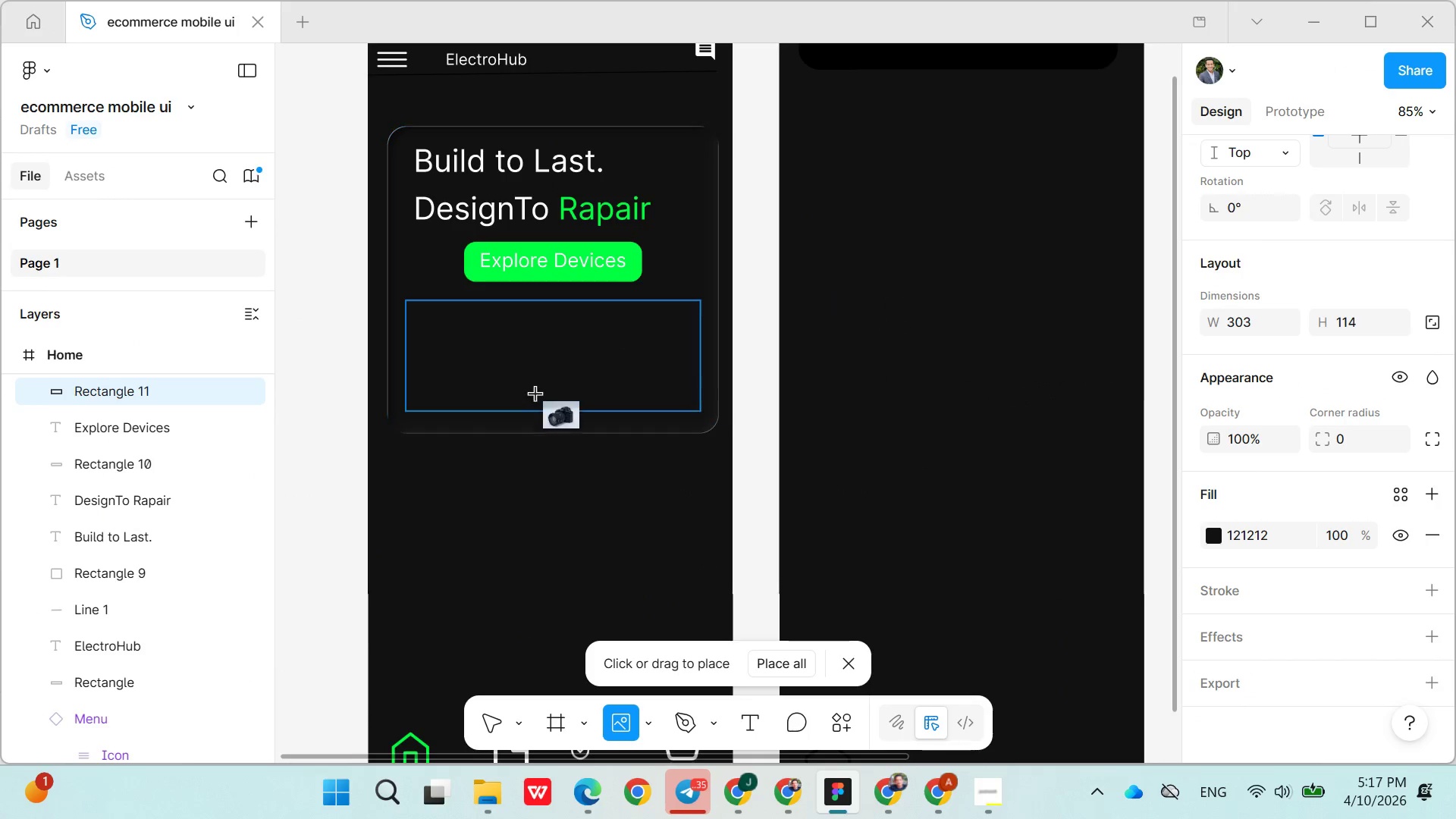 
left_click([392, 451])
 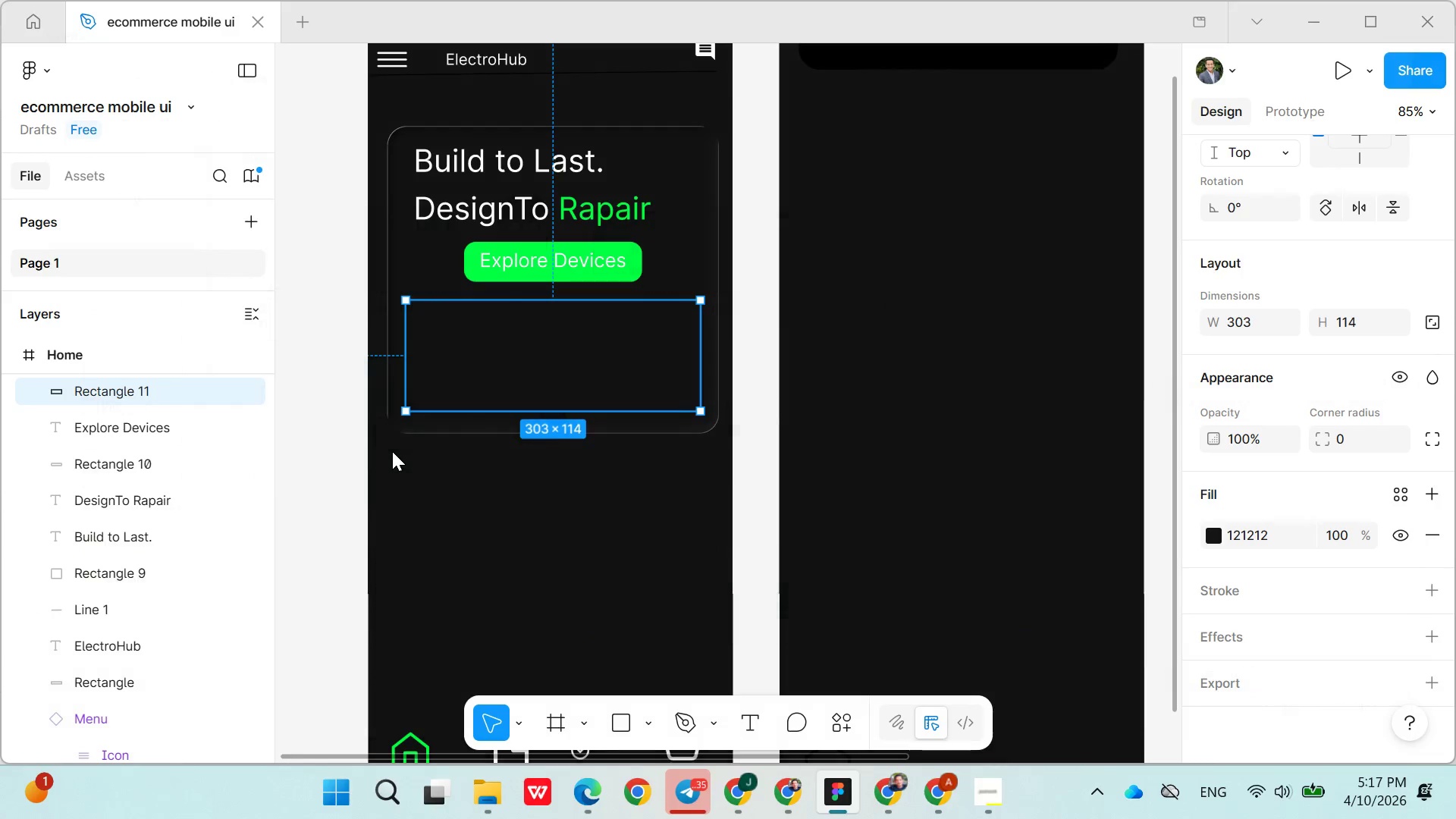 
left_click([519, 344])
 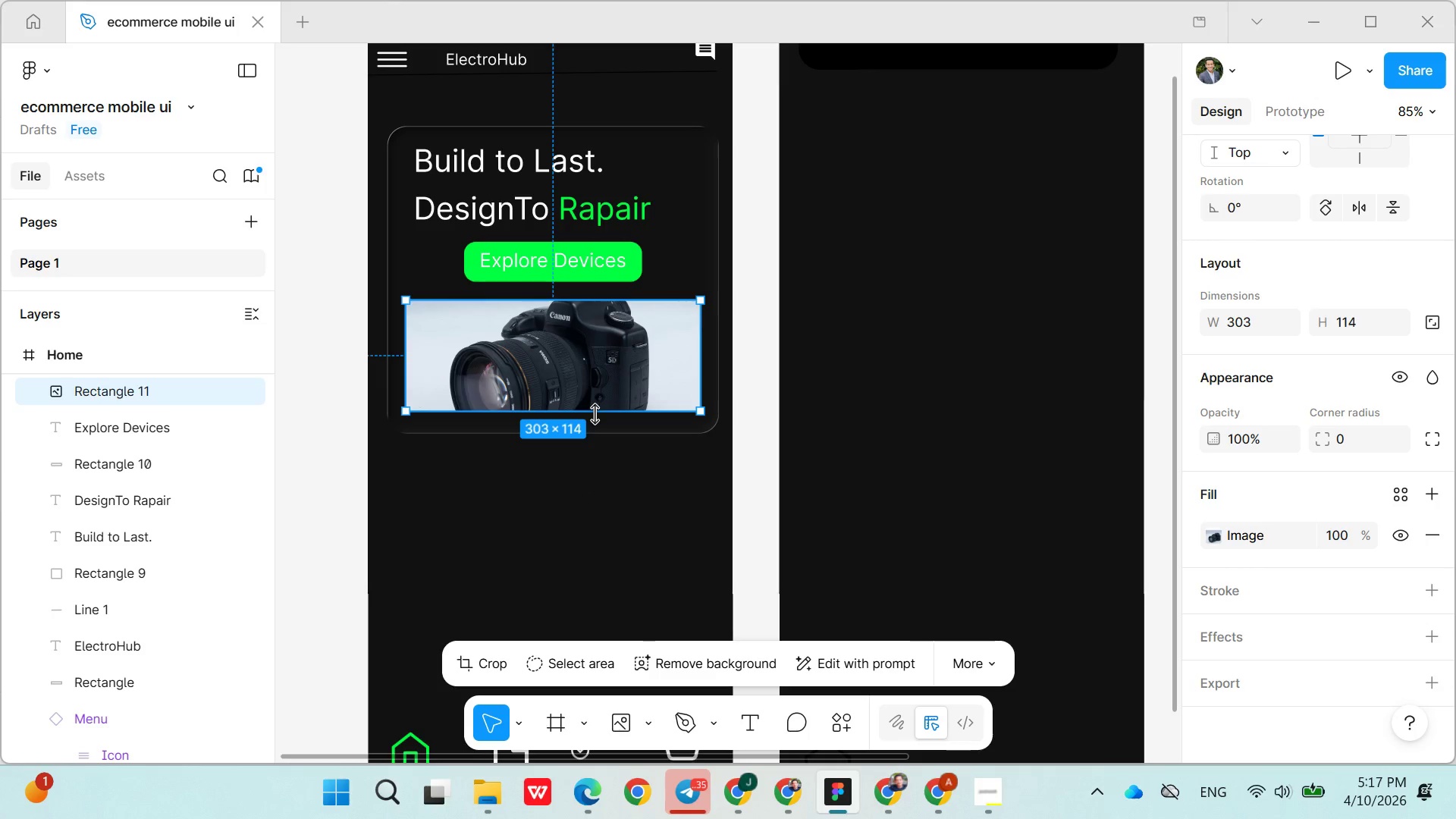 
left_click_drag(start_coordinate=[595, 414], to_coordinate=[593, 426])
 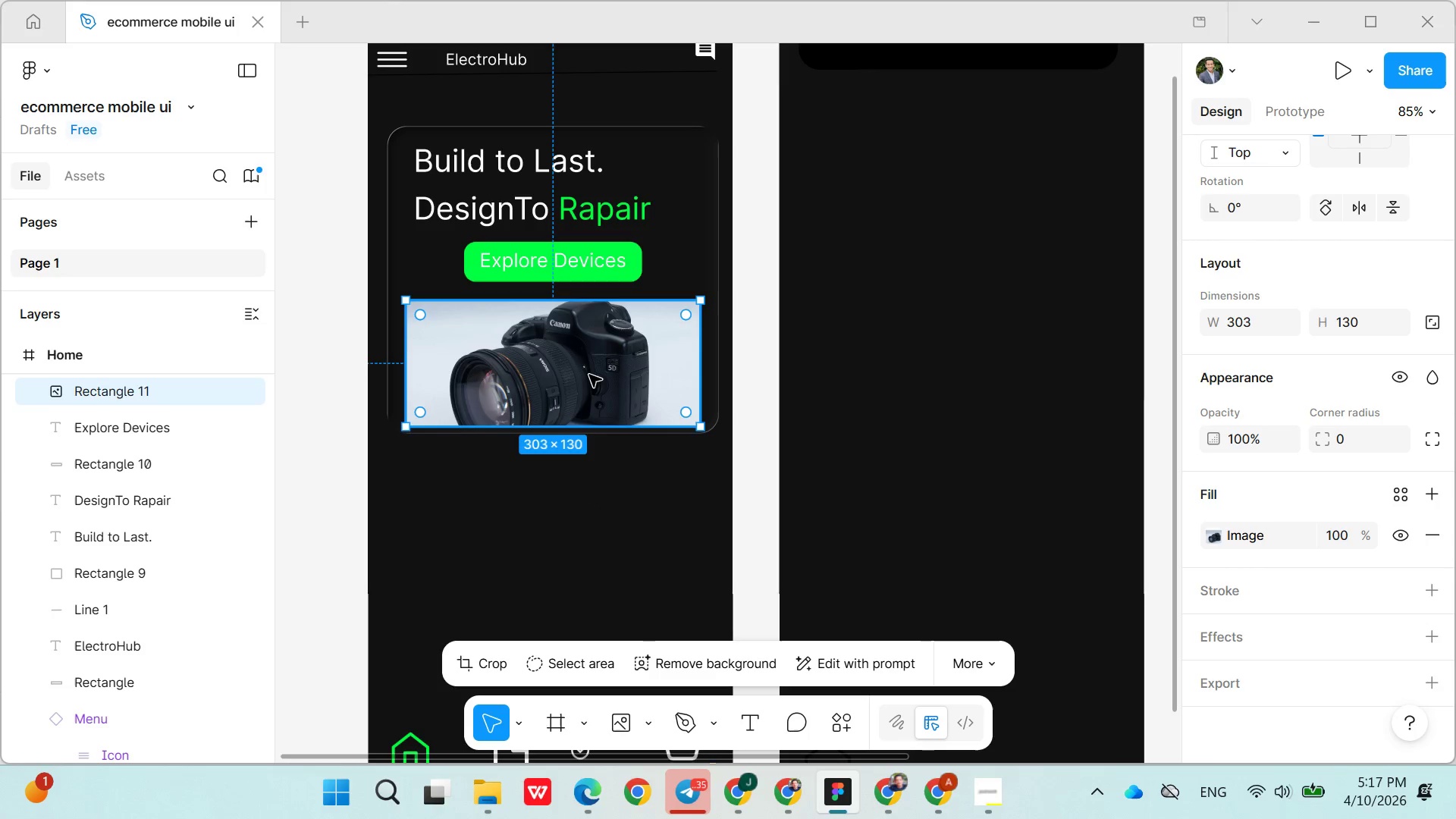 
left_click([589, 366])
 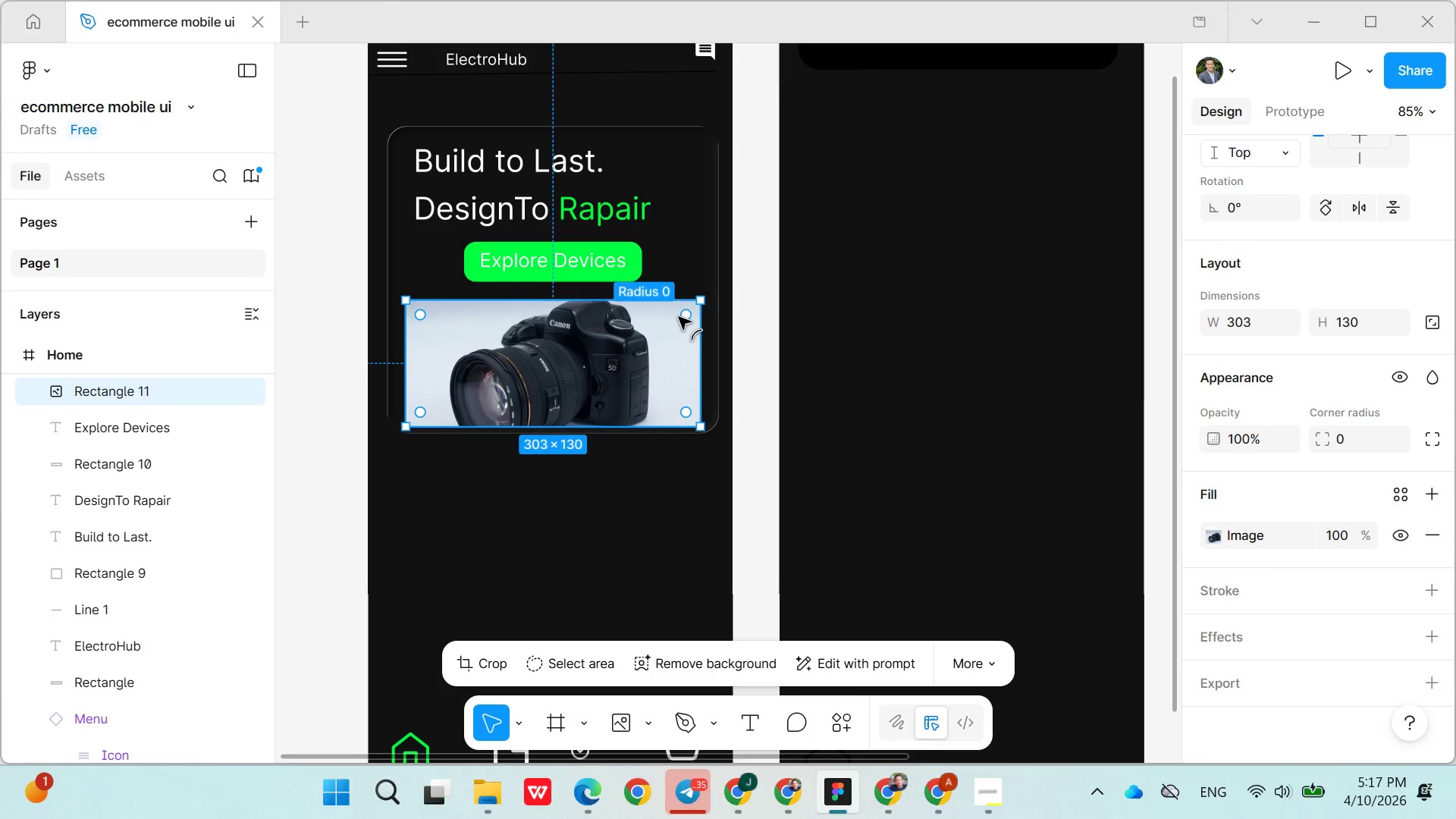 
left_click_drag(start_coordinate=[687, 316], to_coordinate=[695, 316])
 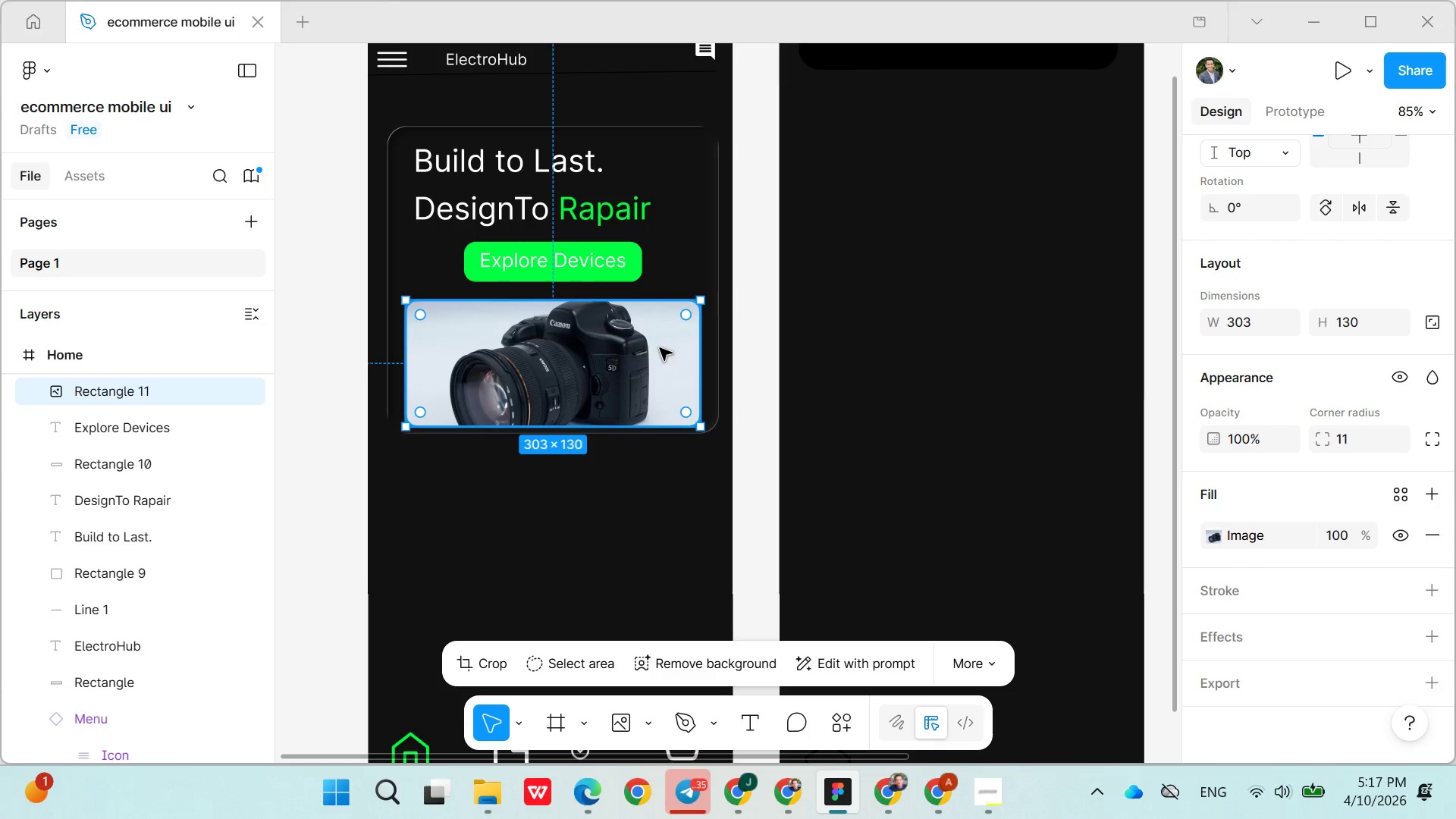 
left_click([660, 348])
 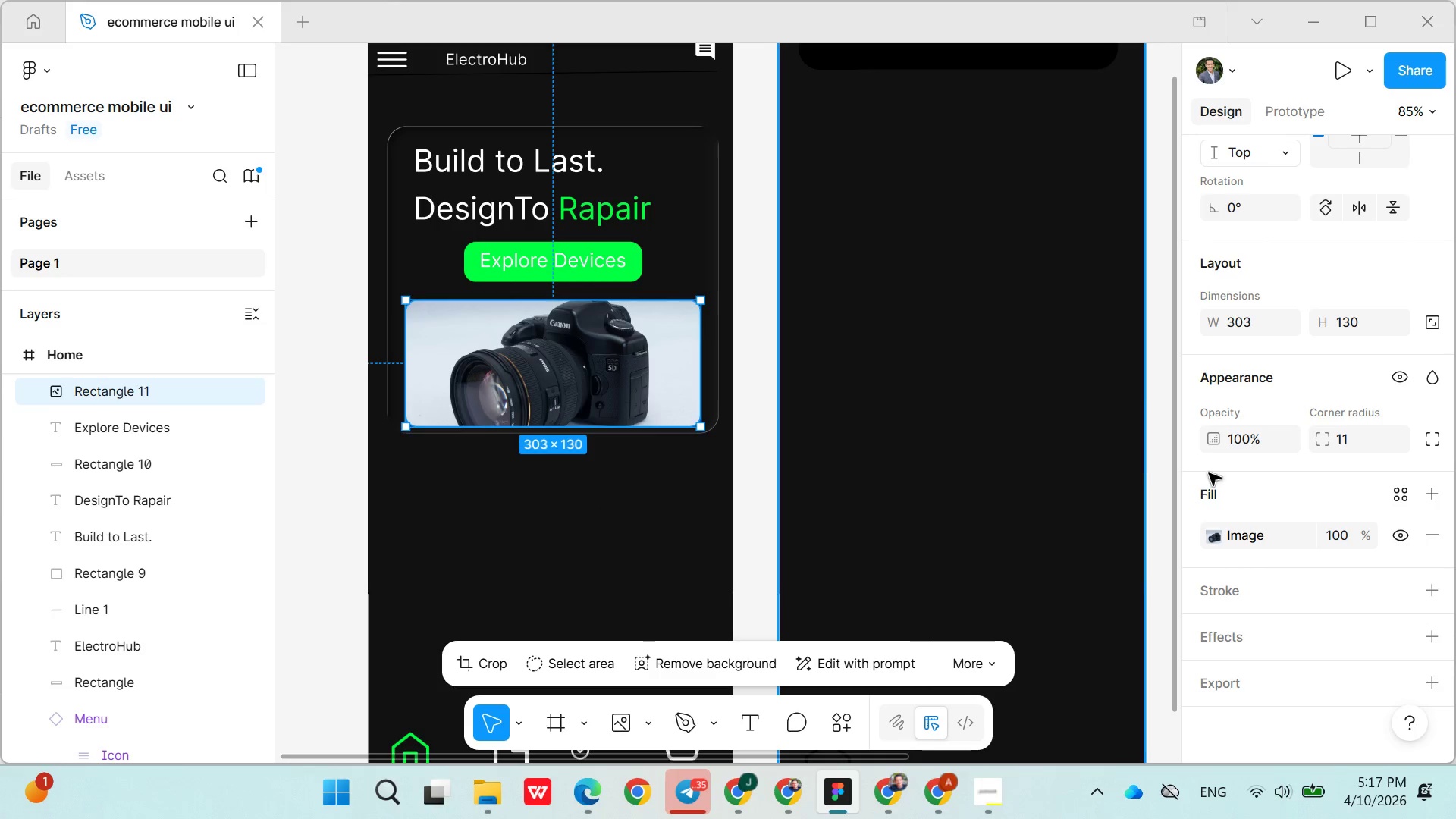 
scroll: coordinate [1261, 559], scroll_direction: down, amount: 5.0
 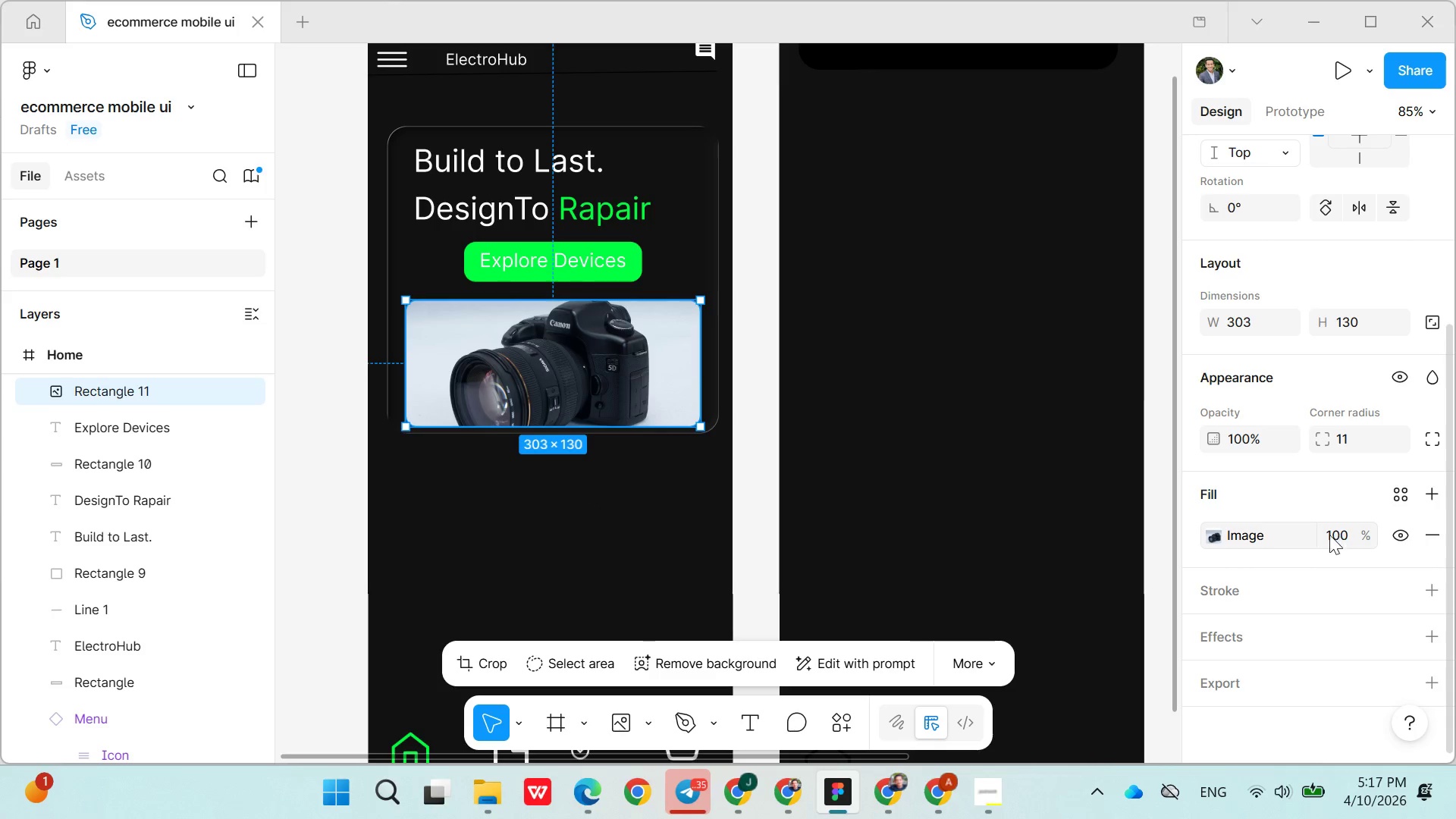 
double_click([1287, 530])
 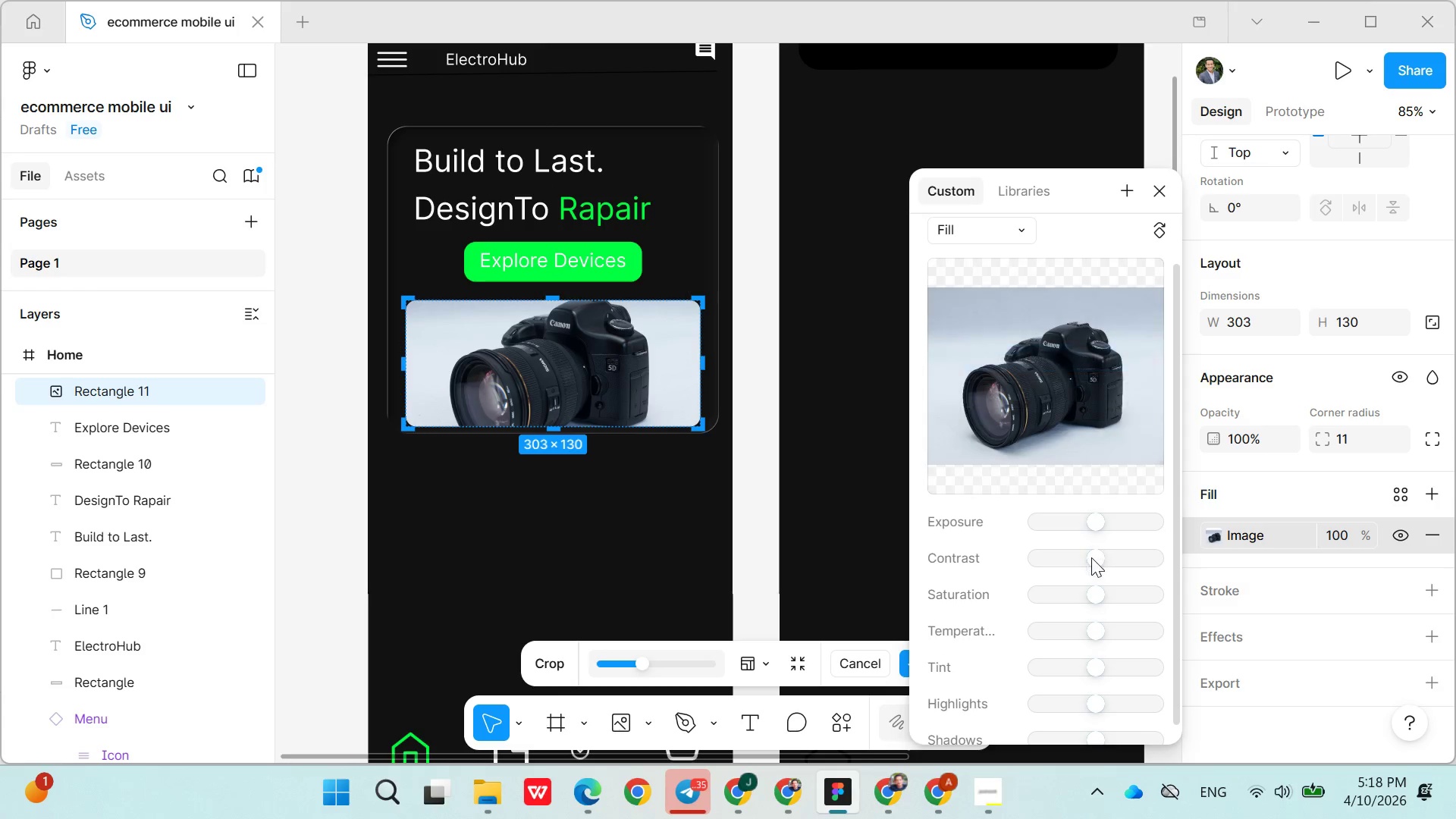 
wait(6.62)
 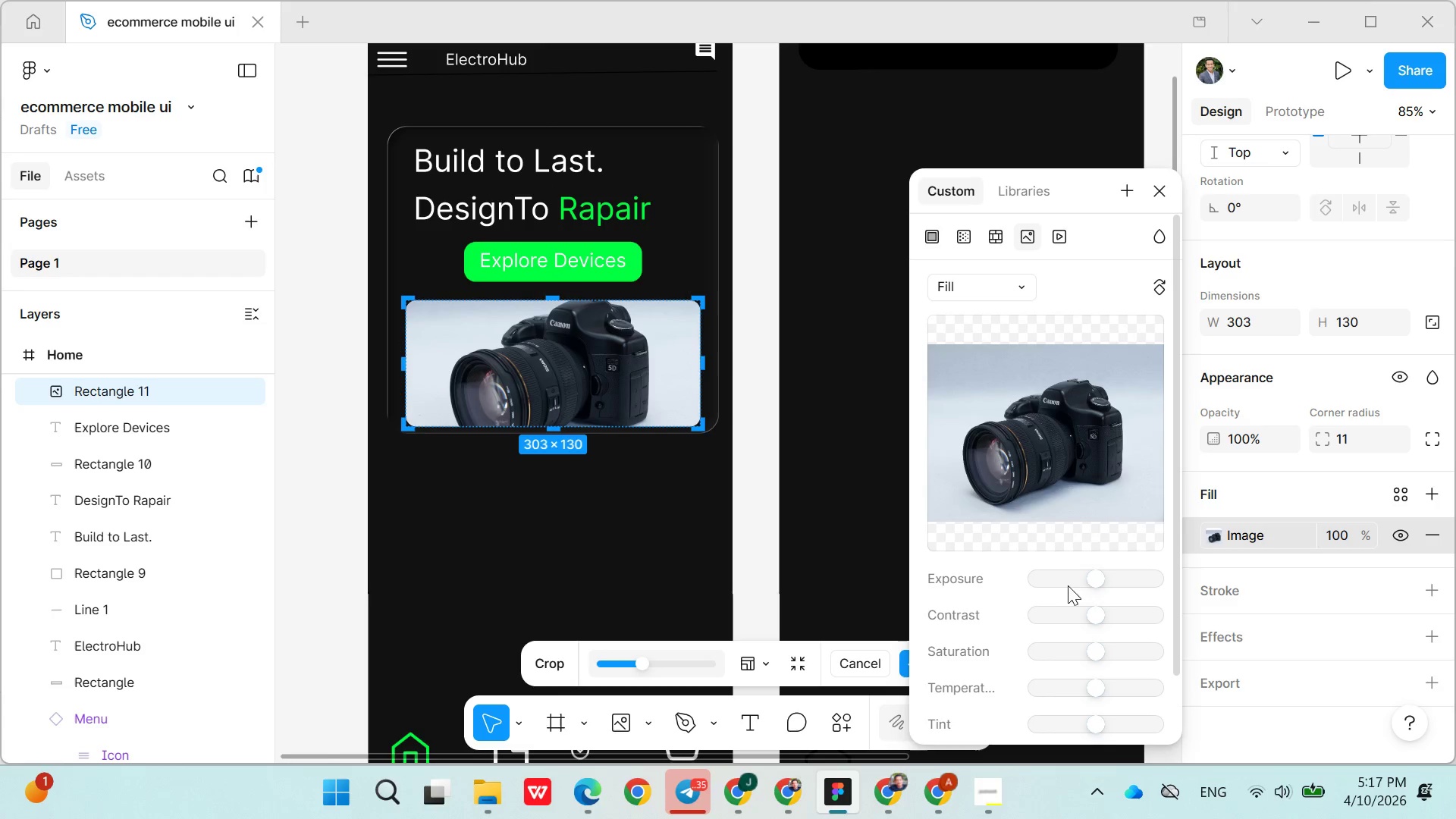 
left_click([1068, 716])
 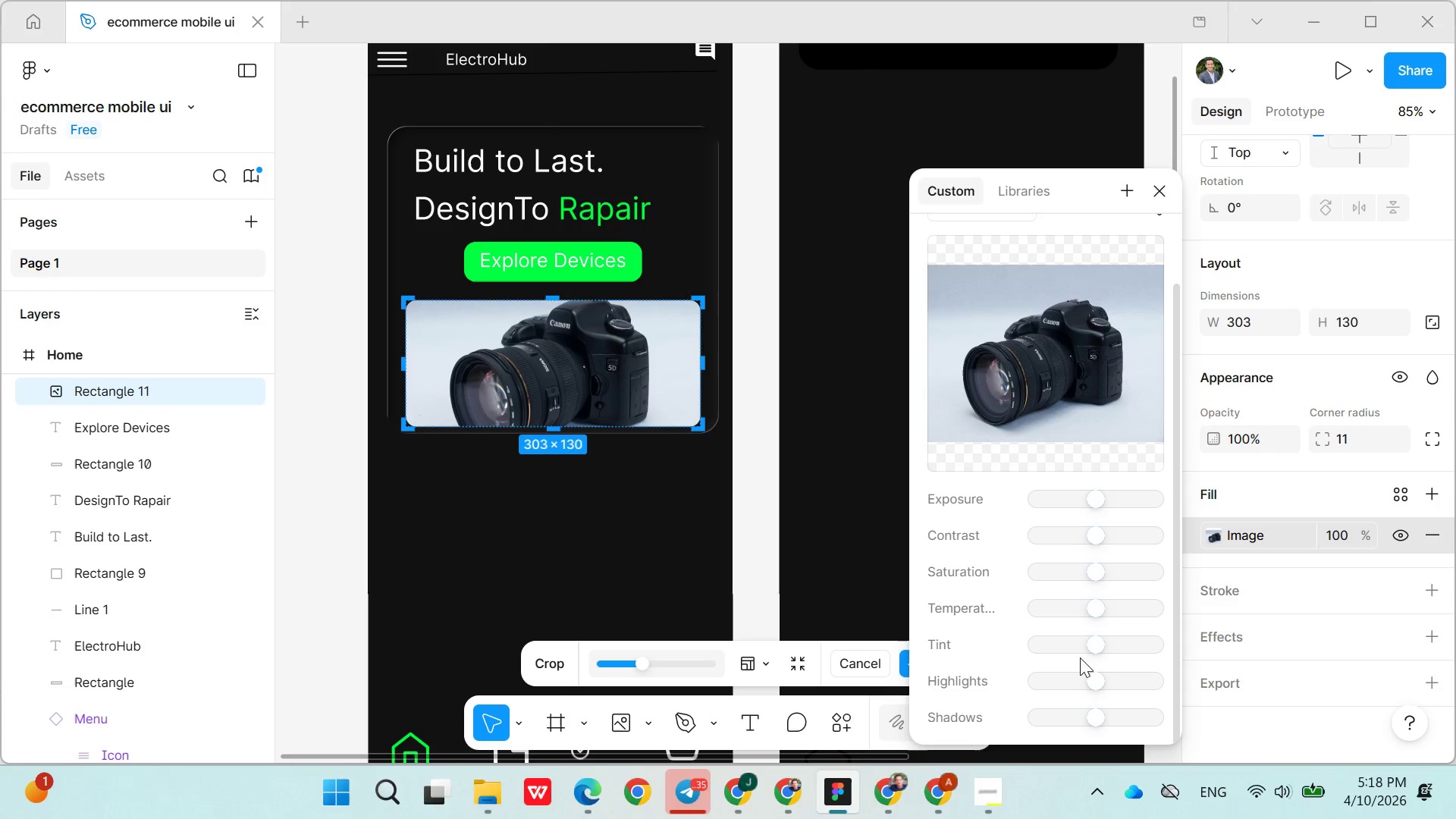 
left_click([1071, 645])
 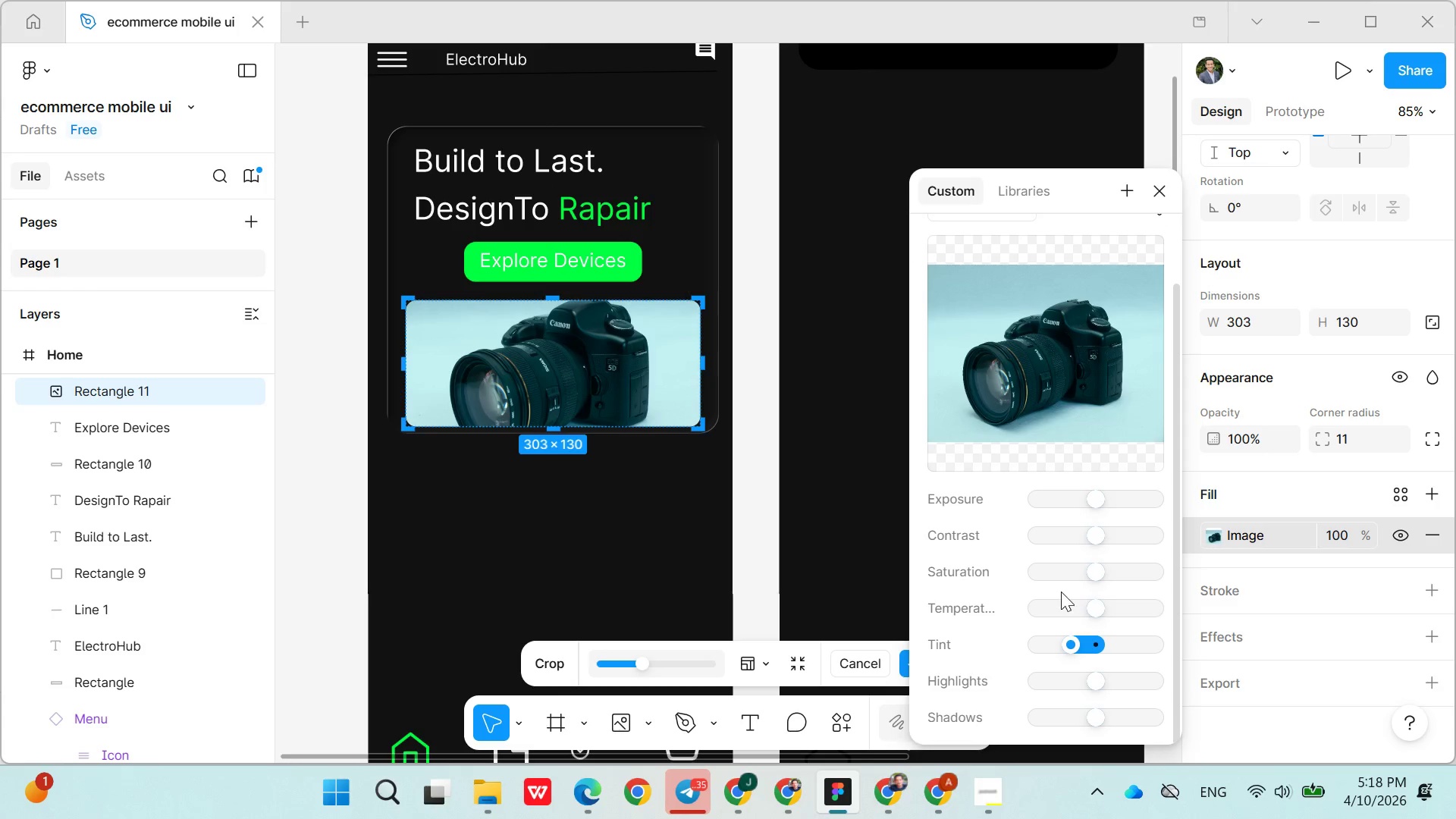 
left_click([1057, 561])
 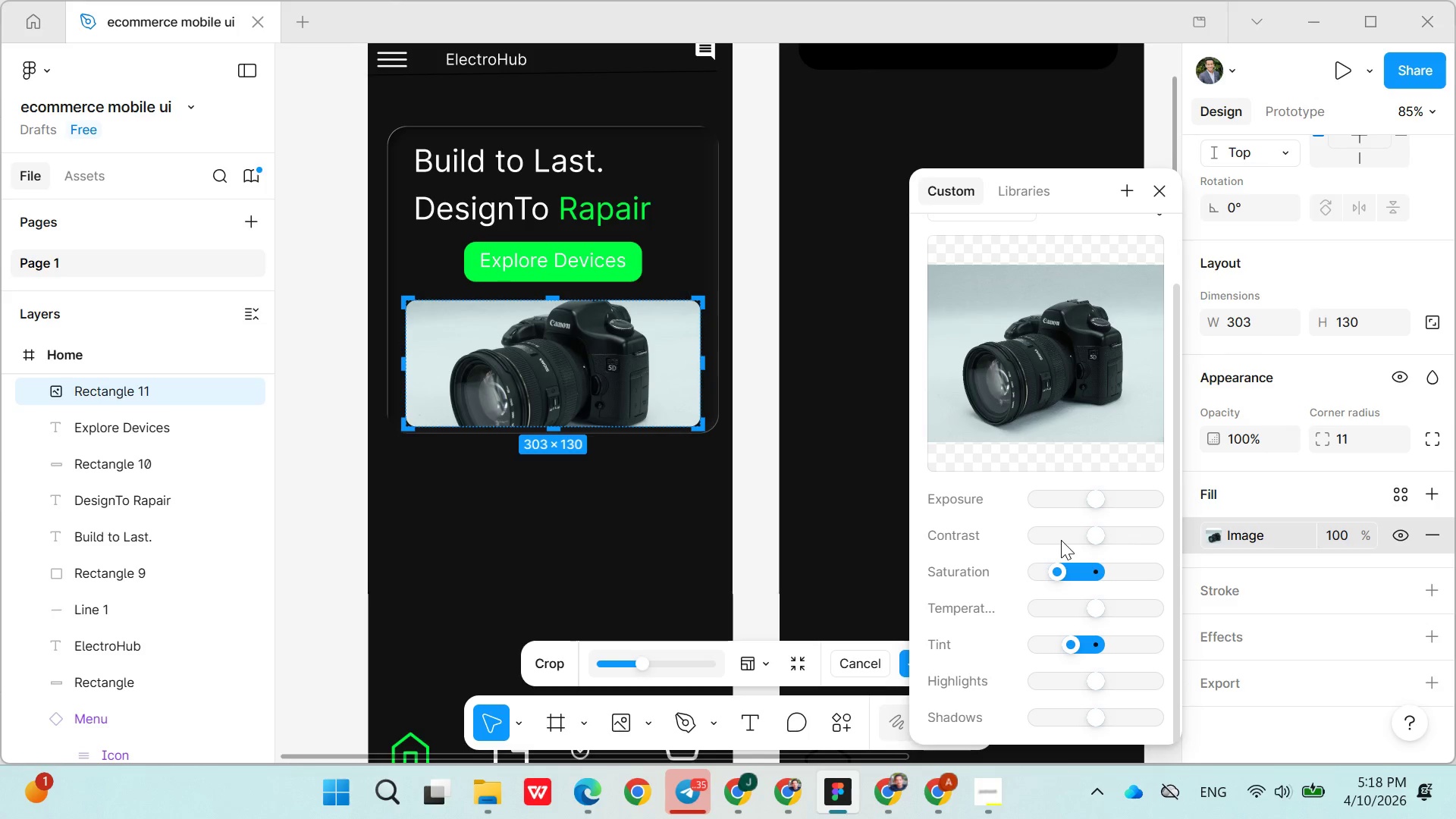 
left_click([1061, 538])
 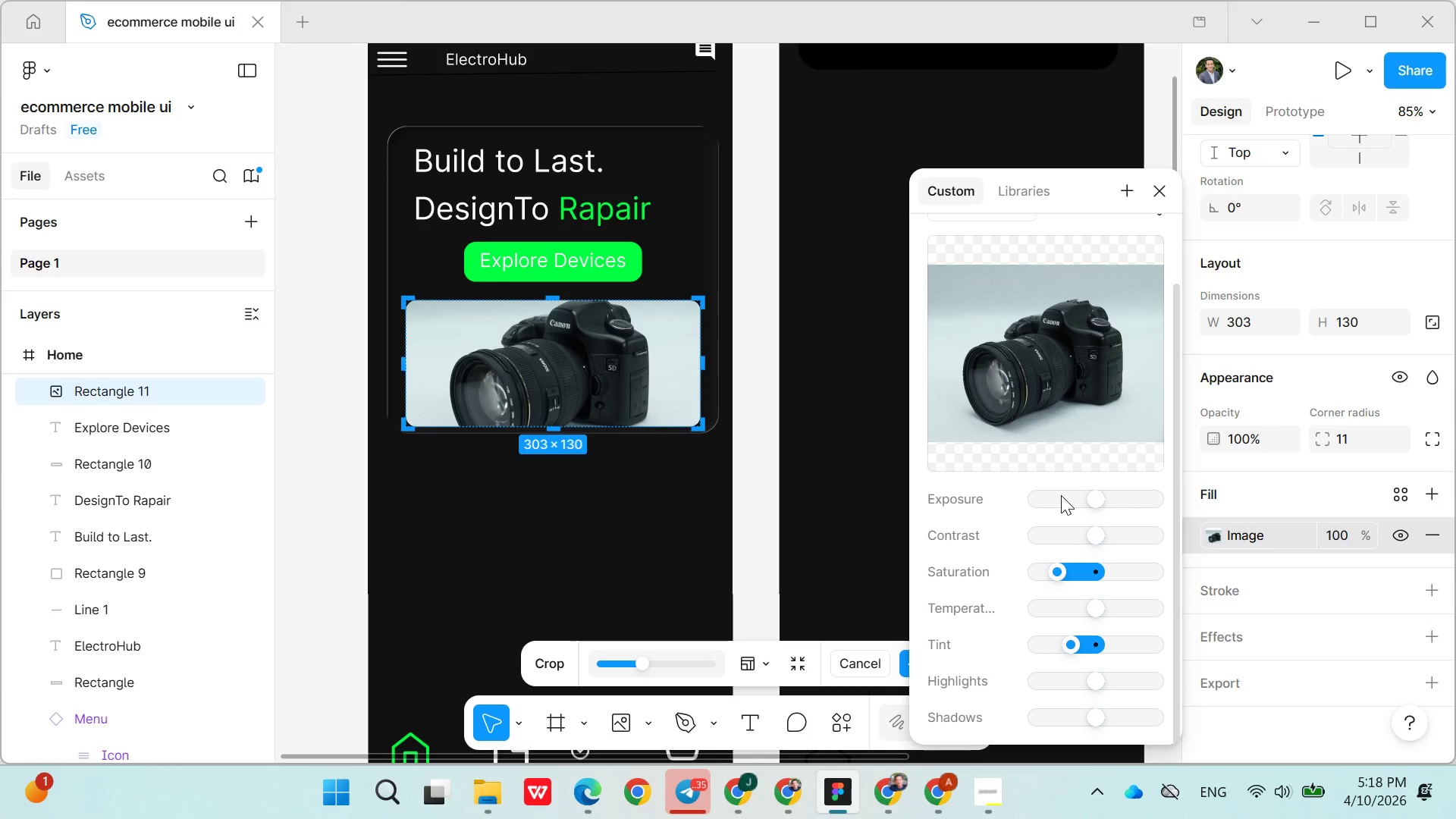 
left_click([1061, 495])
 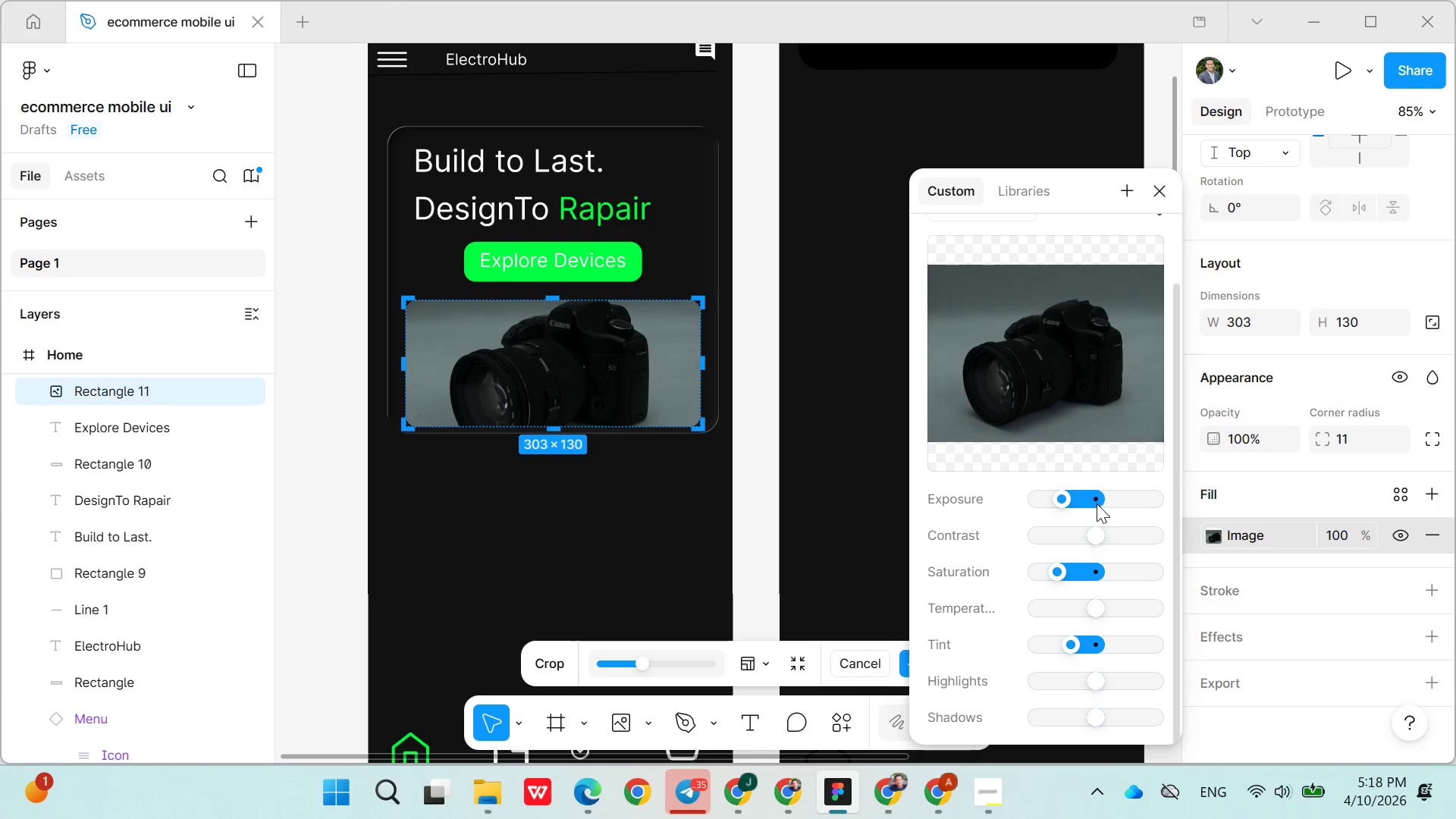 
left_click([1047, 502])
 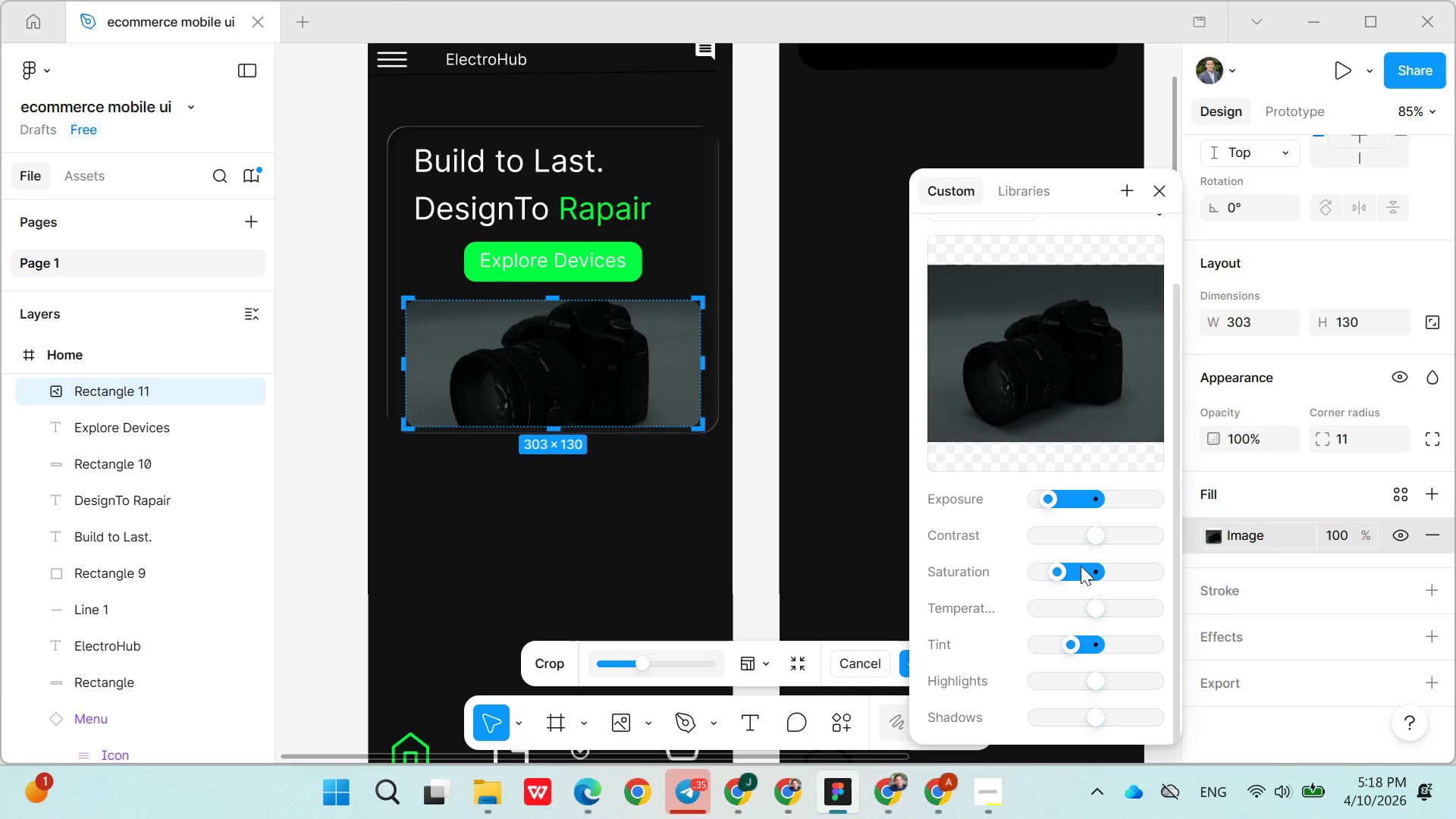 
left_click([1081, 566])
 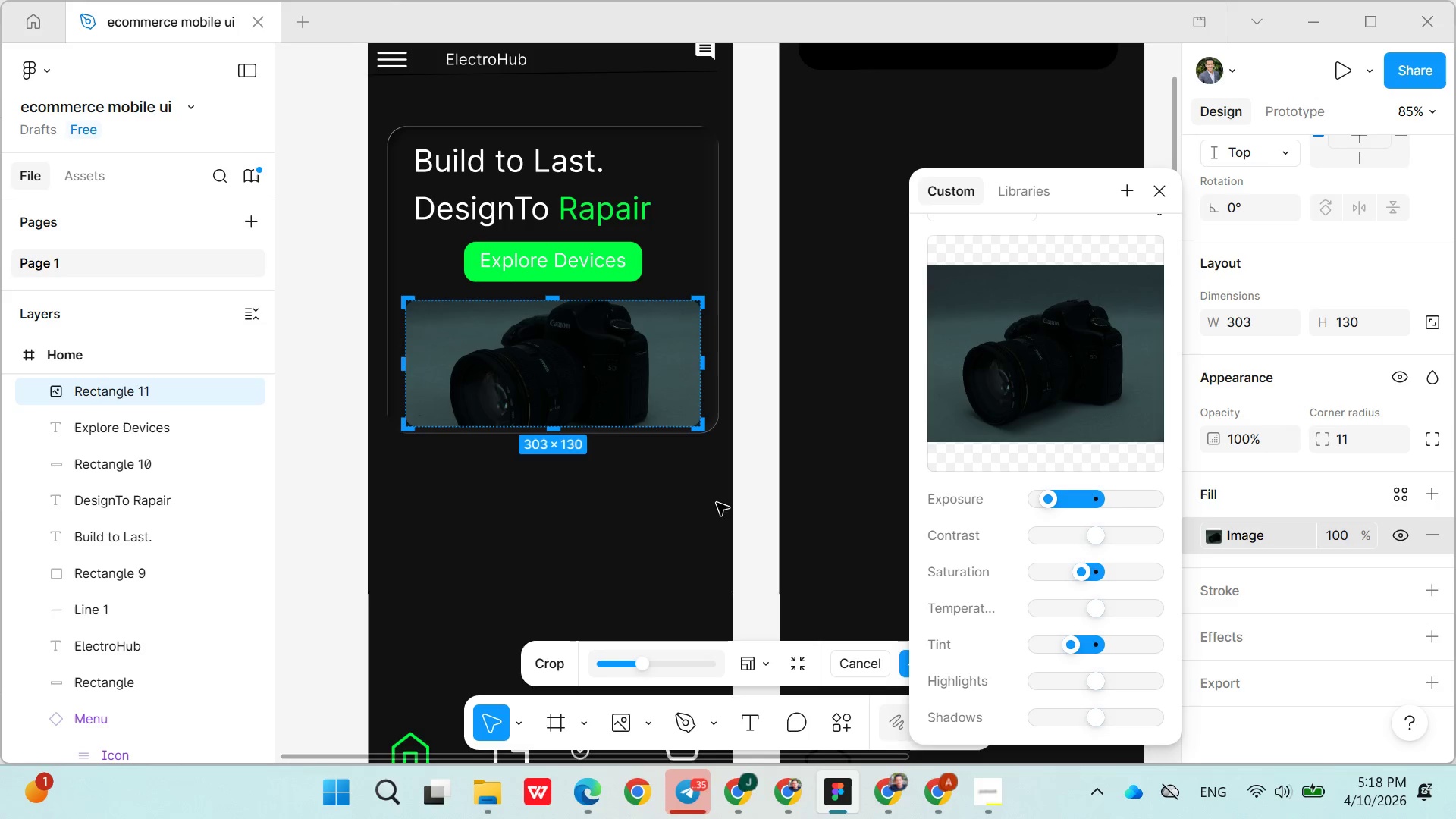 
left_click([670, 515])
 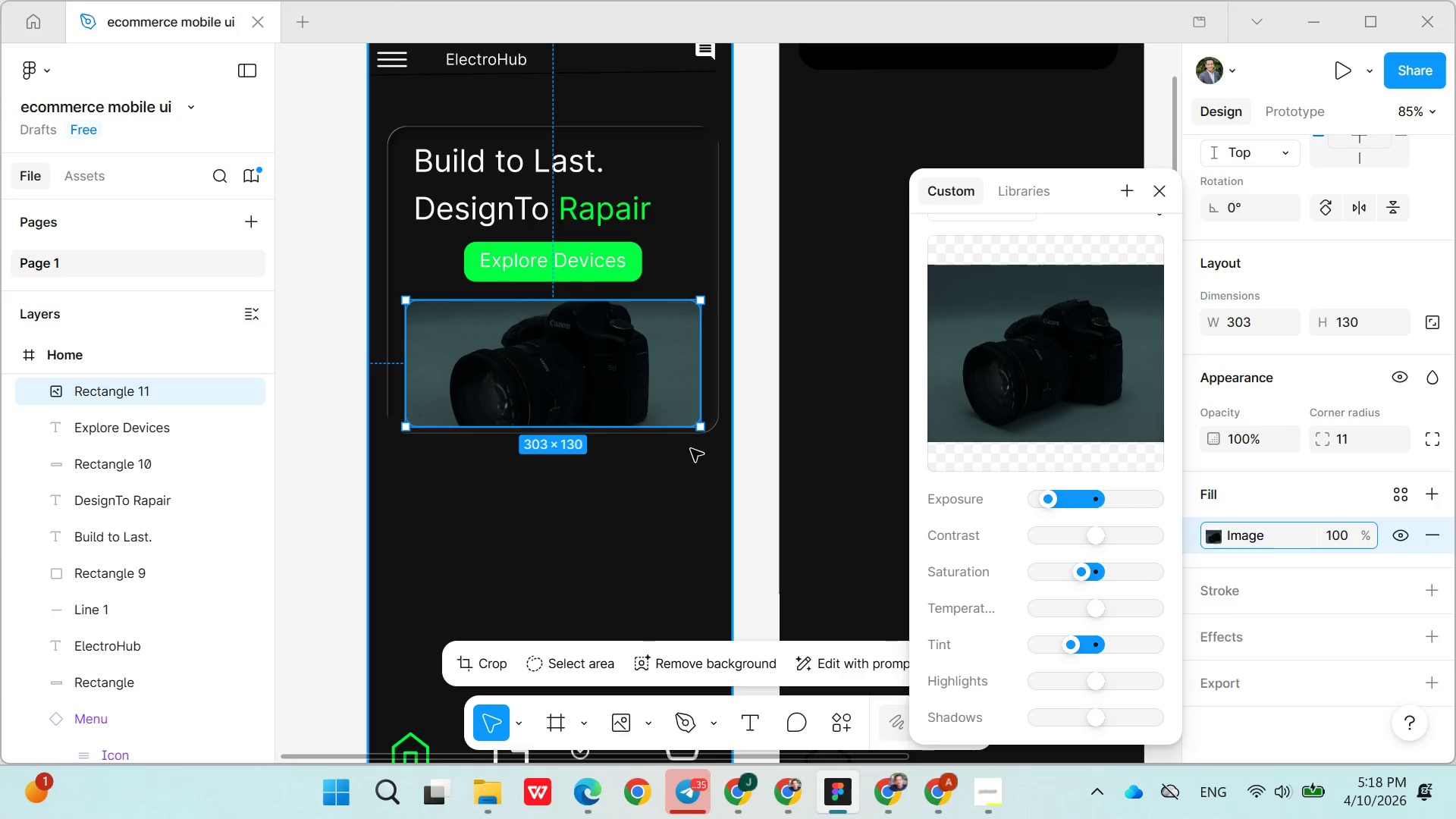 
left_click([675, 539])
 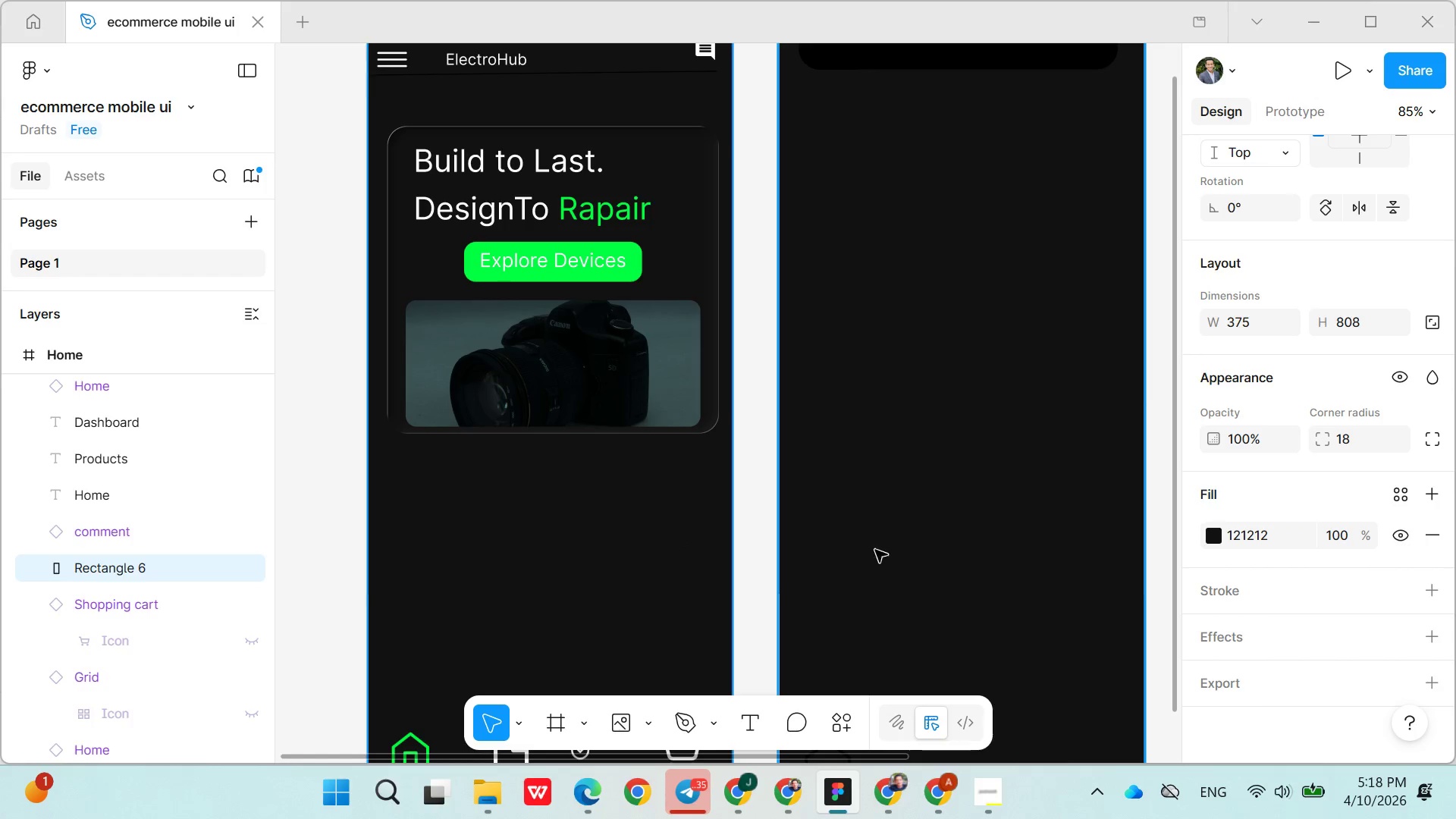 
left_click([597, 381])
 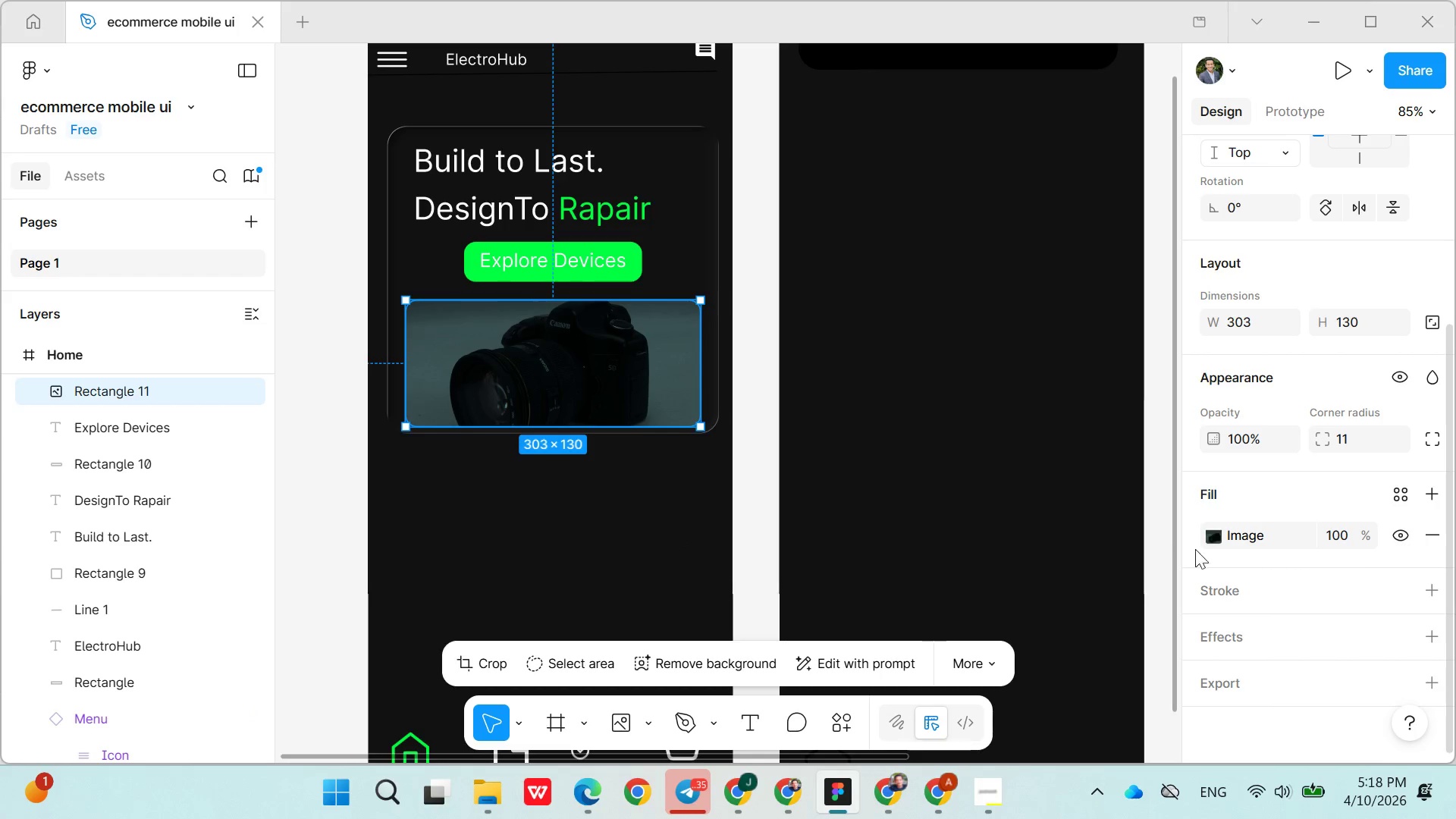 
left_click([1236, 541])
 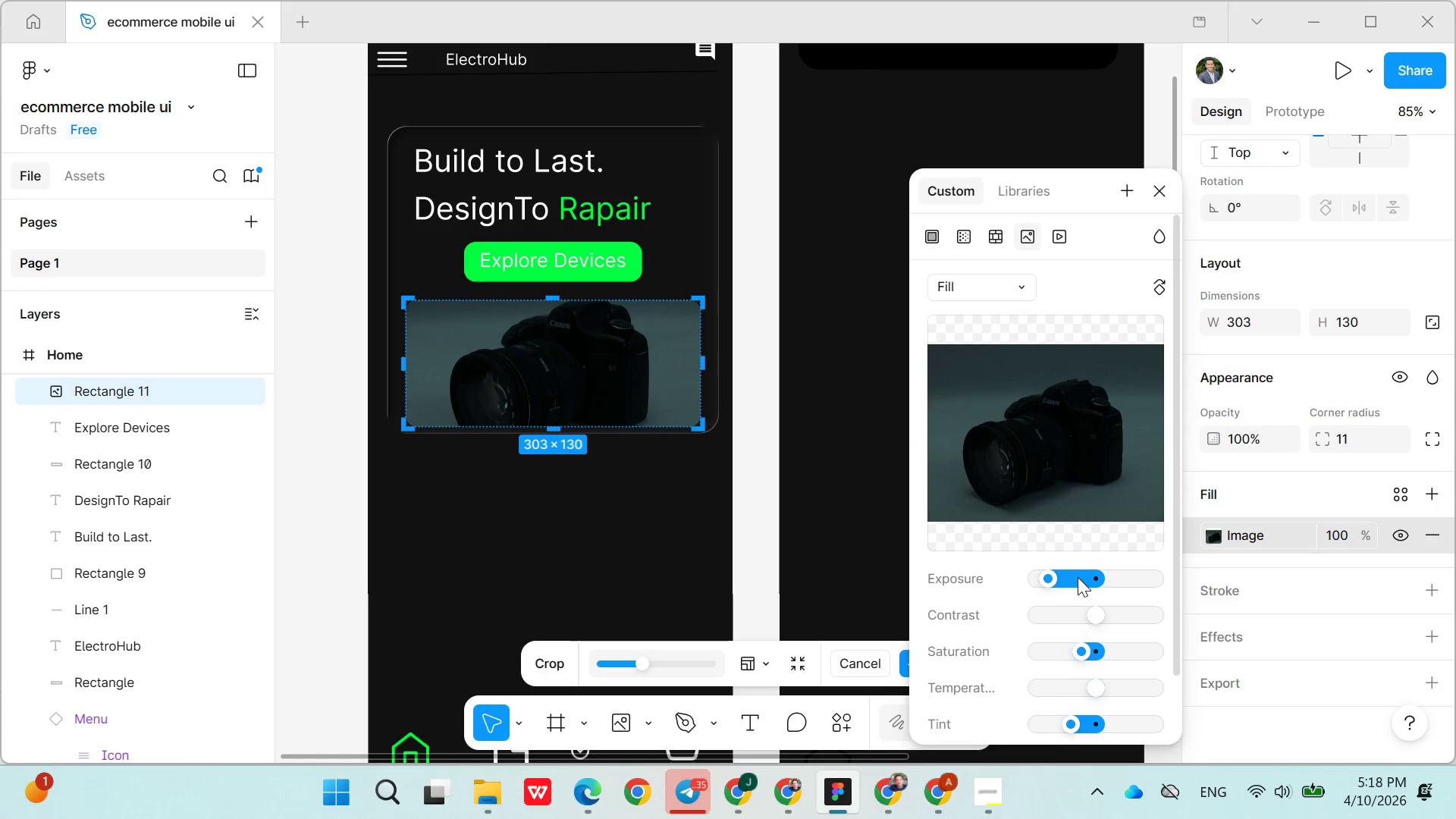 
left_click([1067, 578])
 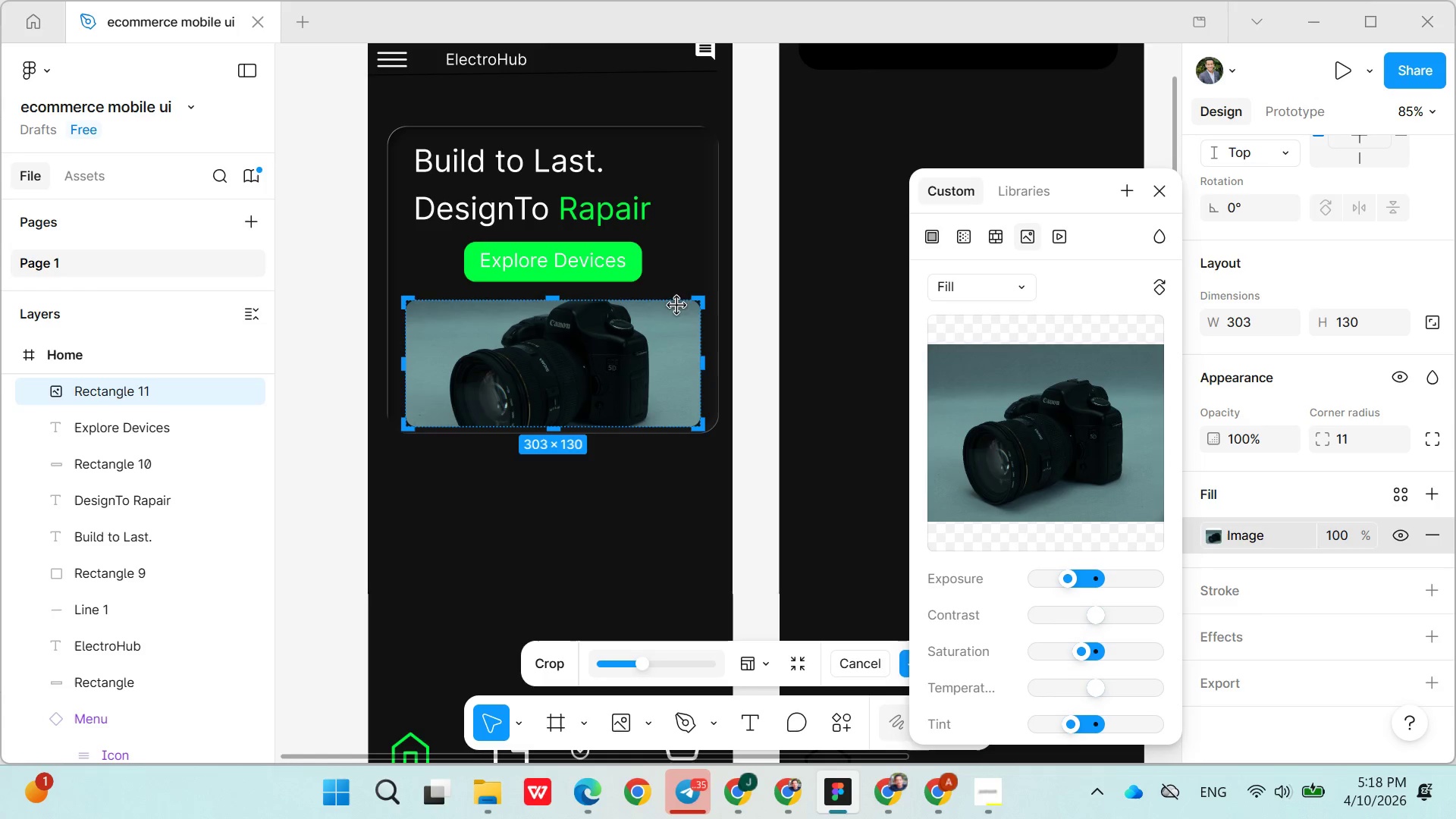 
left_click([667, 332])
 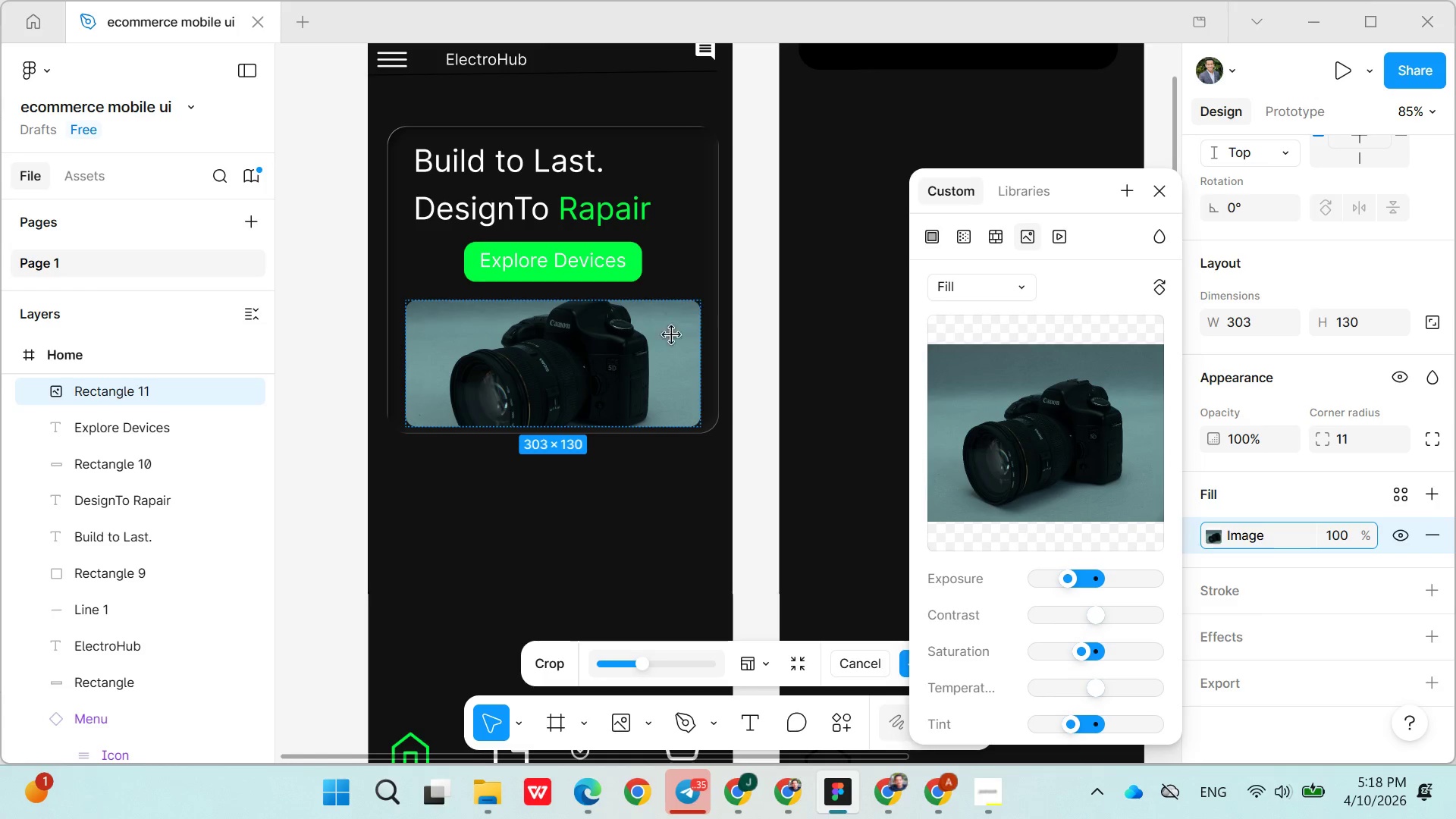 
mouse_move([606, 543])
 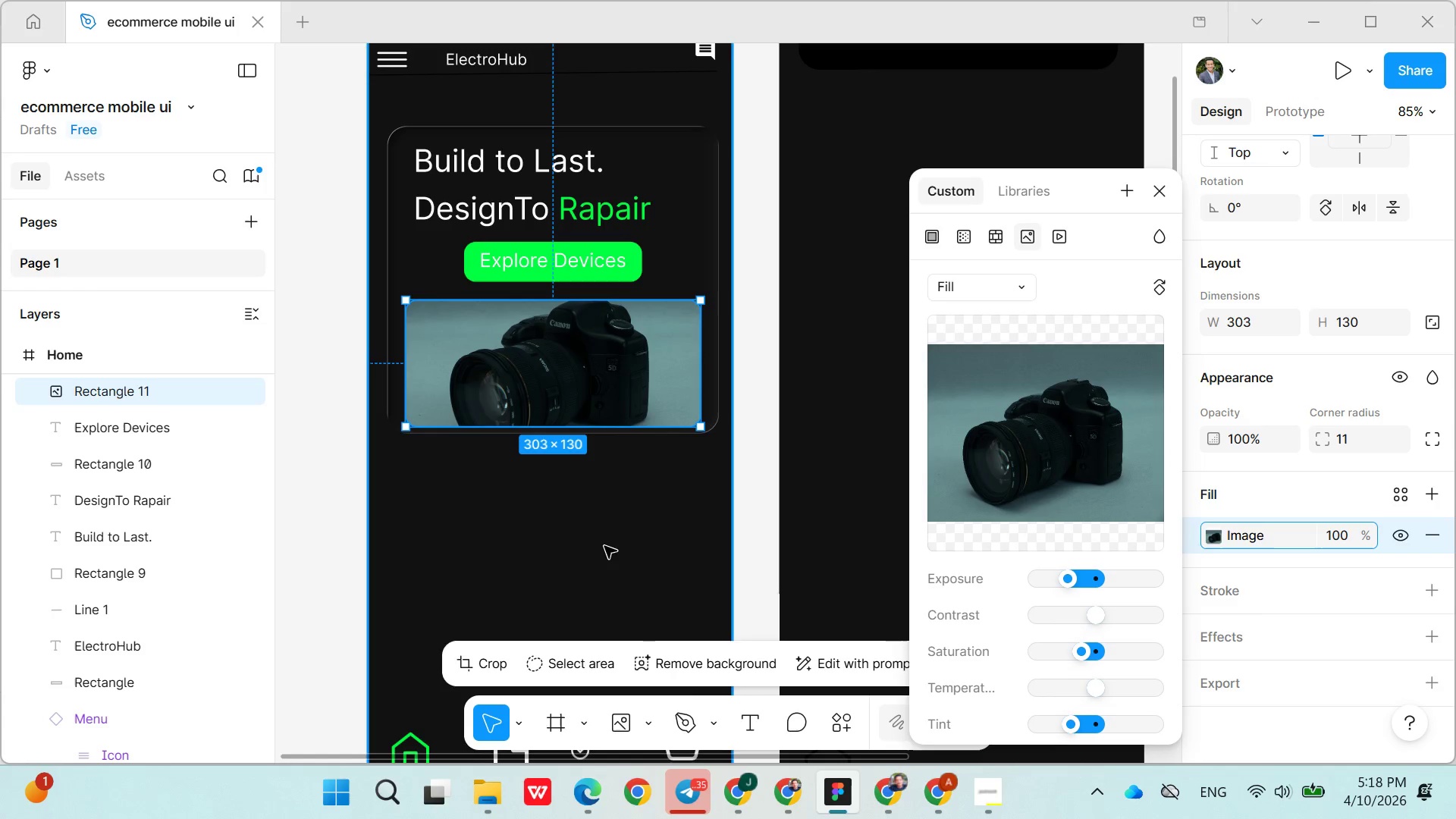 
left_click([604, 546])
 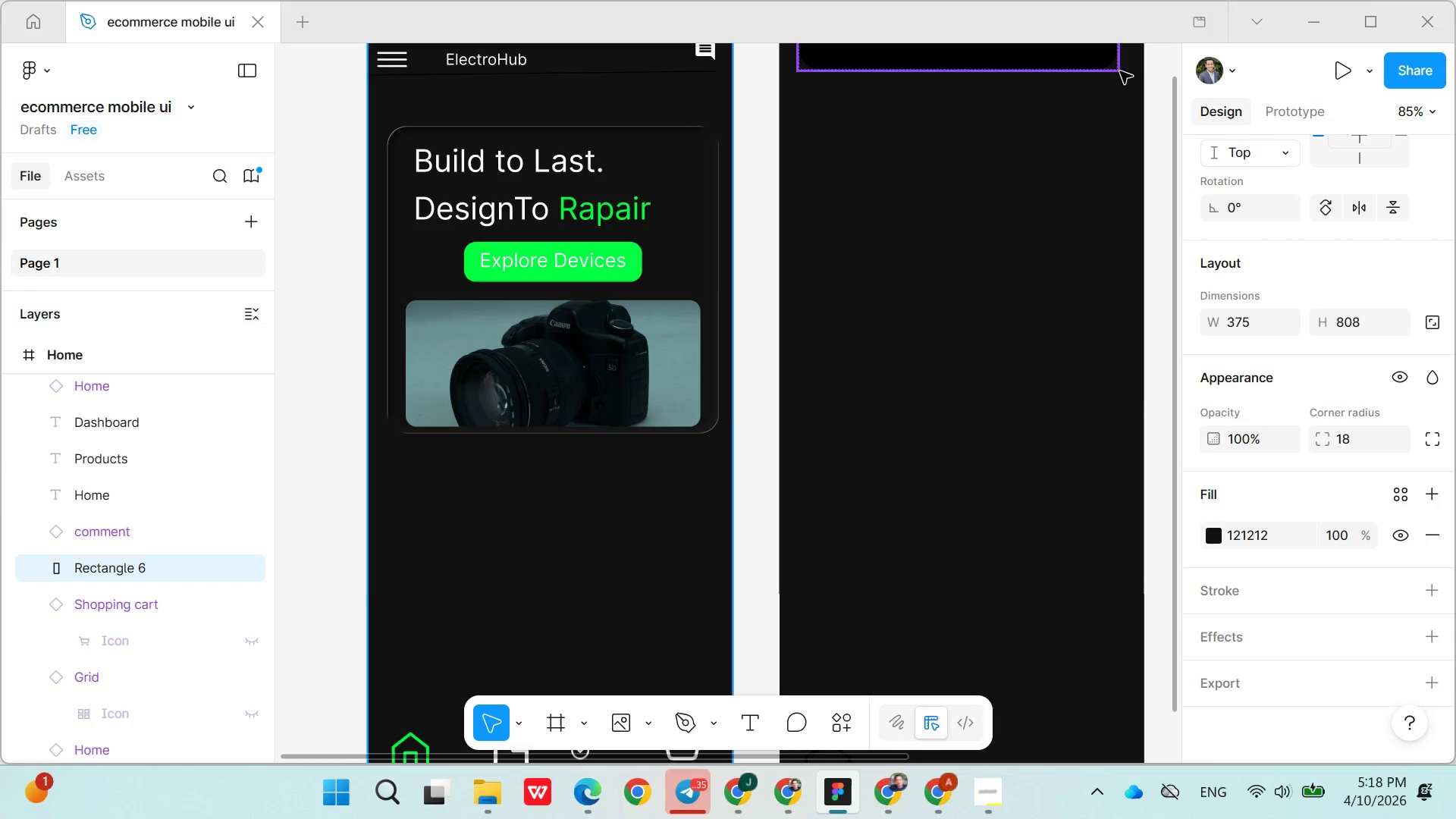 
left_click([1337, 70])
 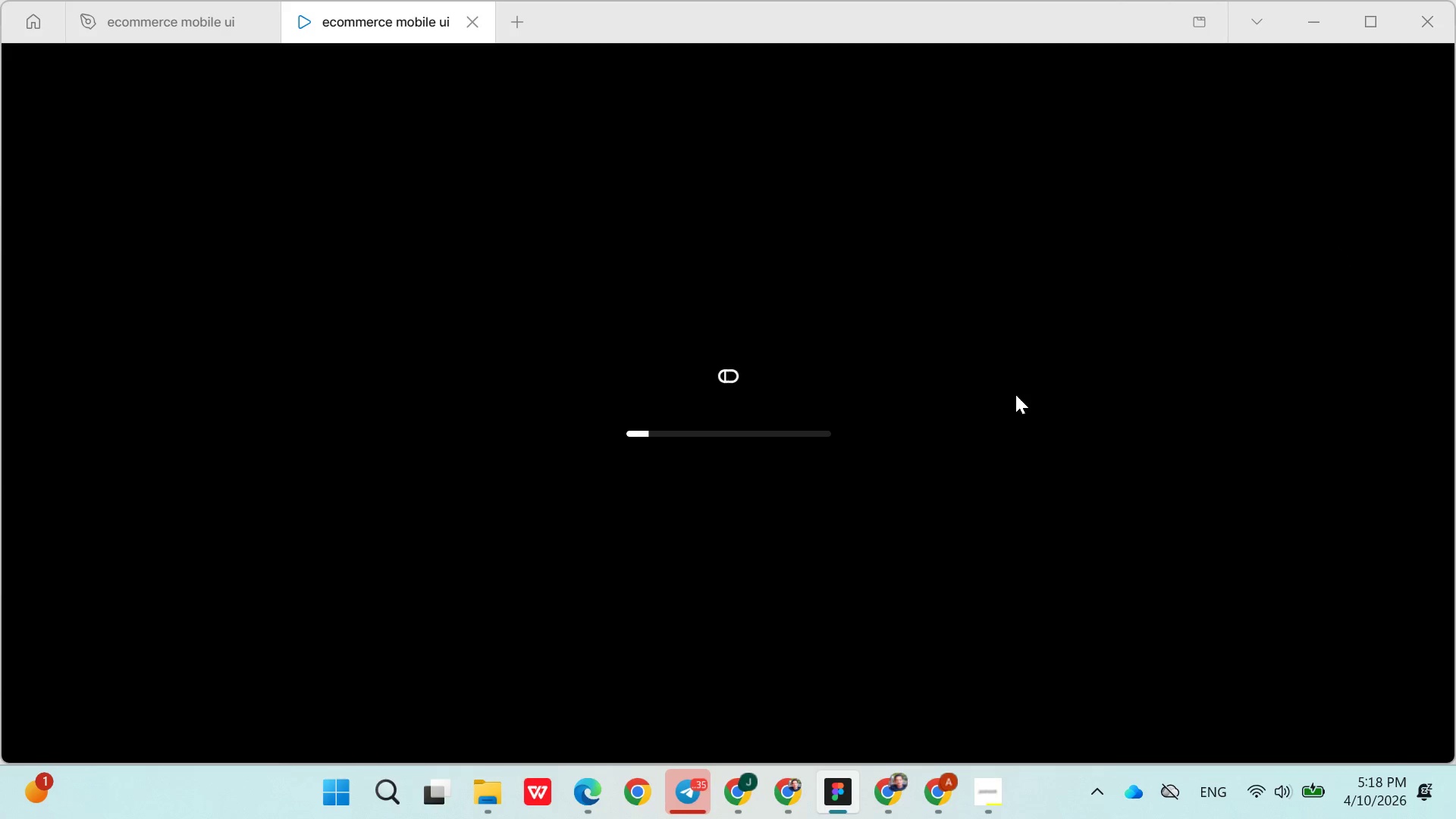 
wait(10.56)
 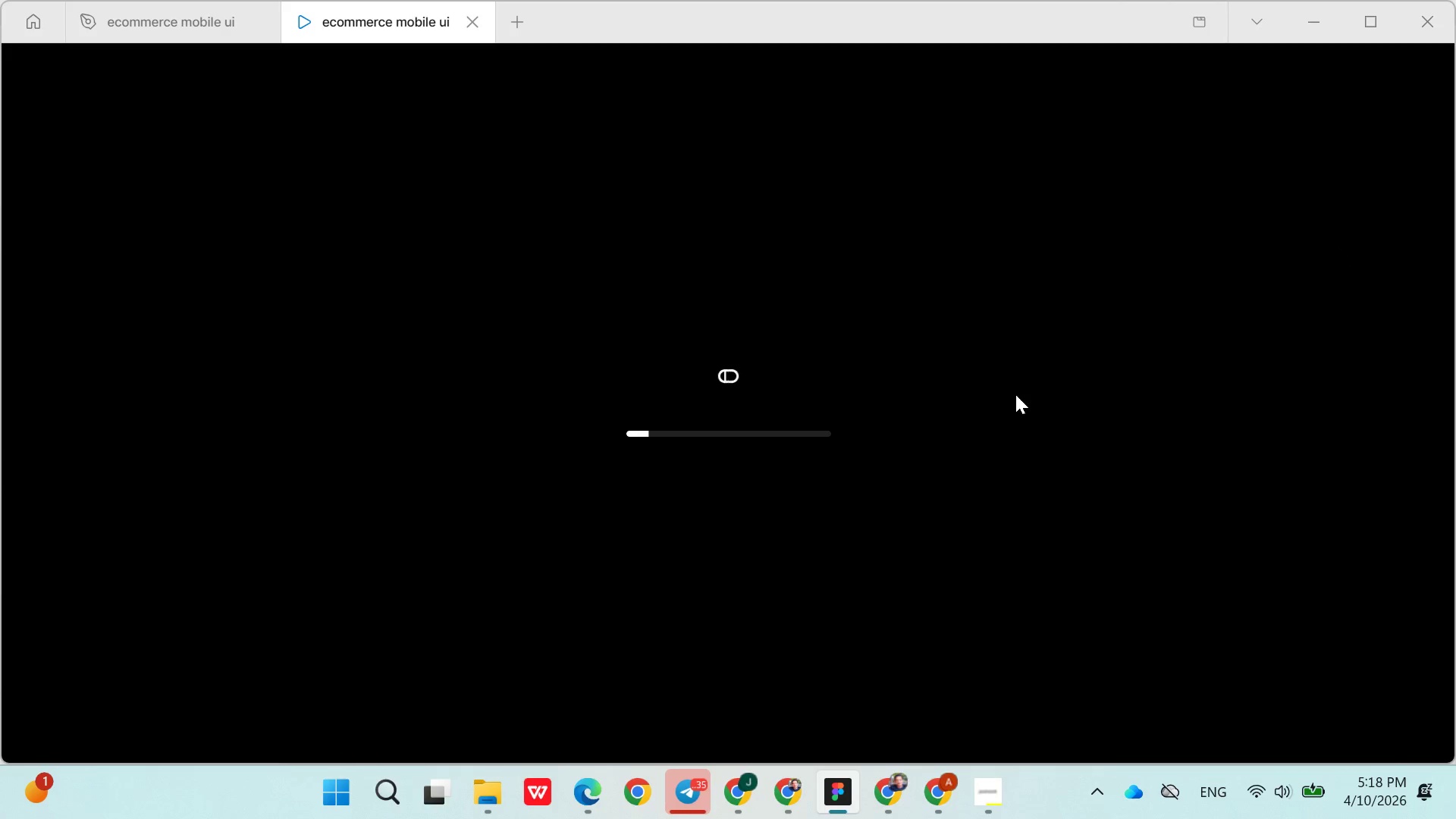 
left_click([698, 639])
 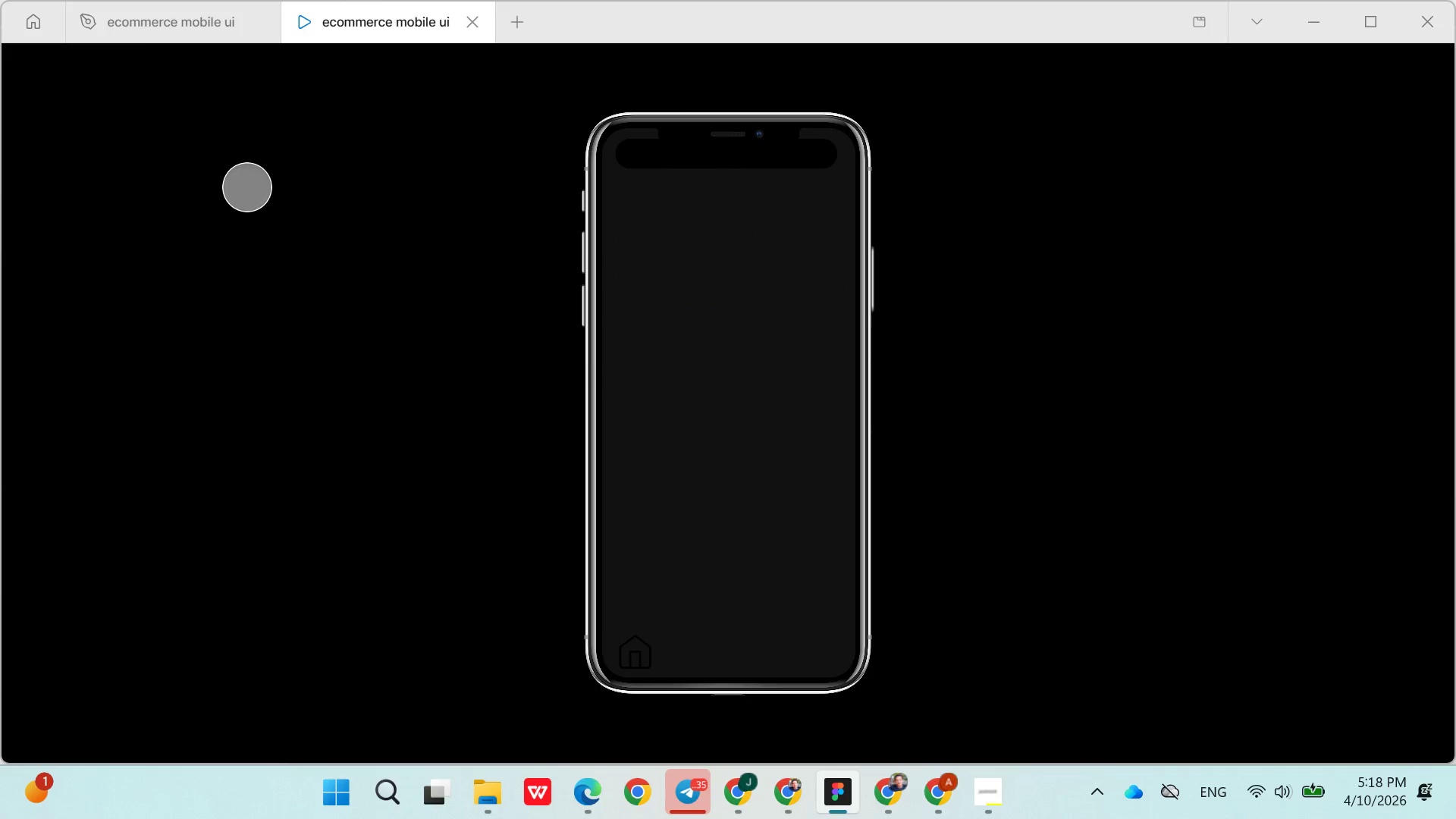 
left_click([133, 28])
 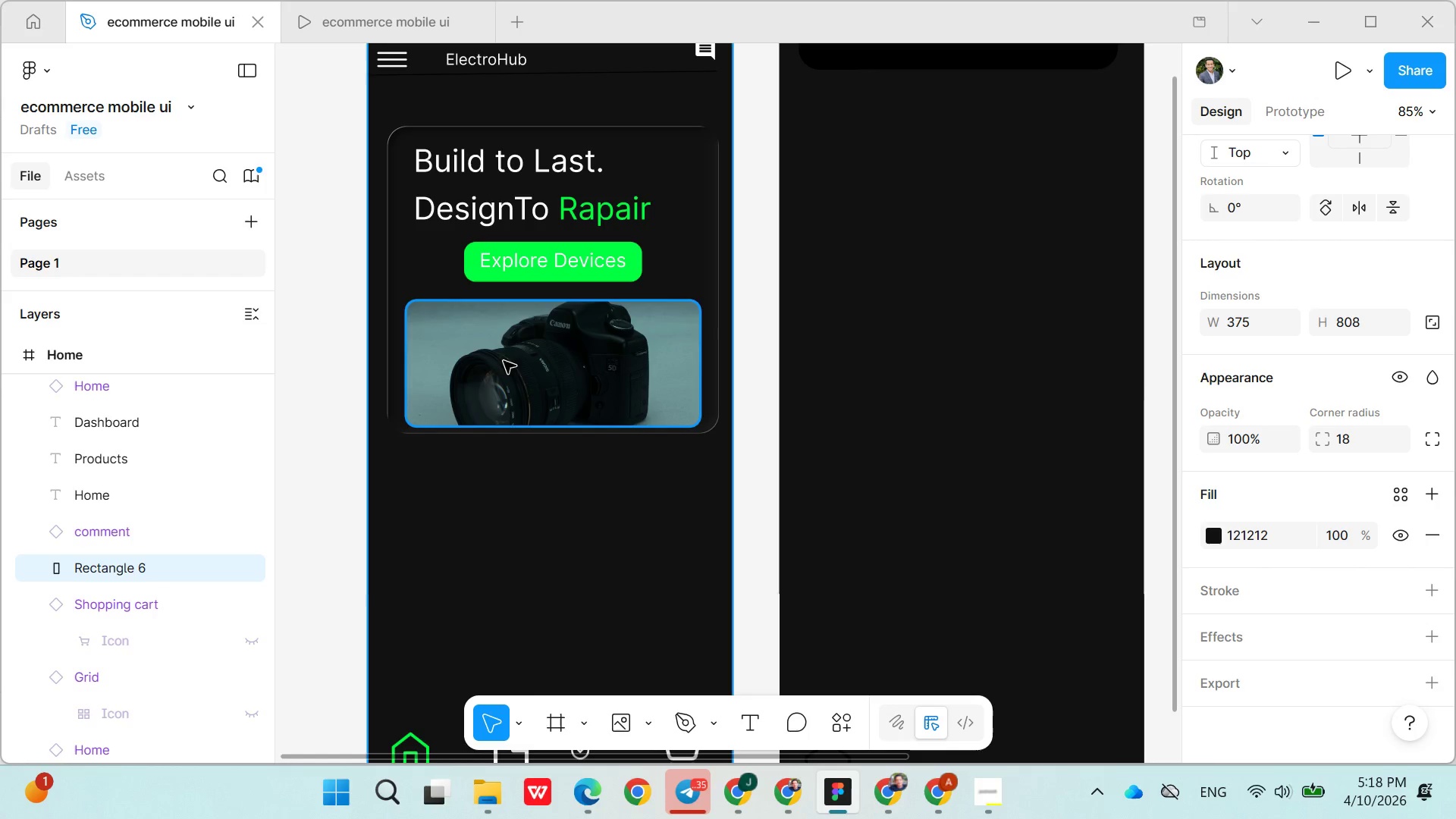 
left_click([550, 526])
 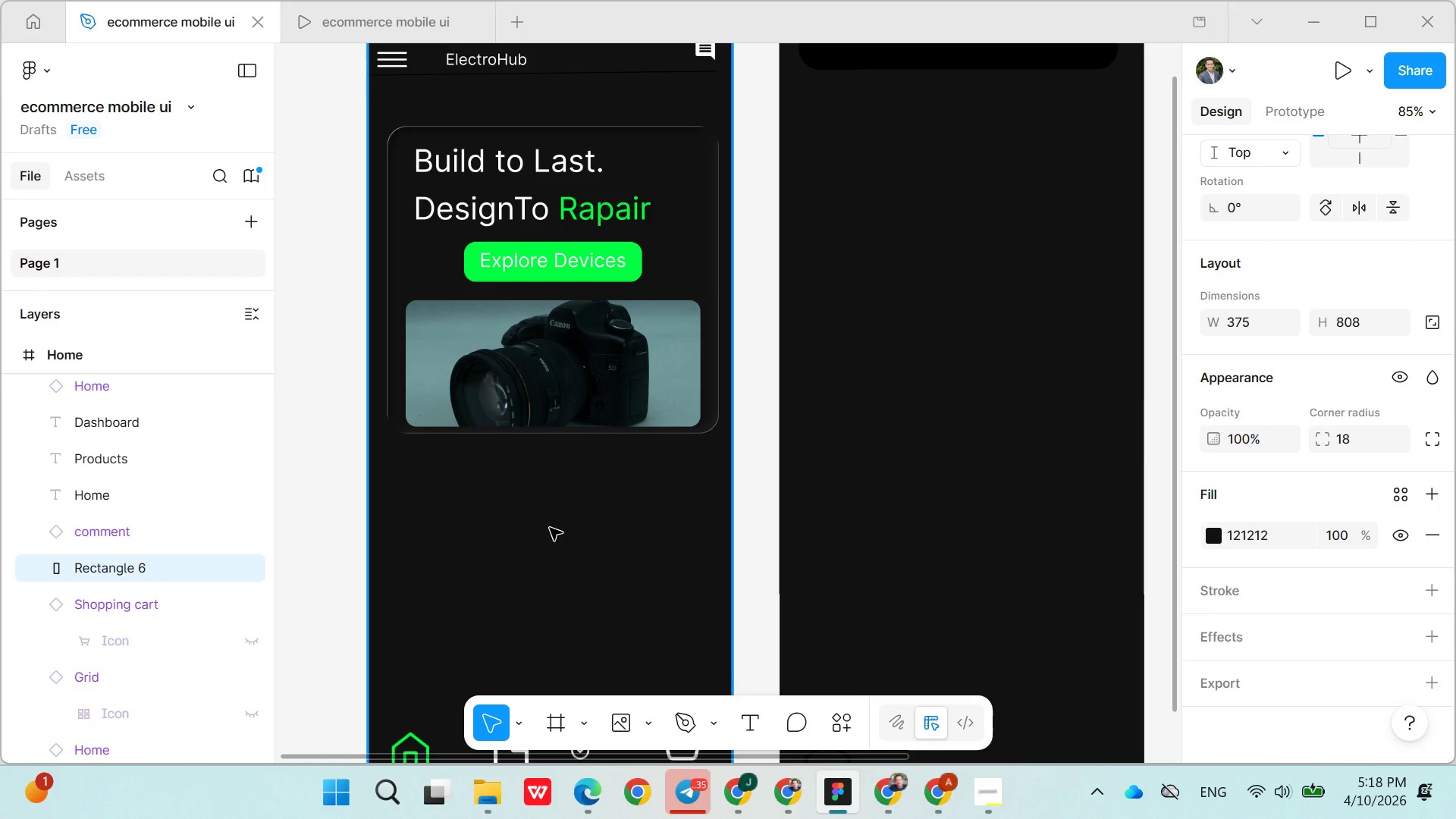 
scroll: coordinate [550, 528], scroll_direction: down, amount: 4.0
 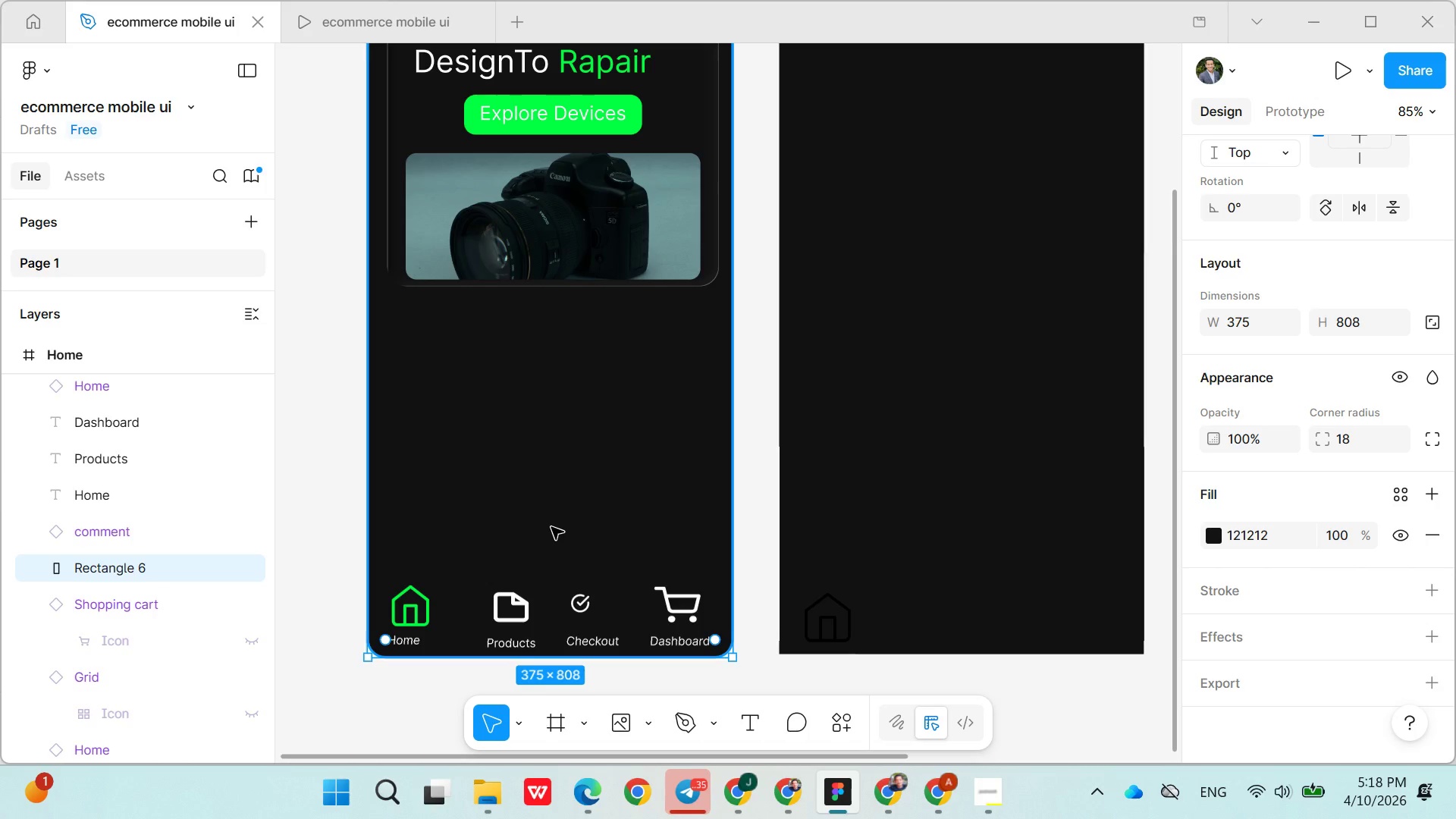 
wait(13.77)
 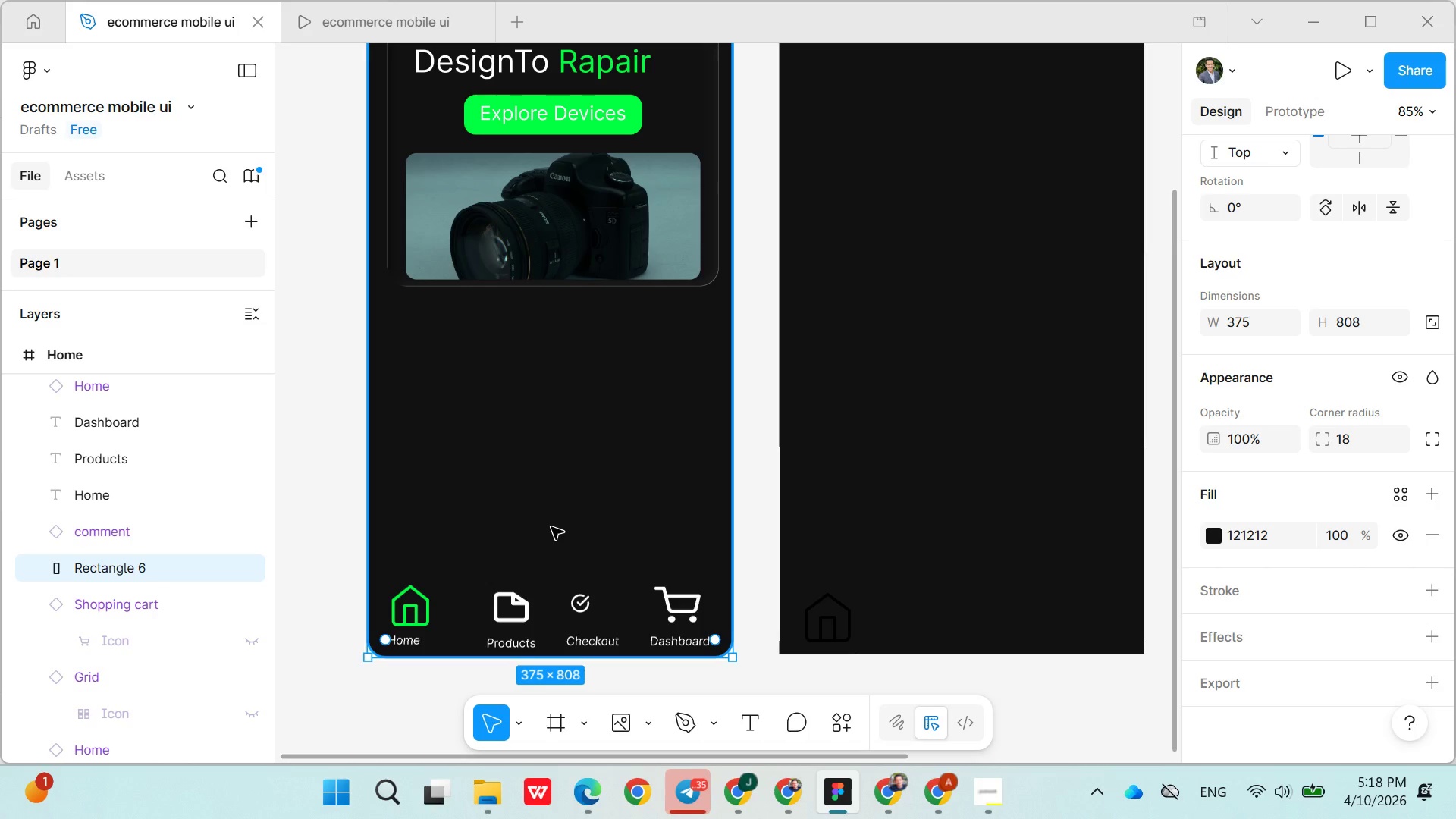 
left_click([536, 234])
 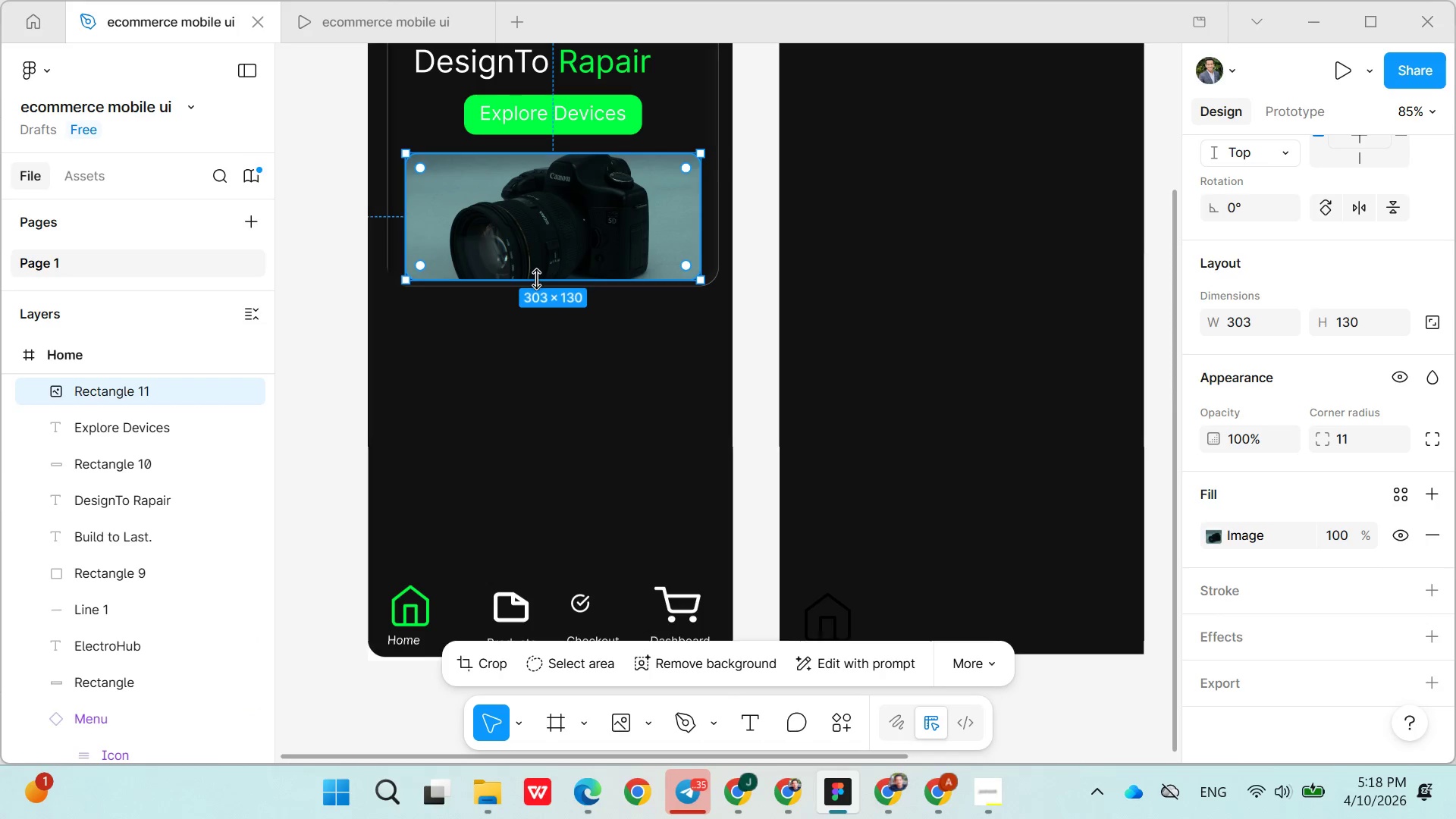 
left_click_drag(start_coordinate=[536, 279], to_coordinate=[536, 315])
 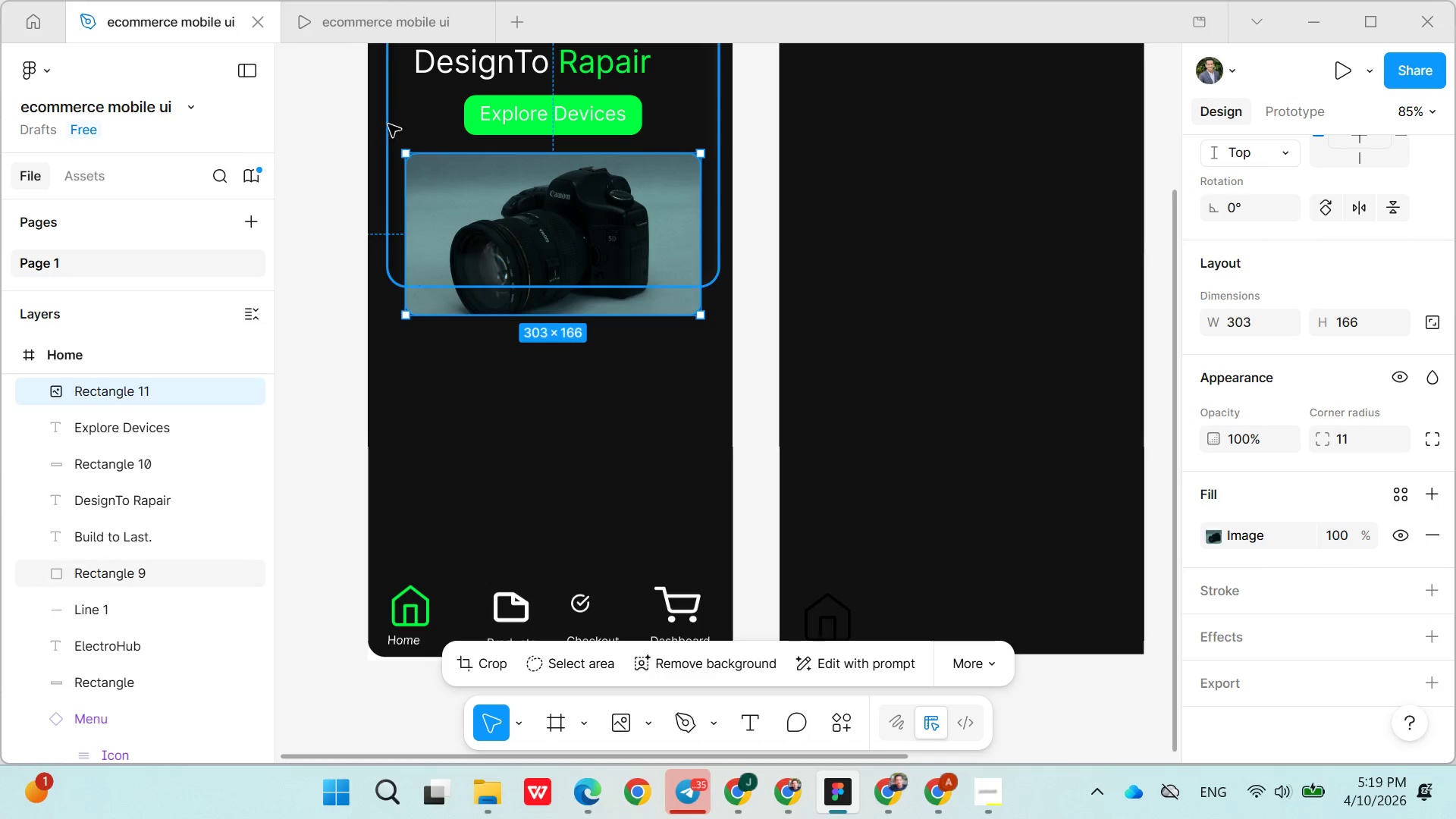 
left_click([438, 124])
 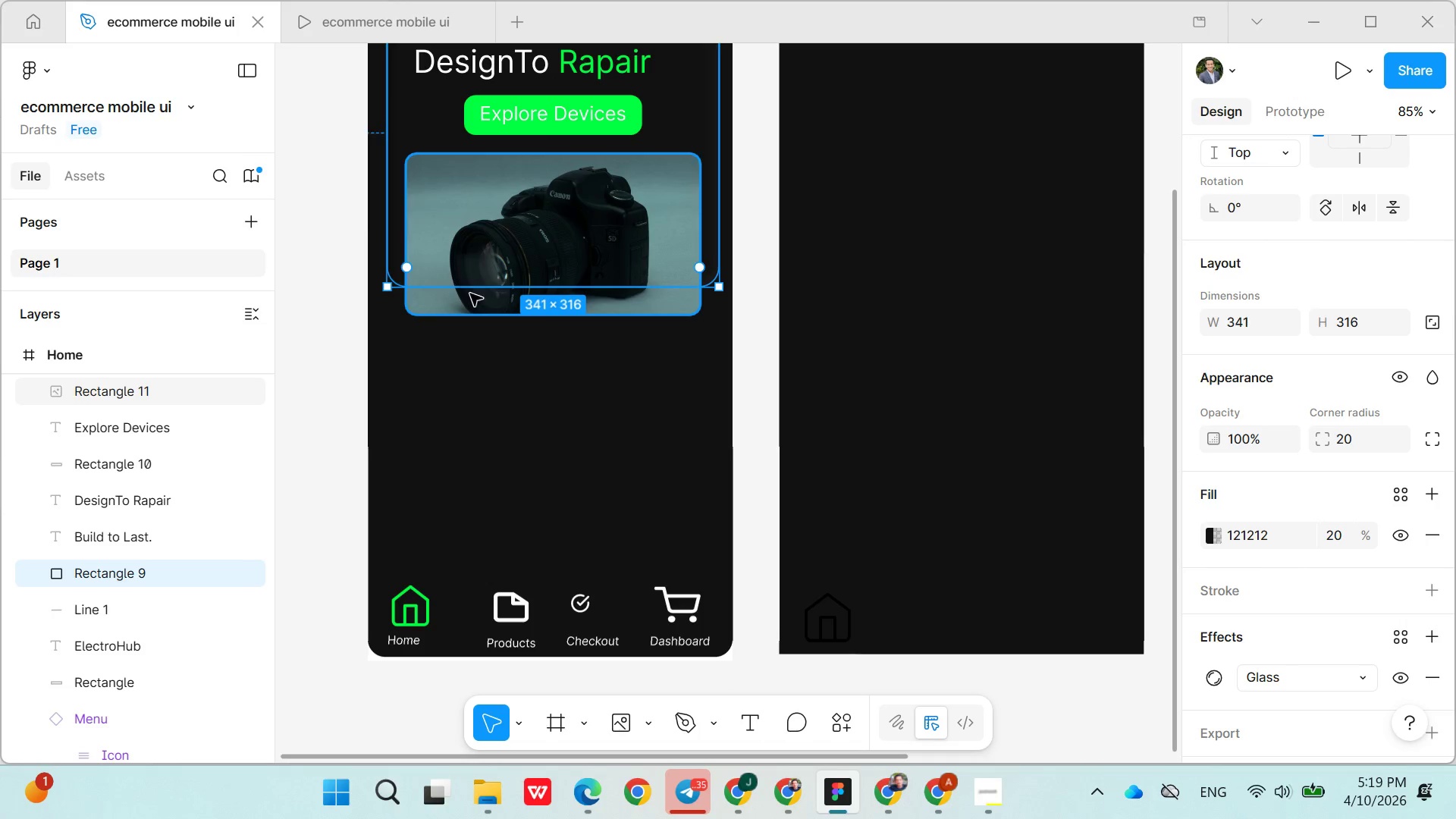 
left_click_drag(start_coordinate=[470, 293], to_coordinate=[470, 362])
 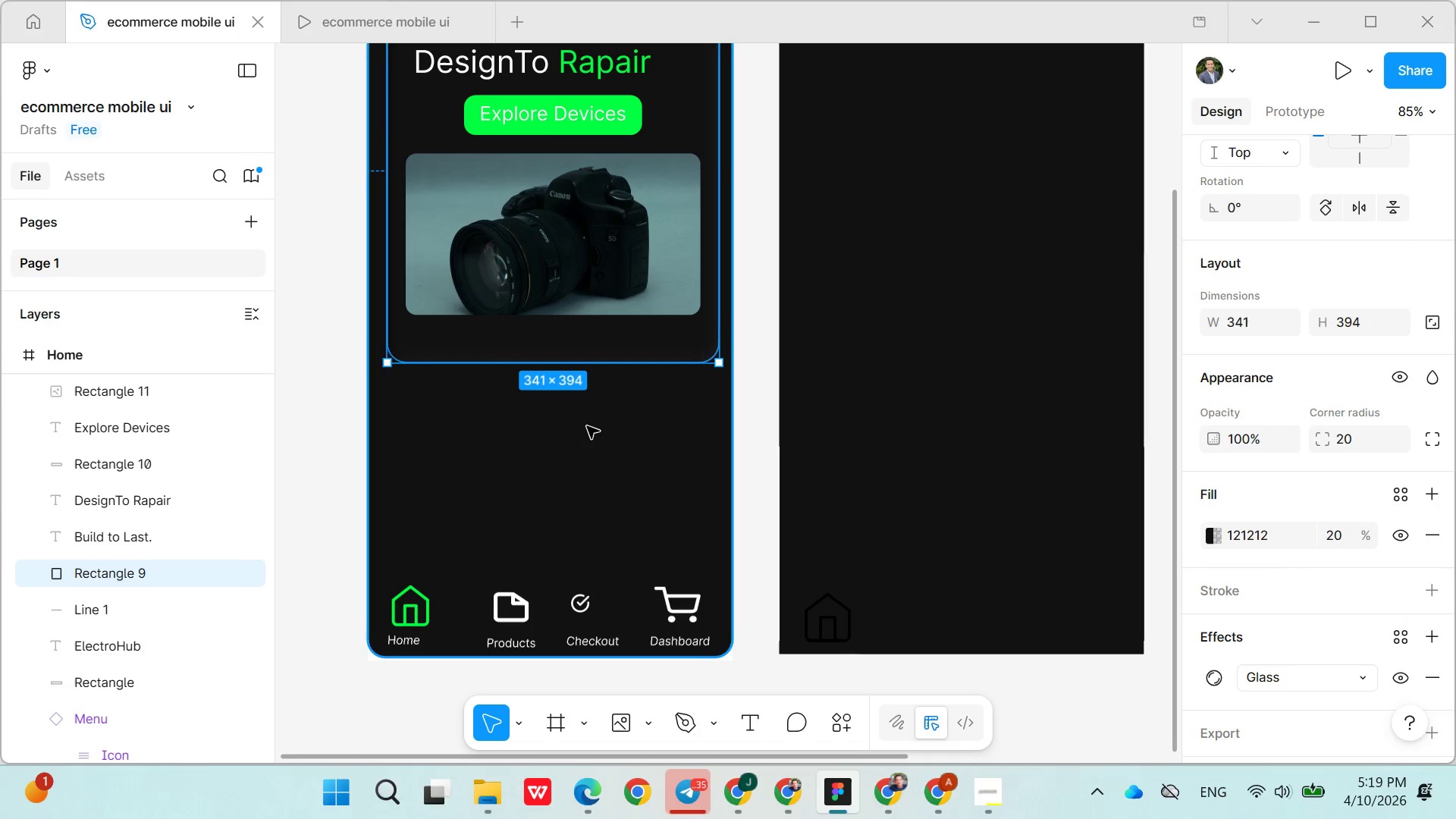 
scroll: coordinate [586, 429], scroll_direction: up, amount: 1.0
 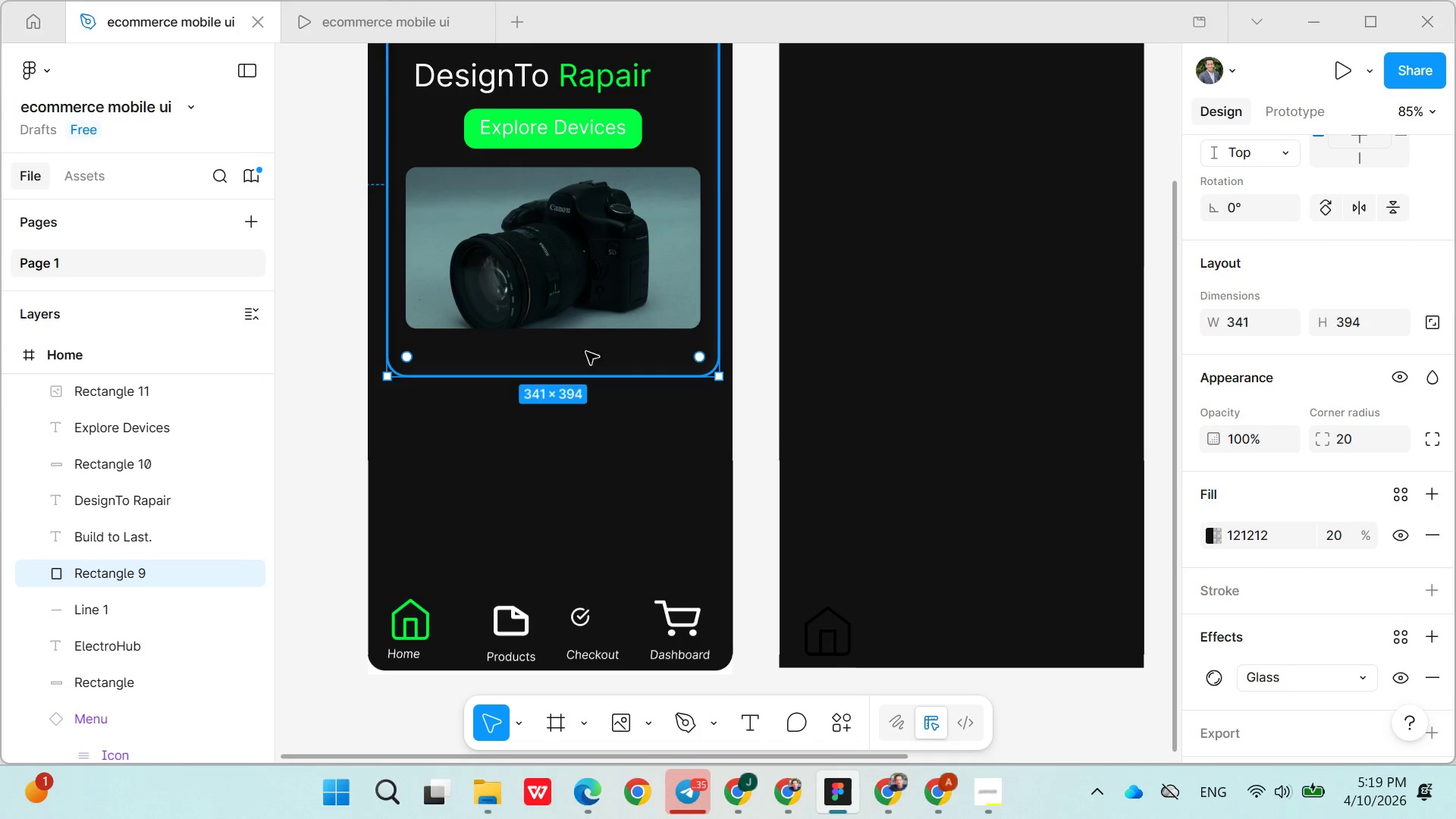 
left_click([583, 322])
 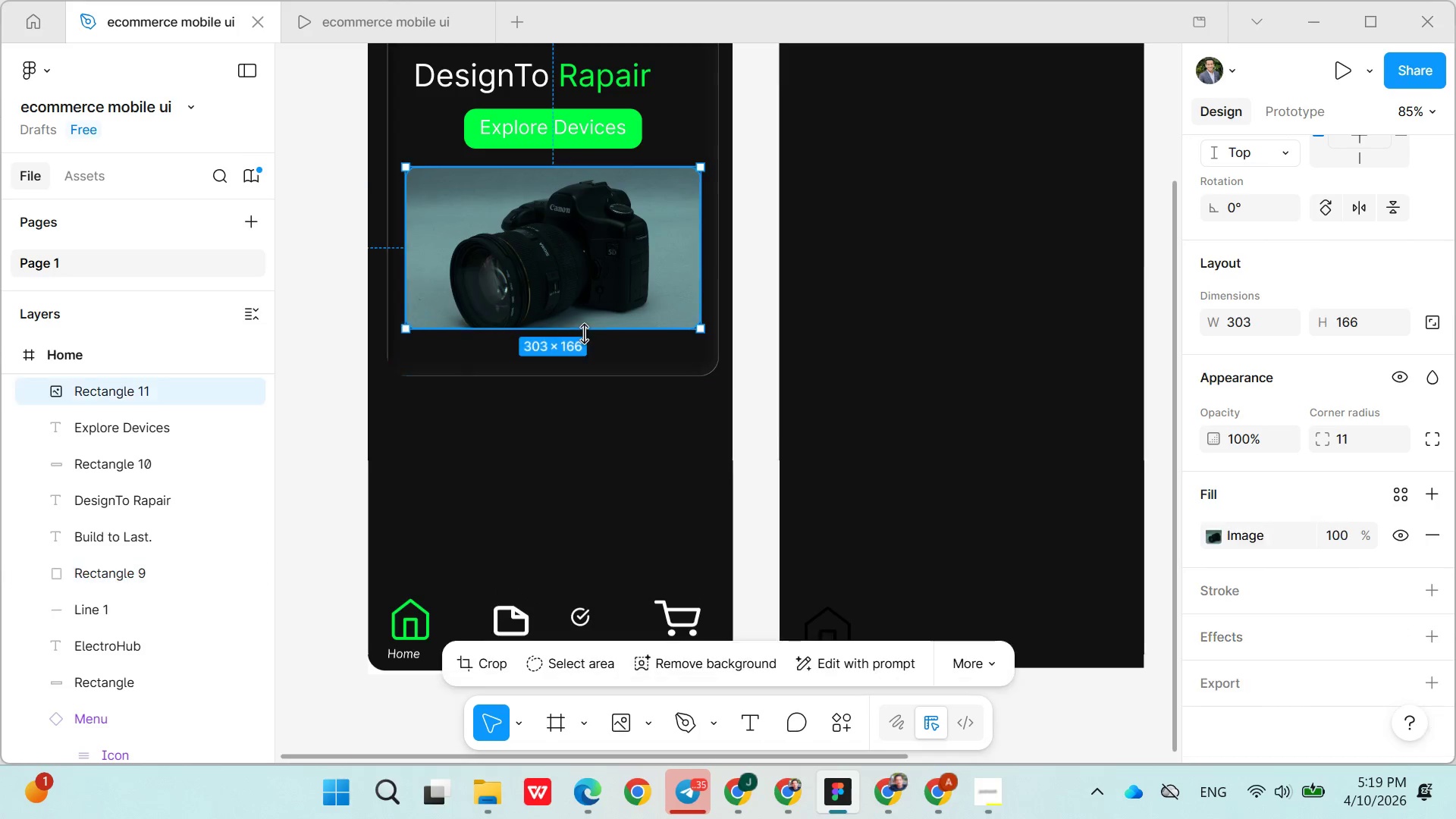 
left_click_drag(start_coordinate=[584, 334], to_coordinate=[571, 362])
 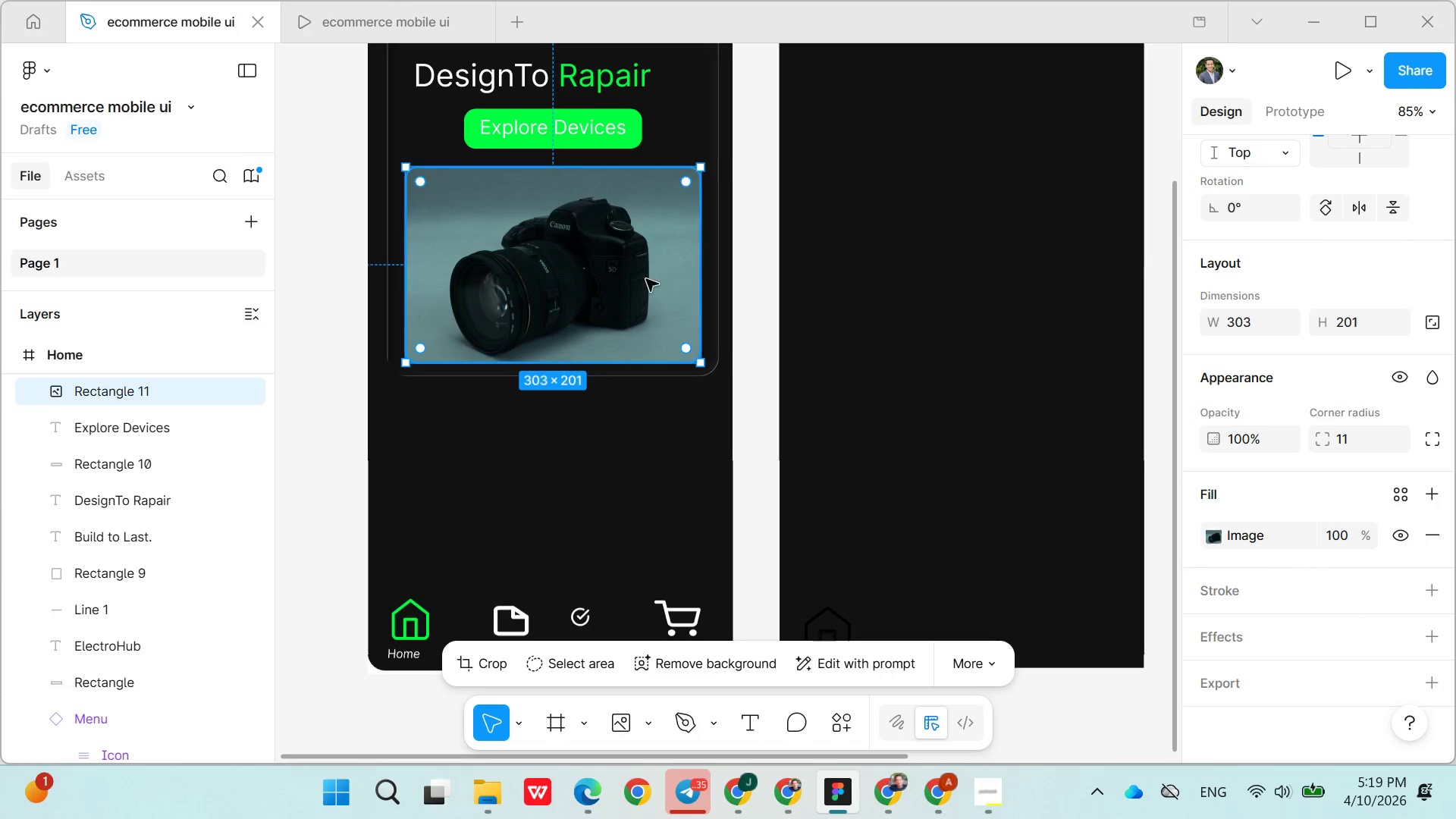 
left_click([646, 279])
 